 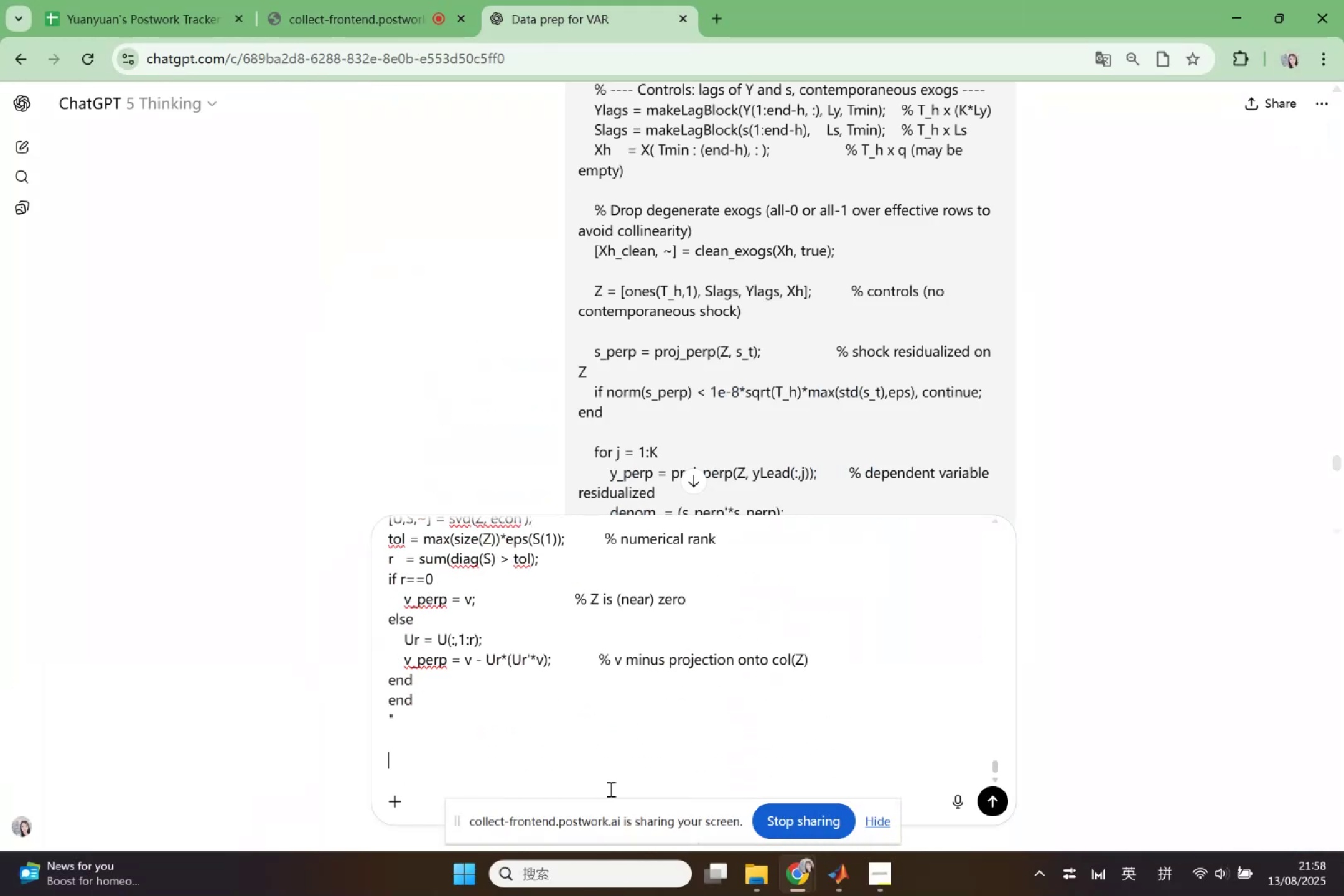 
key(Control+V)
 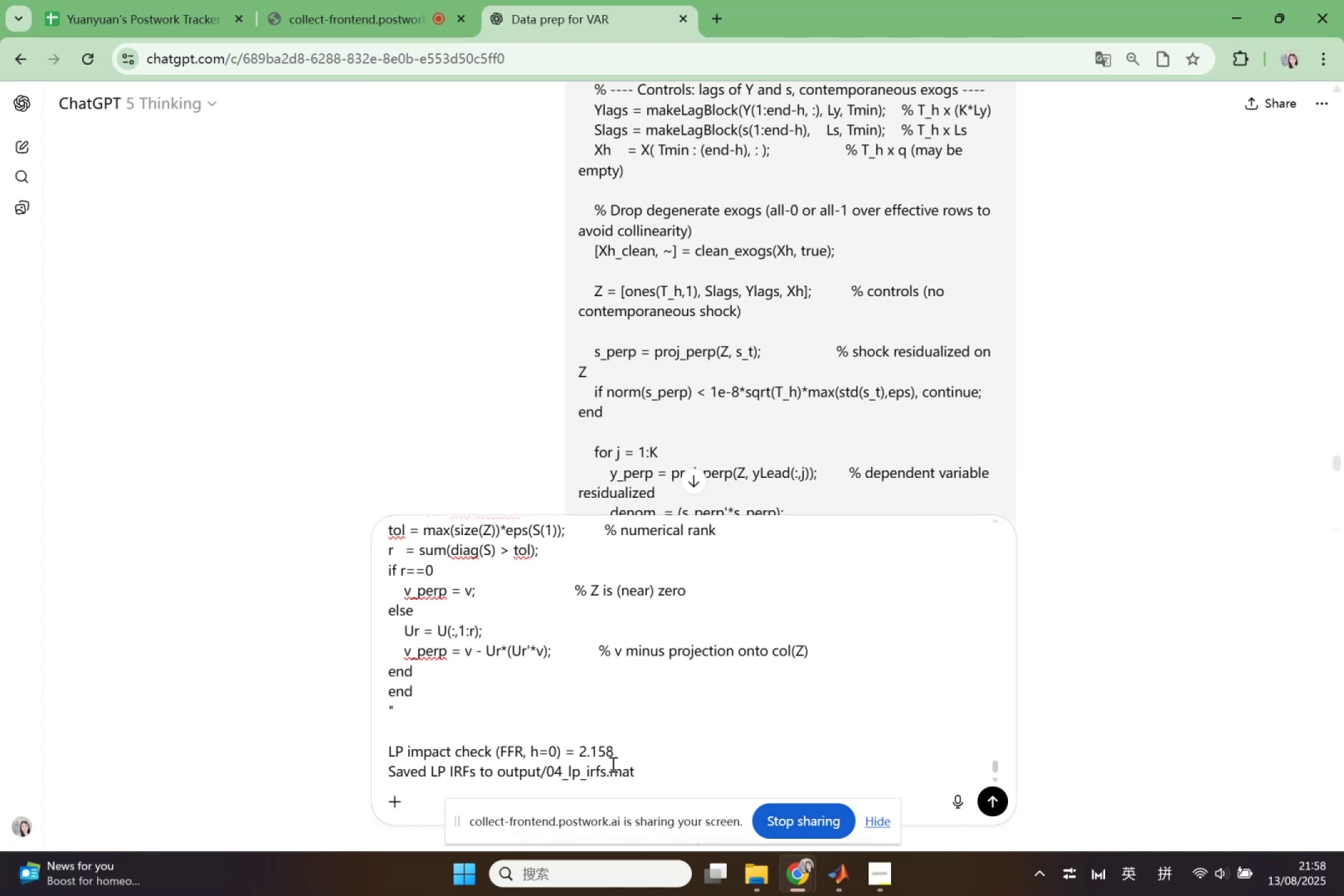 
left_click_drag(start_coordinate=[647, 773], to_coordinate=[376, 772])
 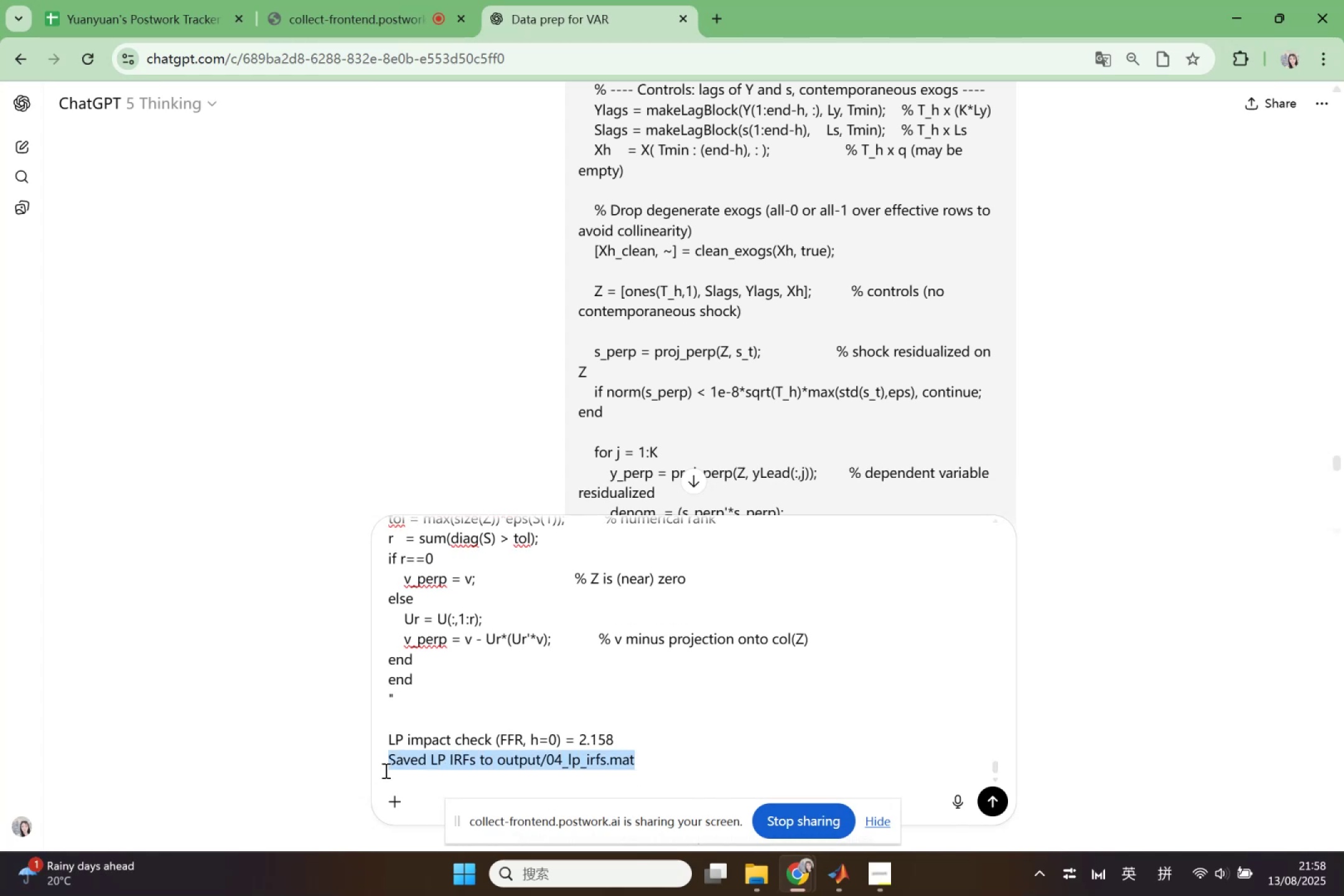 
key(Backspace)
 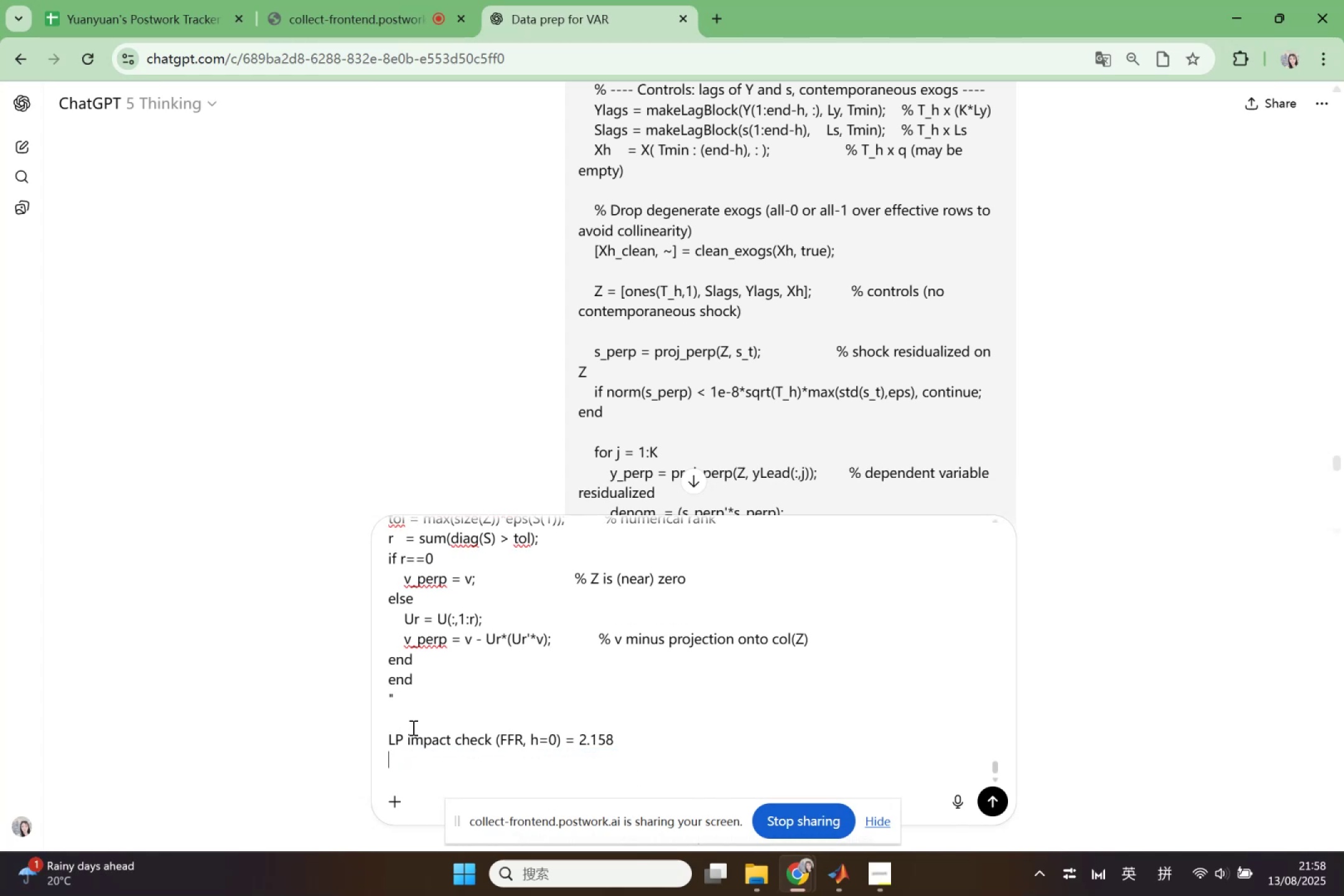 
wait(5.87)
 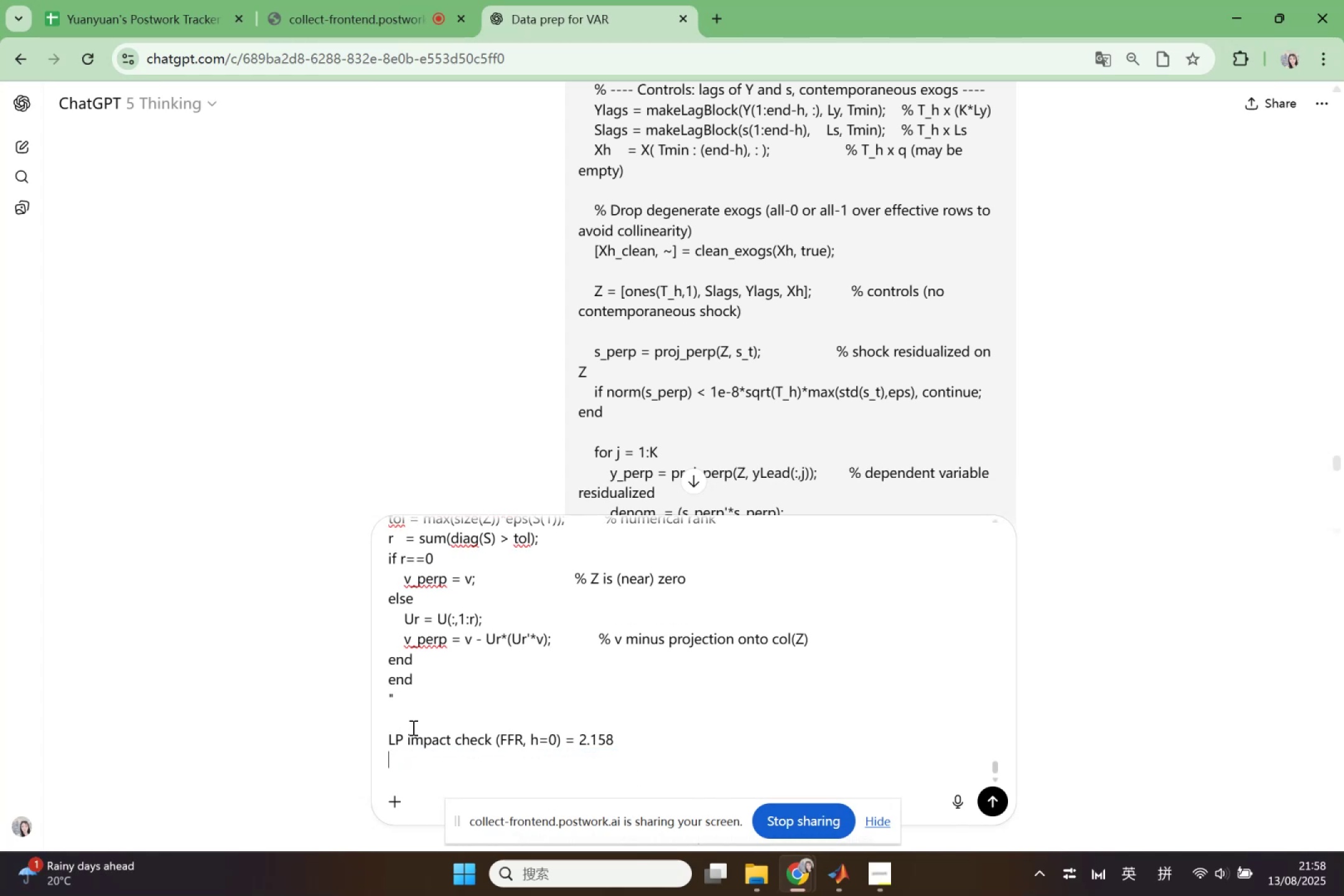 
left_click_drag(start_coordinate=[413, 724], to_coordinate=[416, 722])
 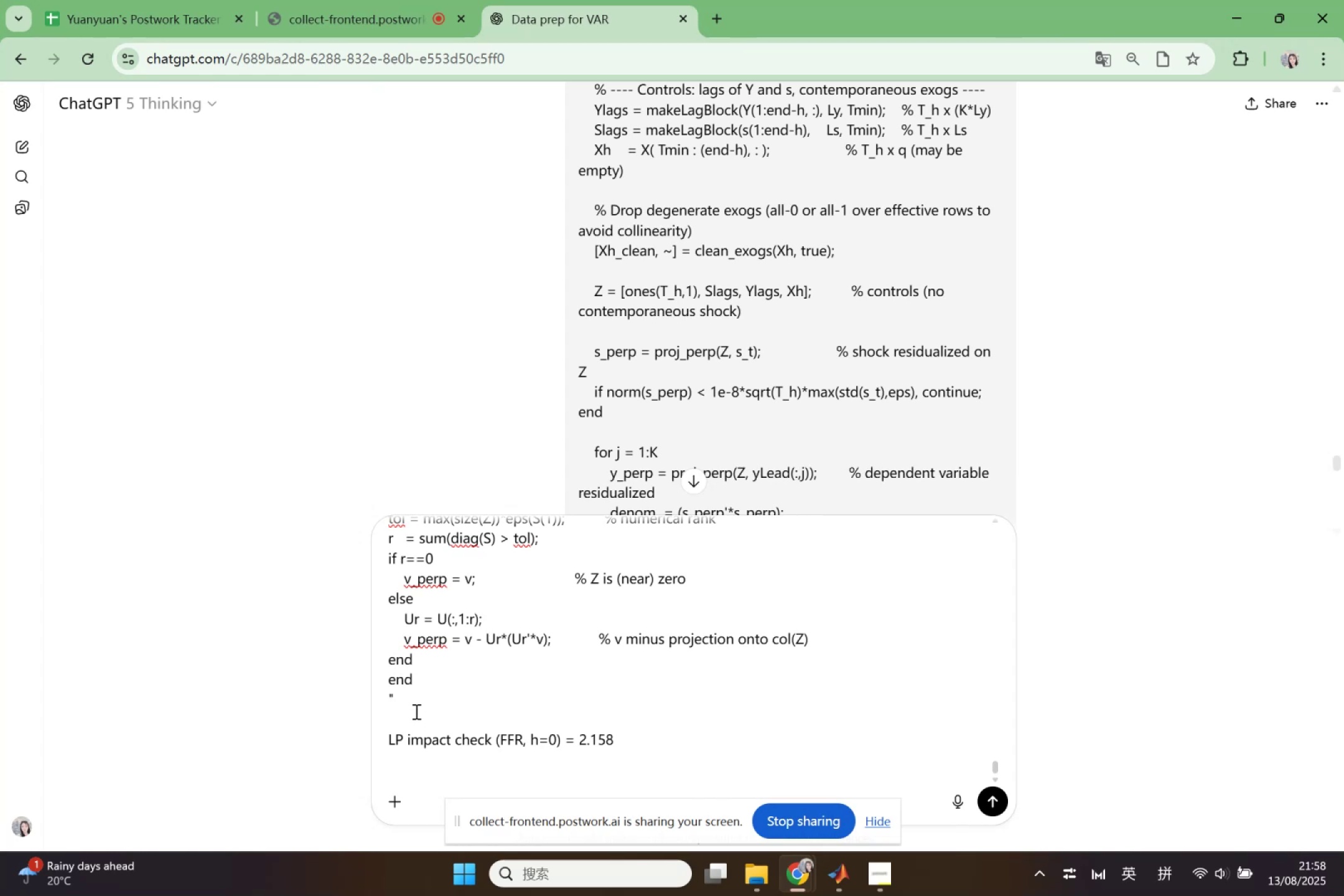 
type(Abo ve)
key(Backspace)
key(Backspace)
key(Backspace)
type(ve ia a)
key(Backspace)
key(Backspace)
key(Backspace)
type(s all my code t)
key(Backspace)
key(Backspace)
type( and the )
 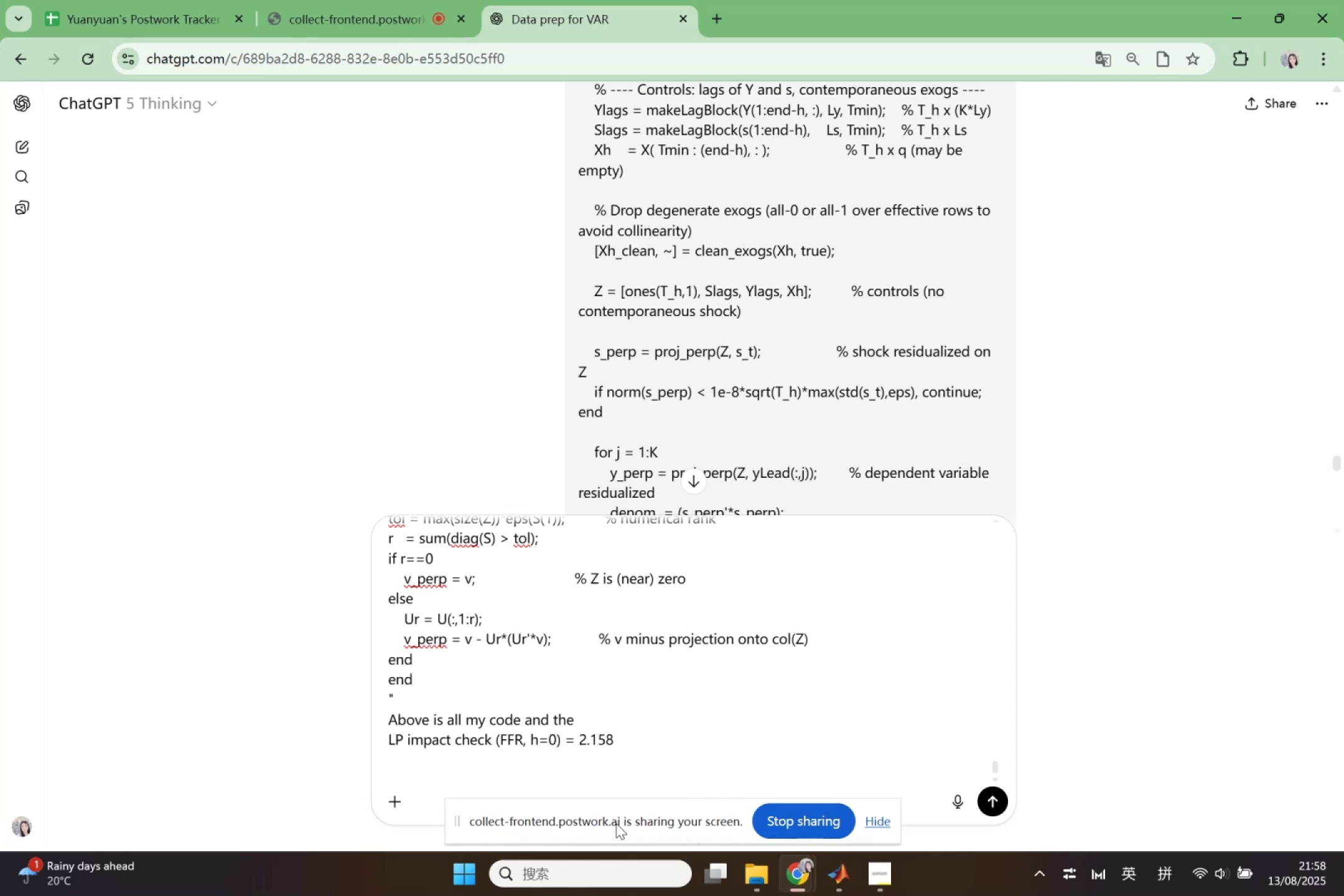 
wait(12.72)
 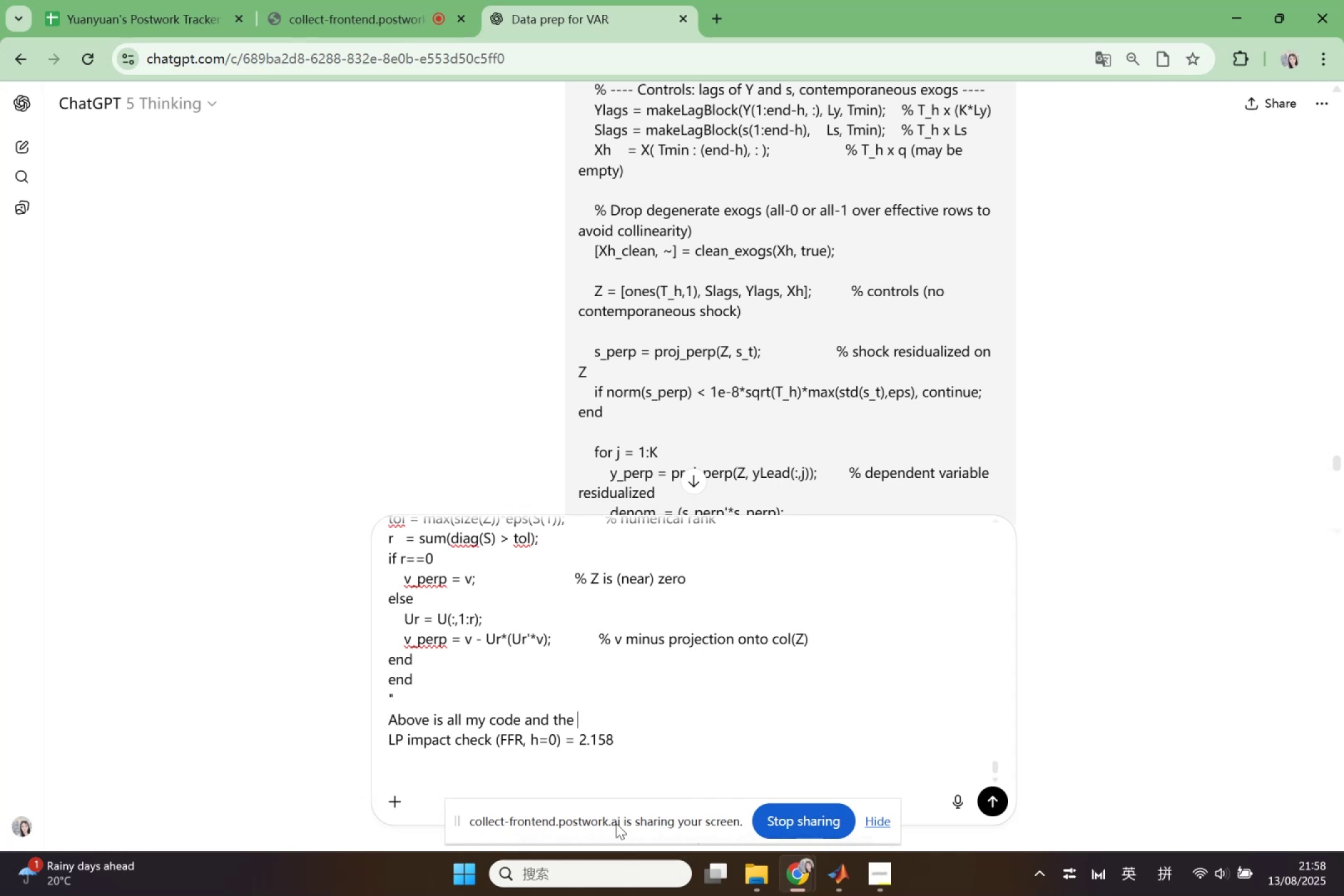 
key(Shift+Quote)
 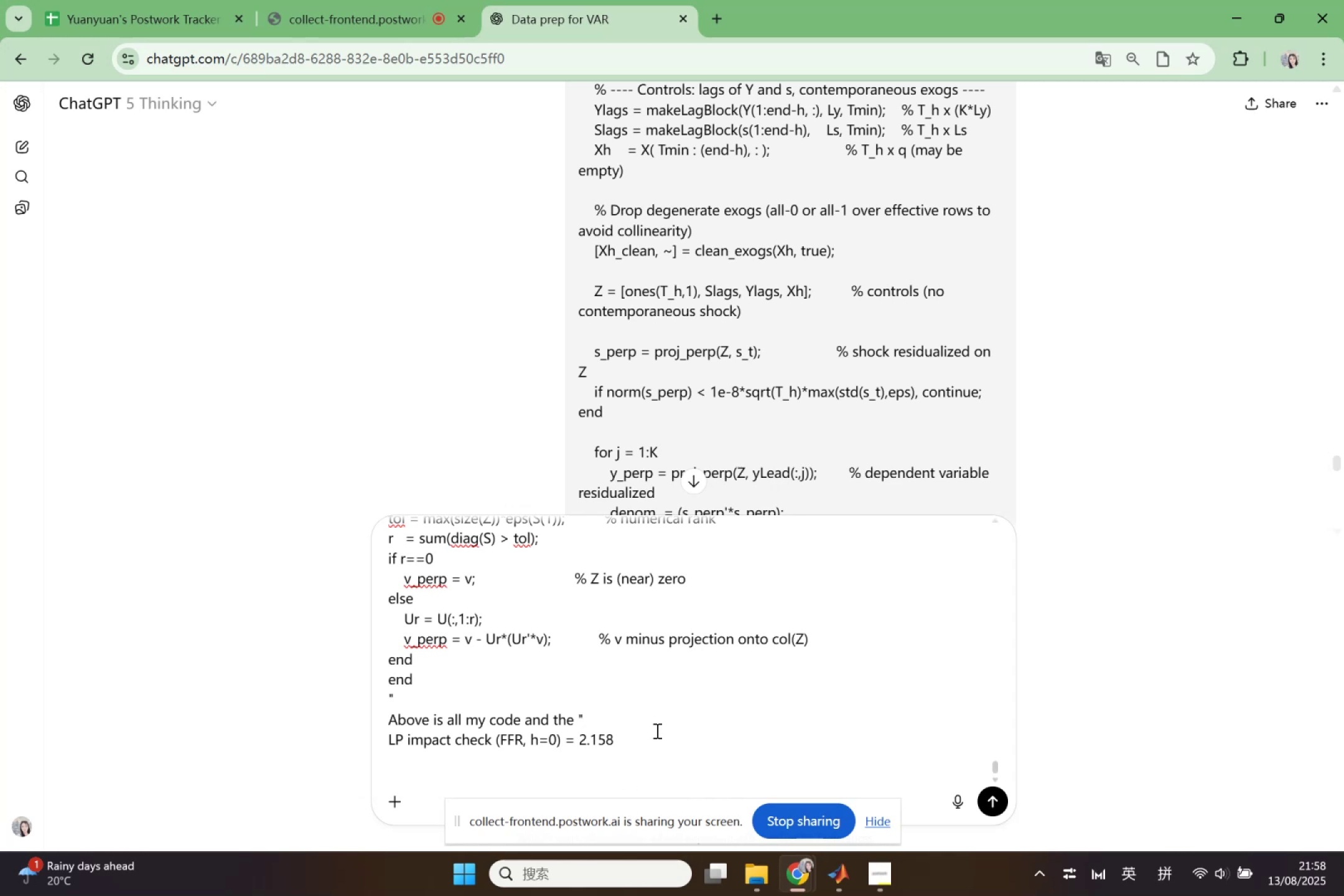 
left_click([656, 740])
 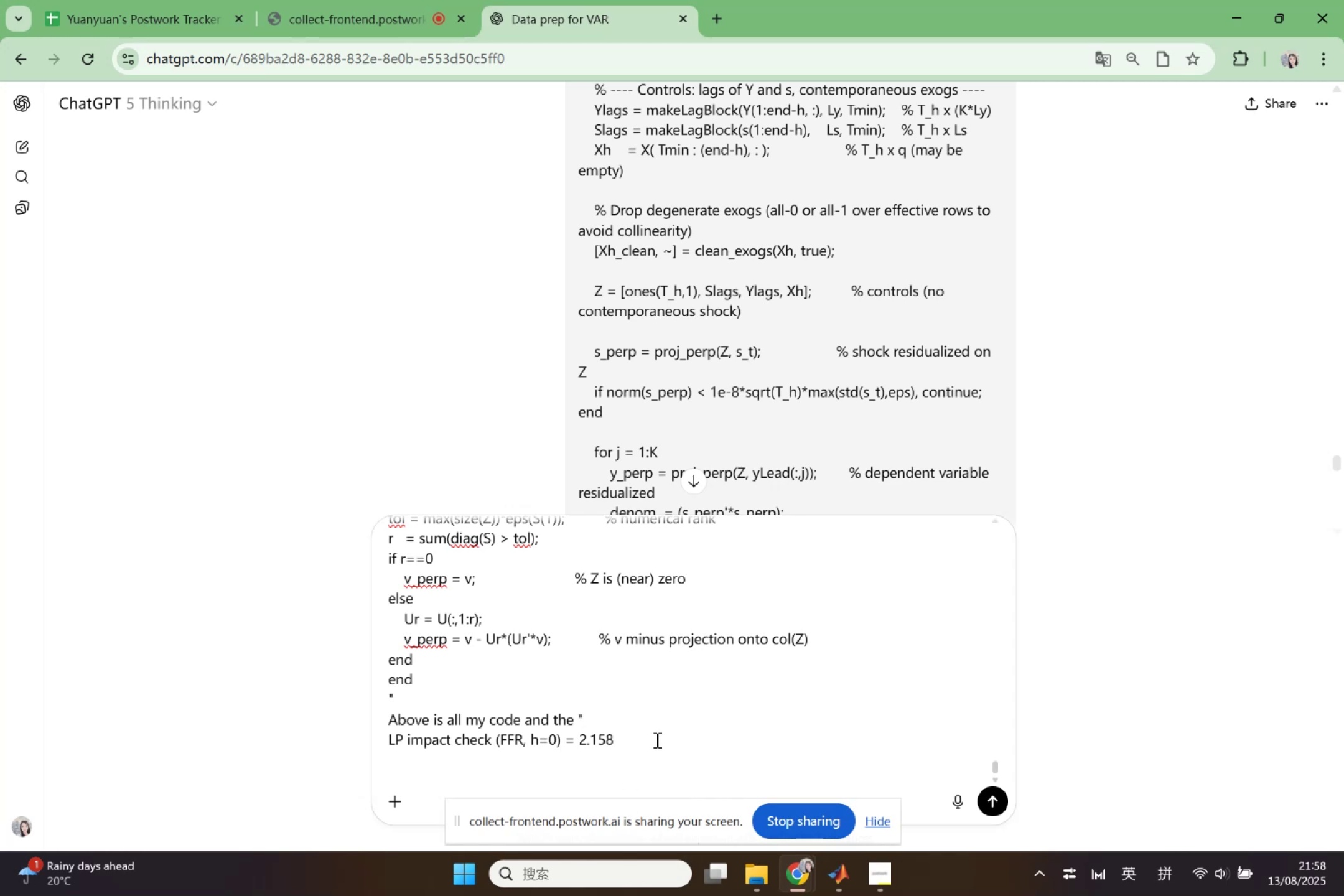 
key(Shift+Quote)
 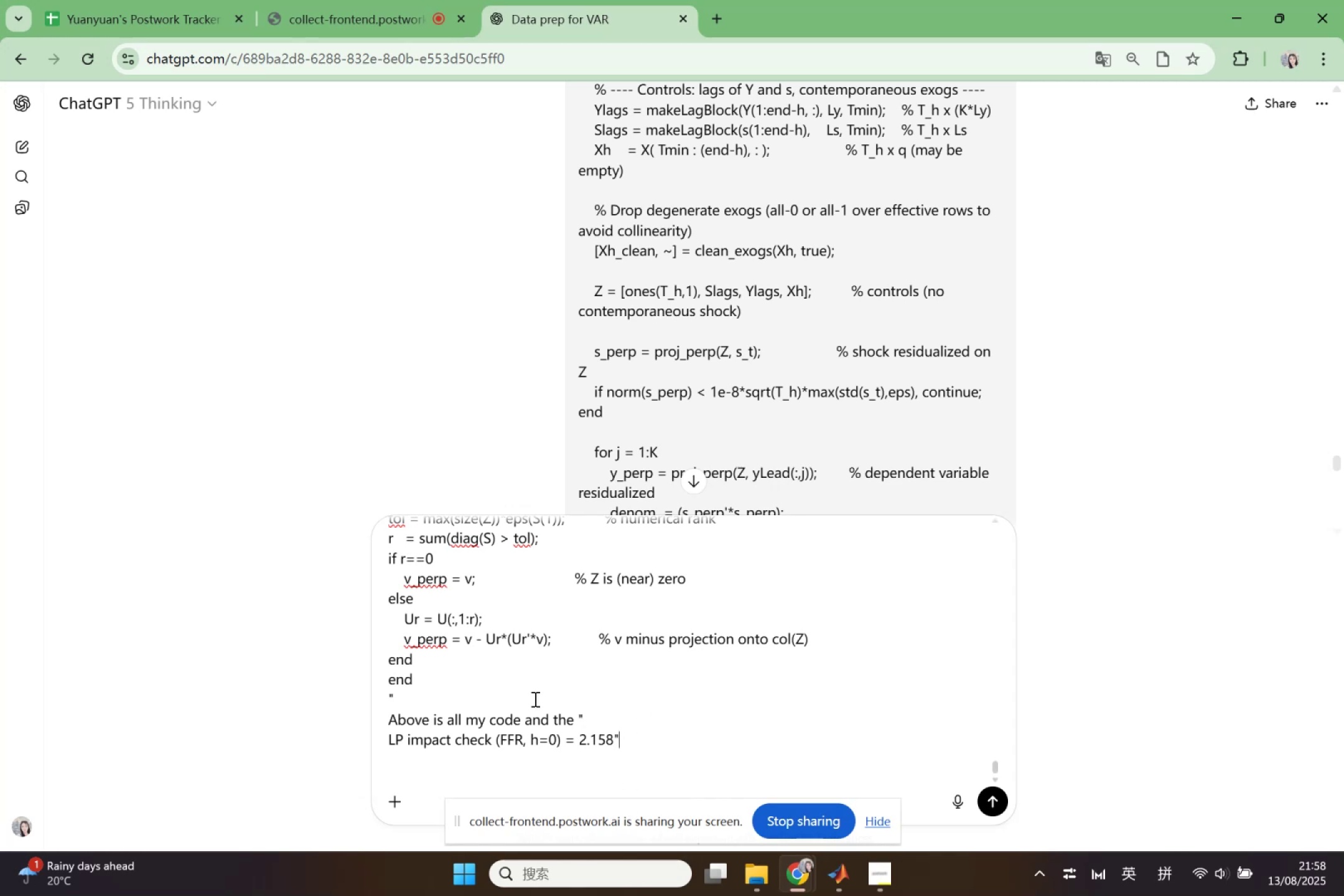 
left_click_drag(start_coordinate=[552, 719], to_coordinate=[521, 721])
 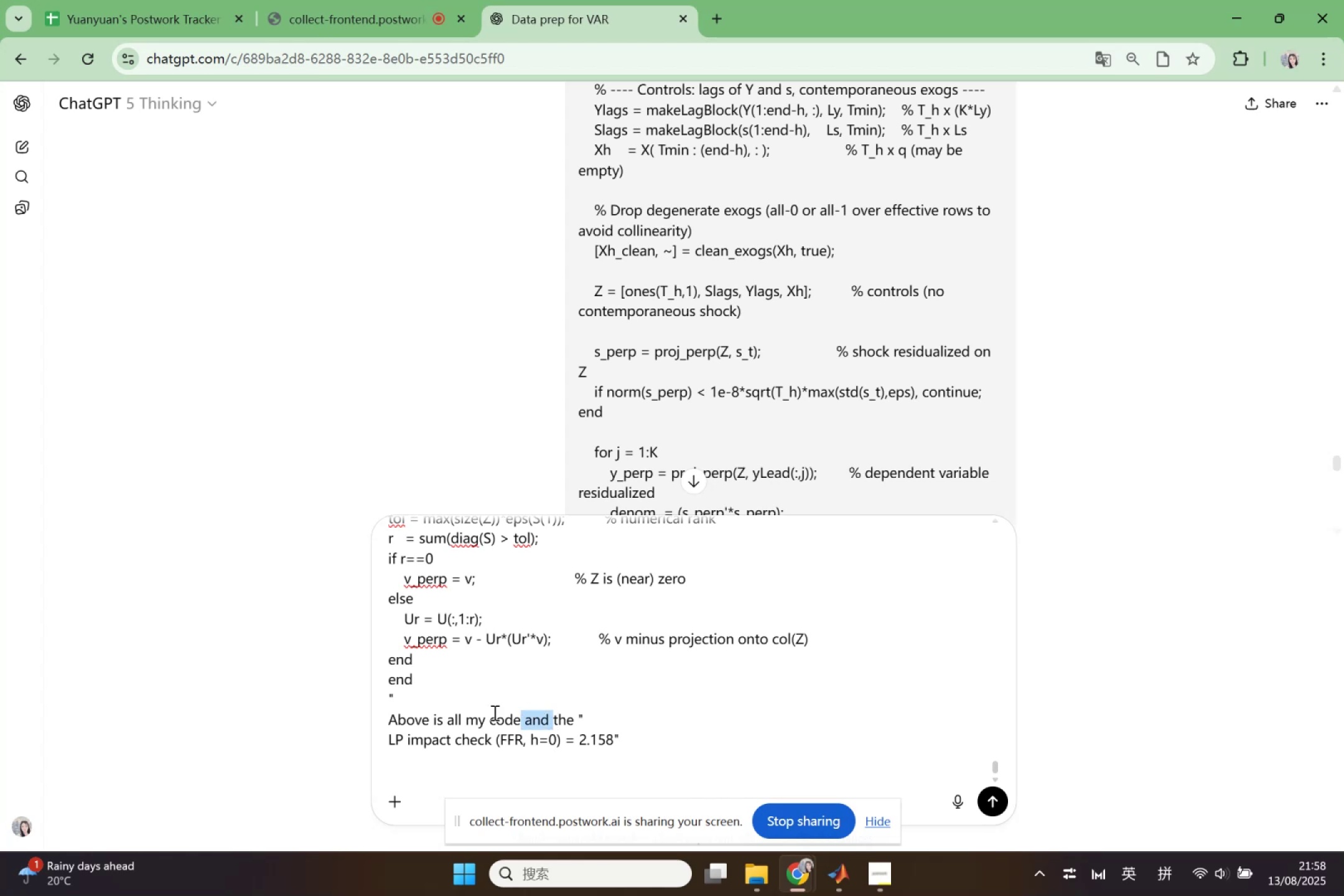 
key(Backspace)
 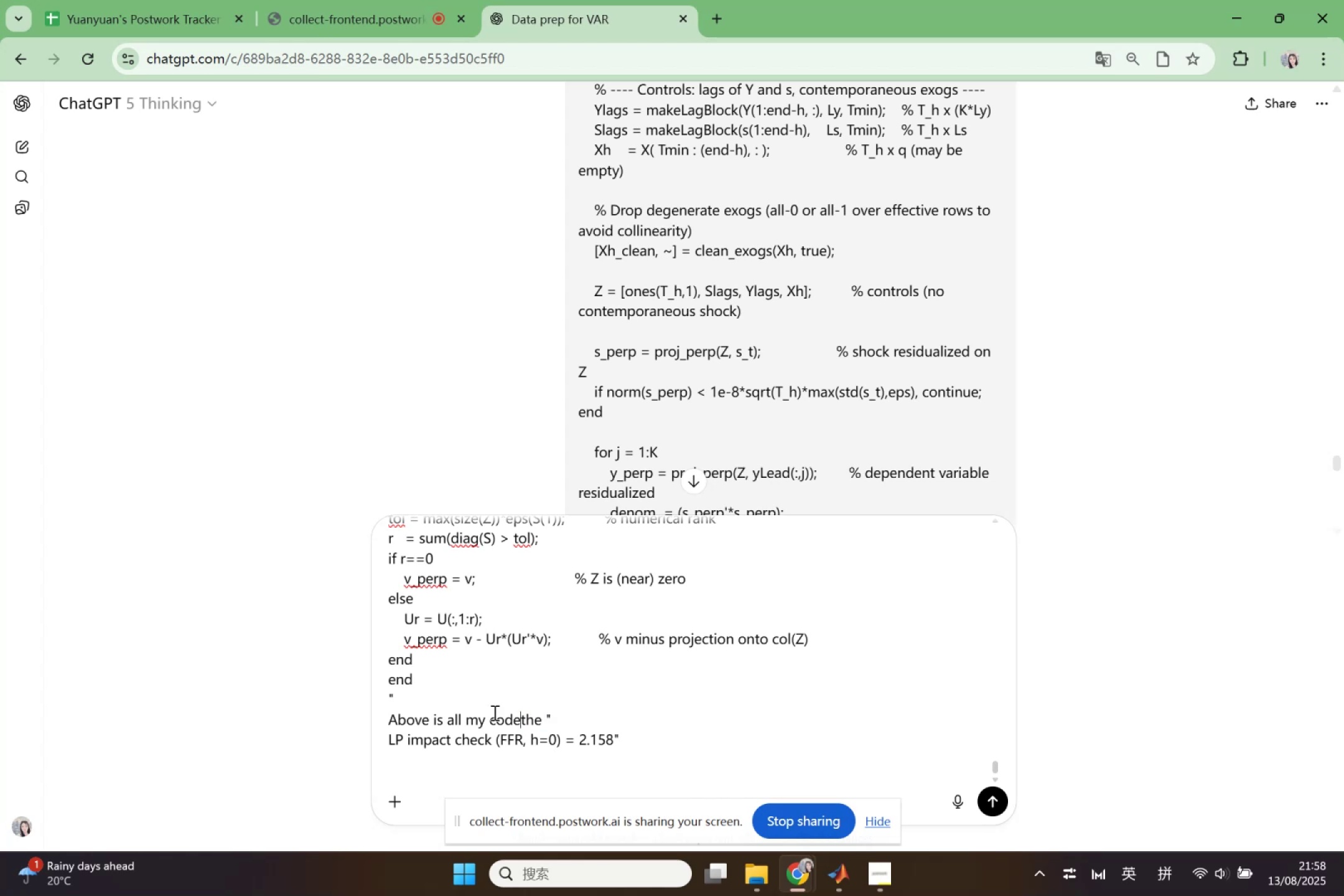 
key(Period)
 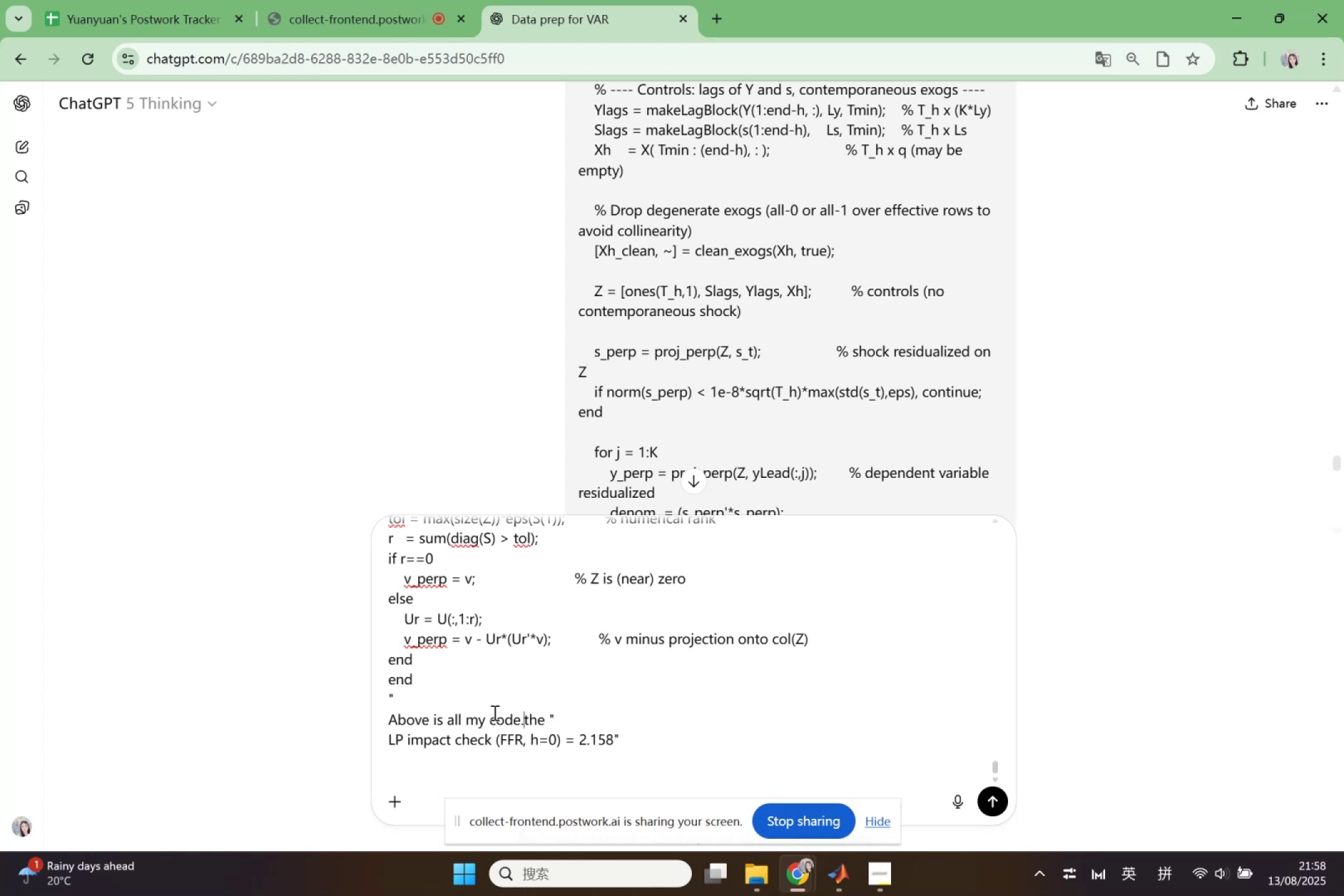 
key(Space)
 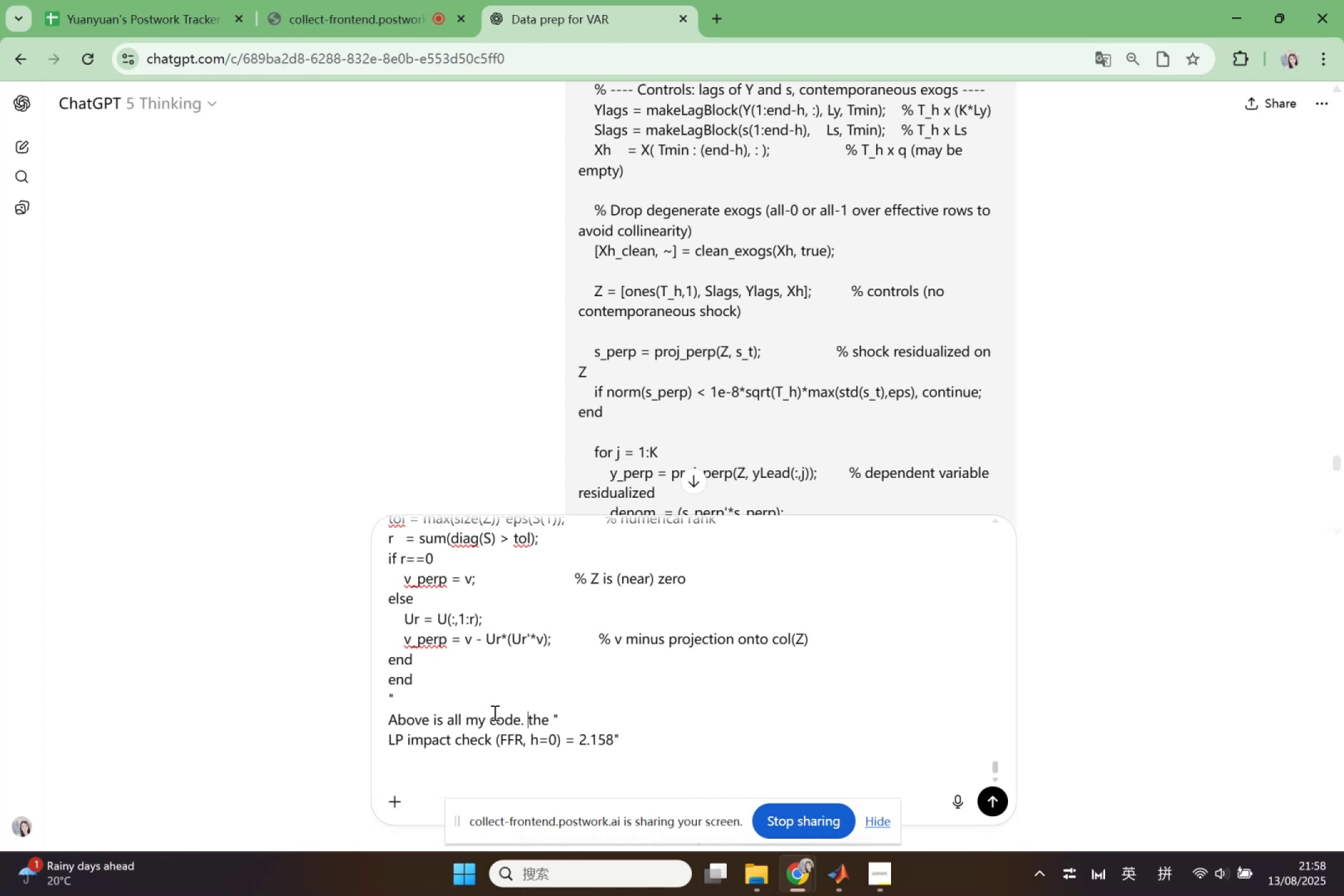 
key(Shift+Enter)
 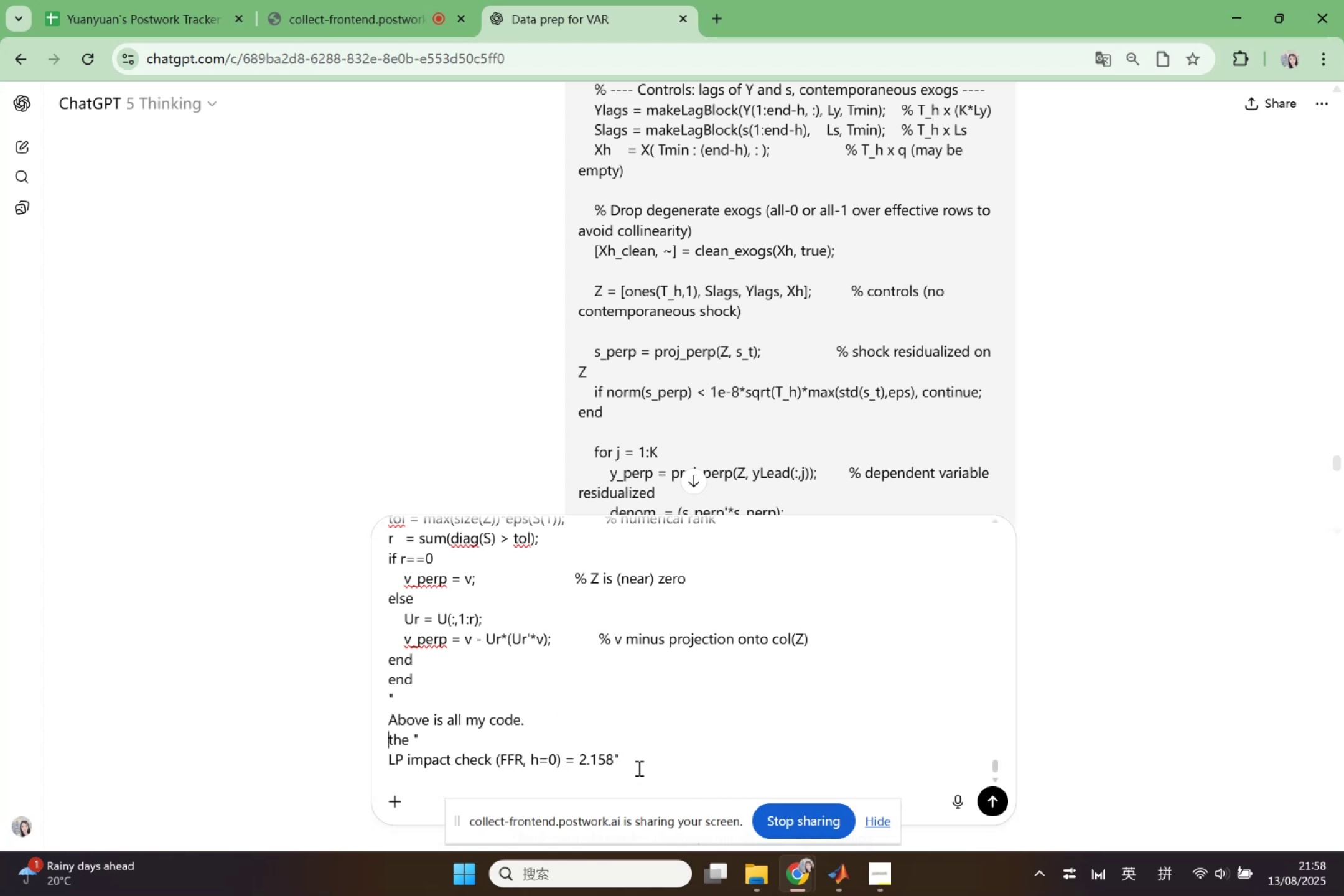 
left_click([556, 748])
 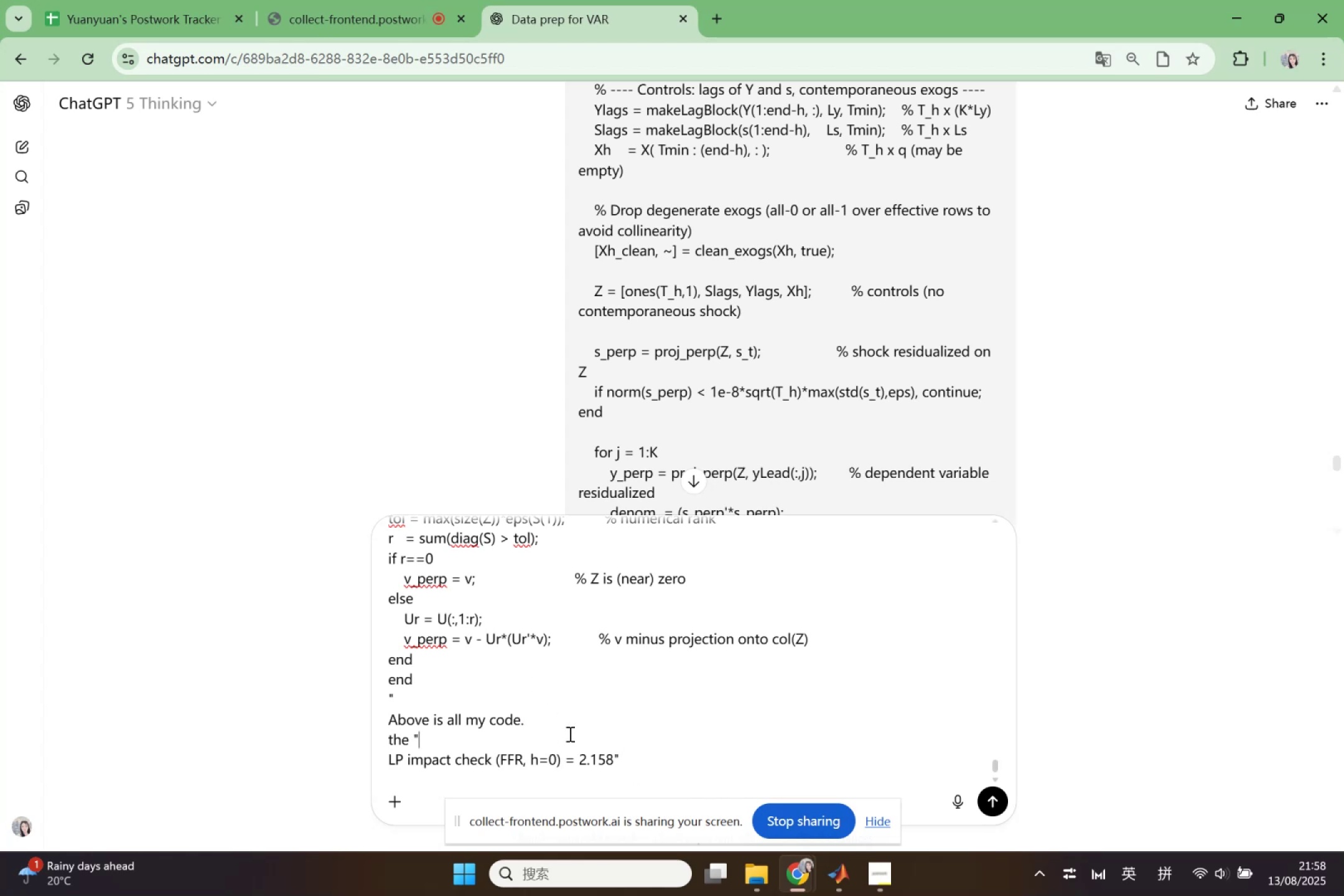 
key(Delete)
 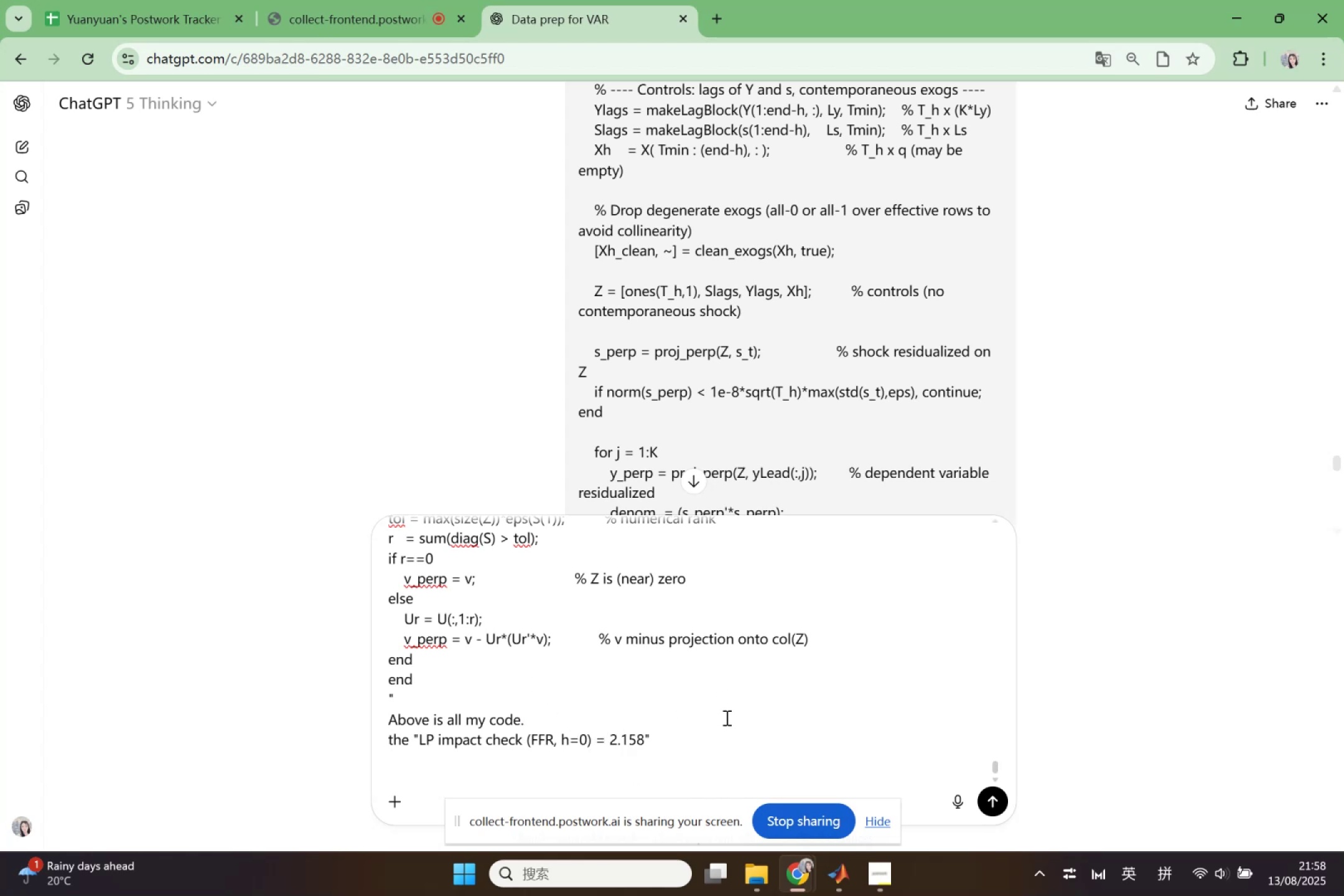 
left_click([711, 746])
 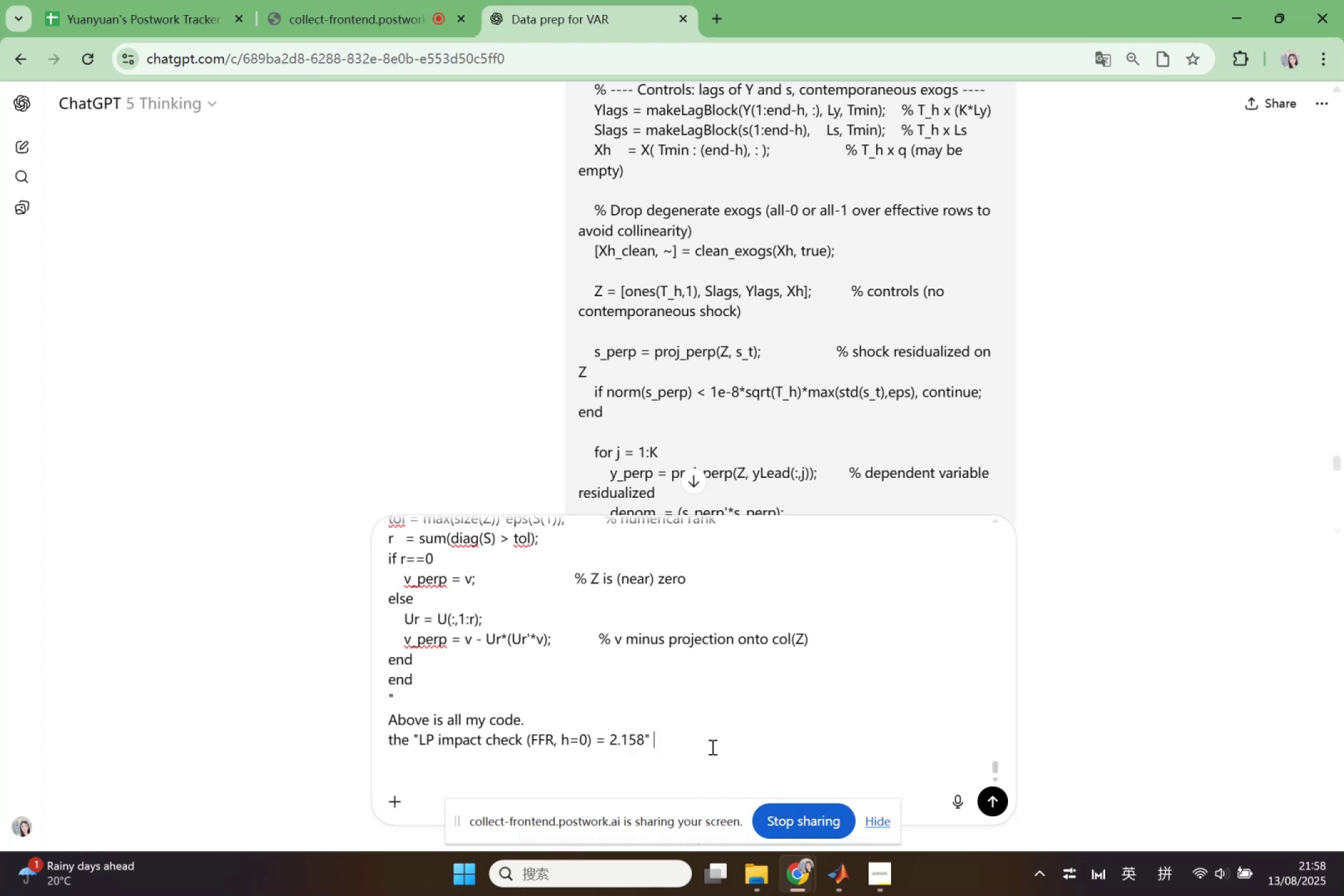 
type(and the picture is)
key(Backspace)
key(Backspace)
type(are my sr)
key(Backspace)
key(Backspace)
type(resul)
key(Backspace)
type(lts.)
 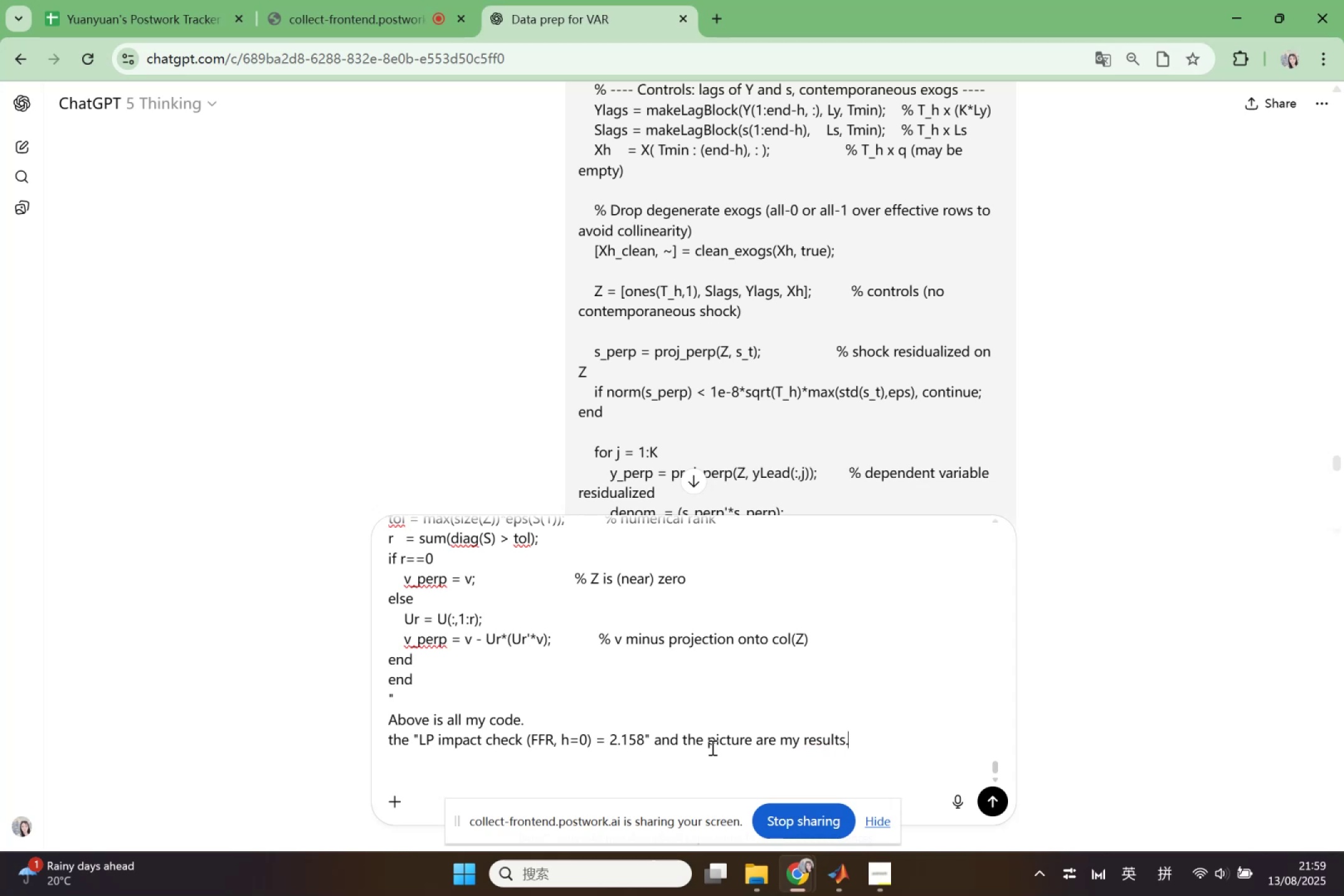 
key(Shift+Enter)
 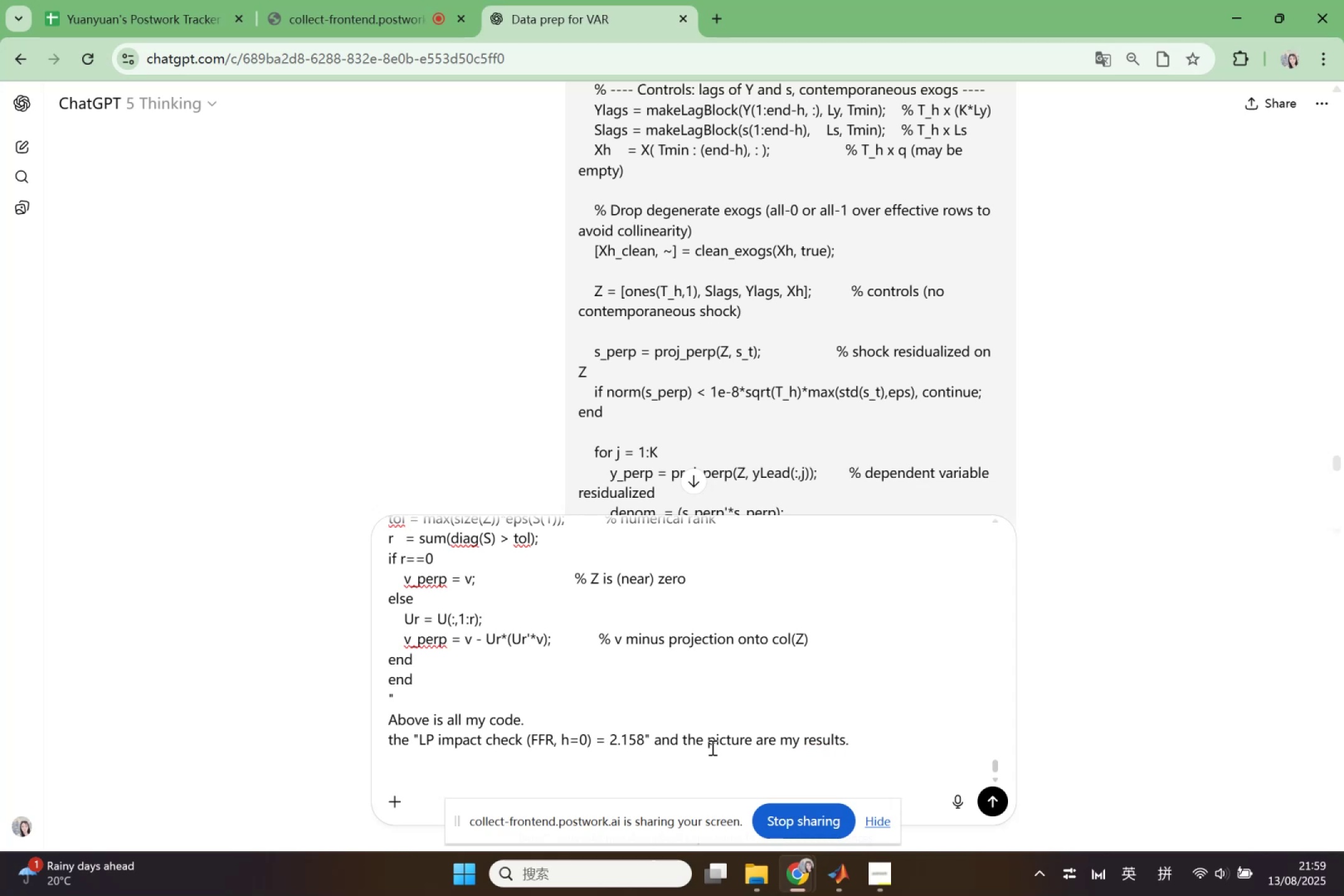 
type(help me analyse thr )
key(Backspace)
key(Backspace)
type(e resul)
key(Backspace)
key(Backspace)
key(Backspace)
key(Backspace)
key(Backspace)
key(Backspace)
key(Backspace)
key(Backspace)
key(Backspace)
 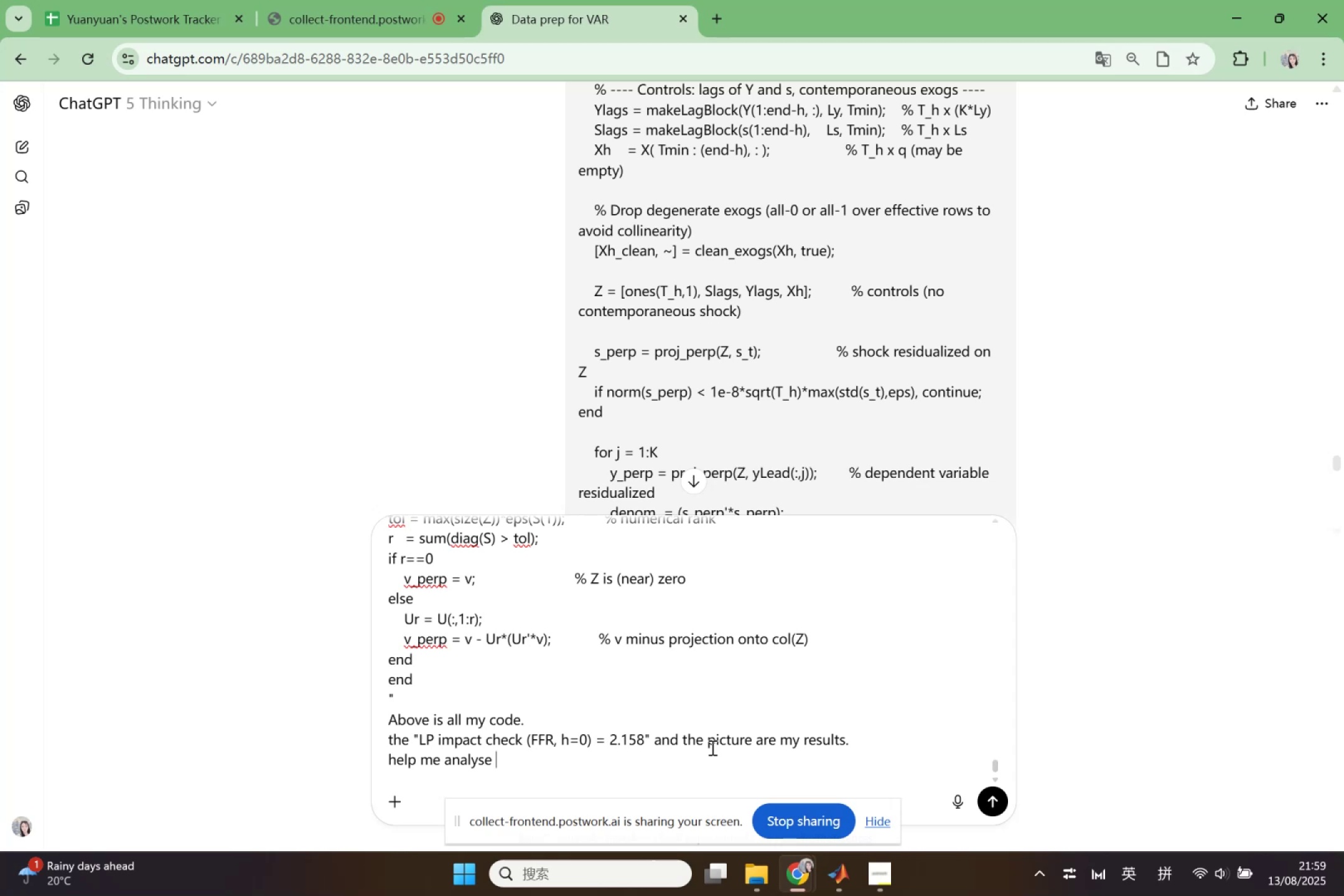 
wait(6.09)
 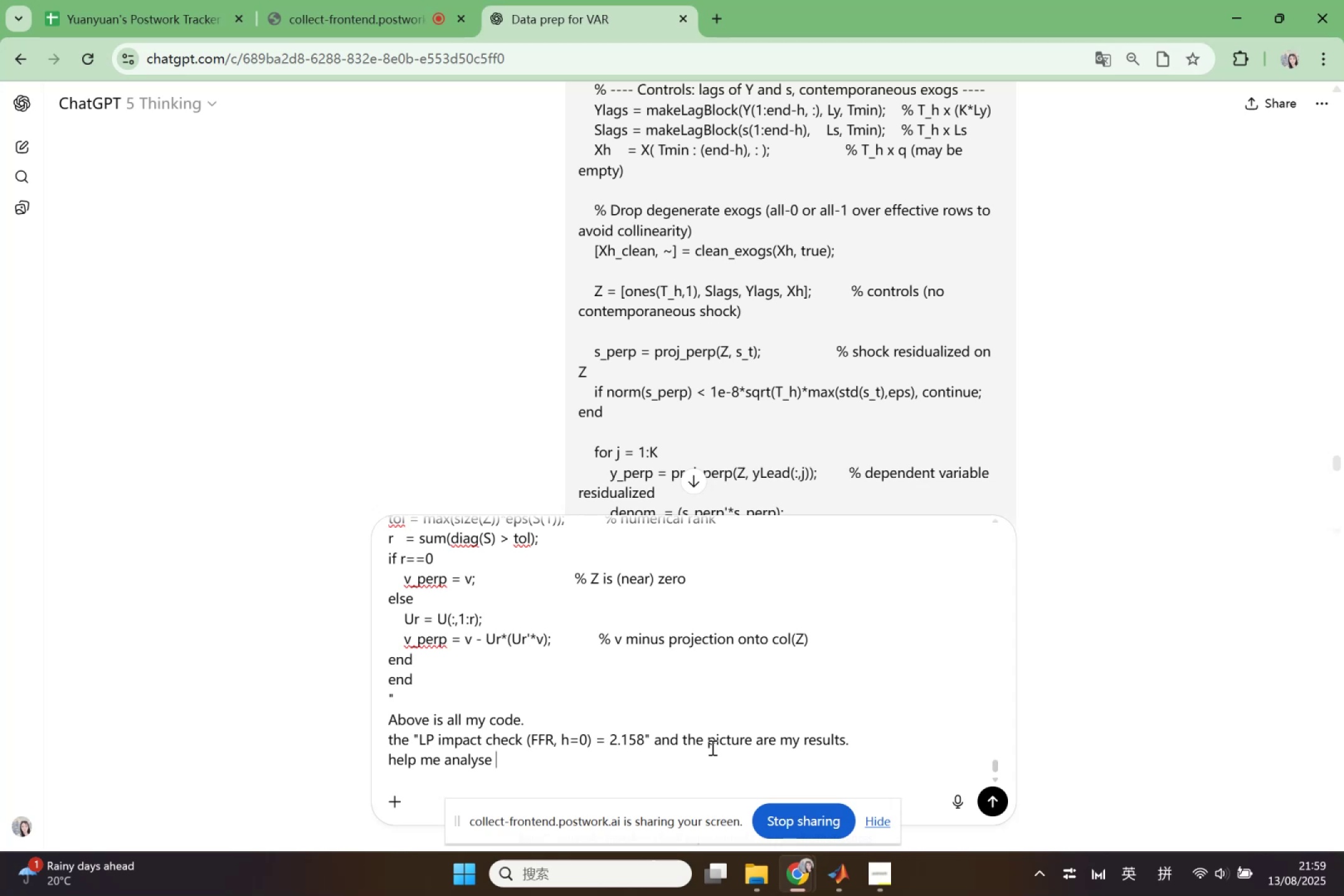 
key(Backspace)
key(Backspace)
key(Backspace)
key(Backspace)
key(Backspace)
key(Backspace)
key(Backspace)
key(Backspace)
type(double che )
key(Backspace)
type(ck all the things.)
 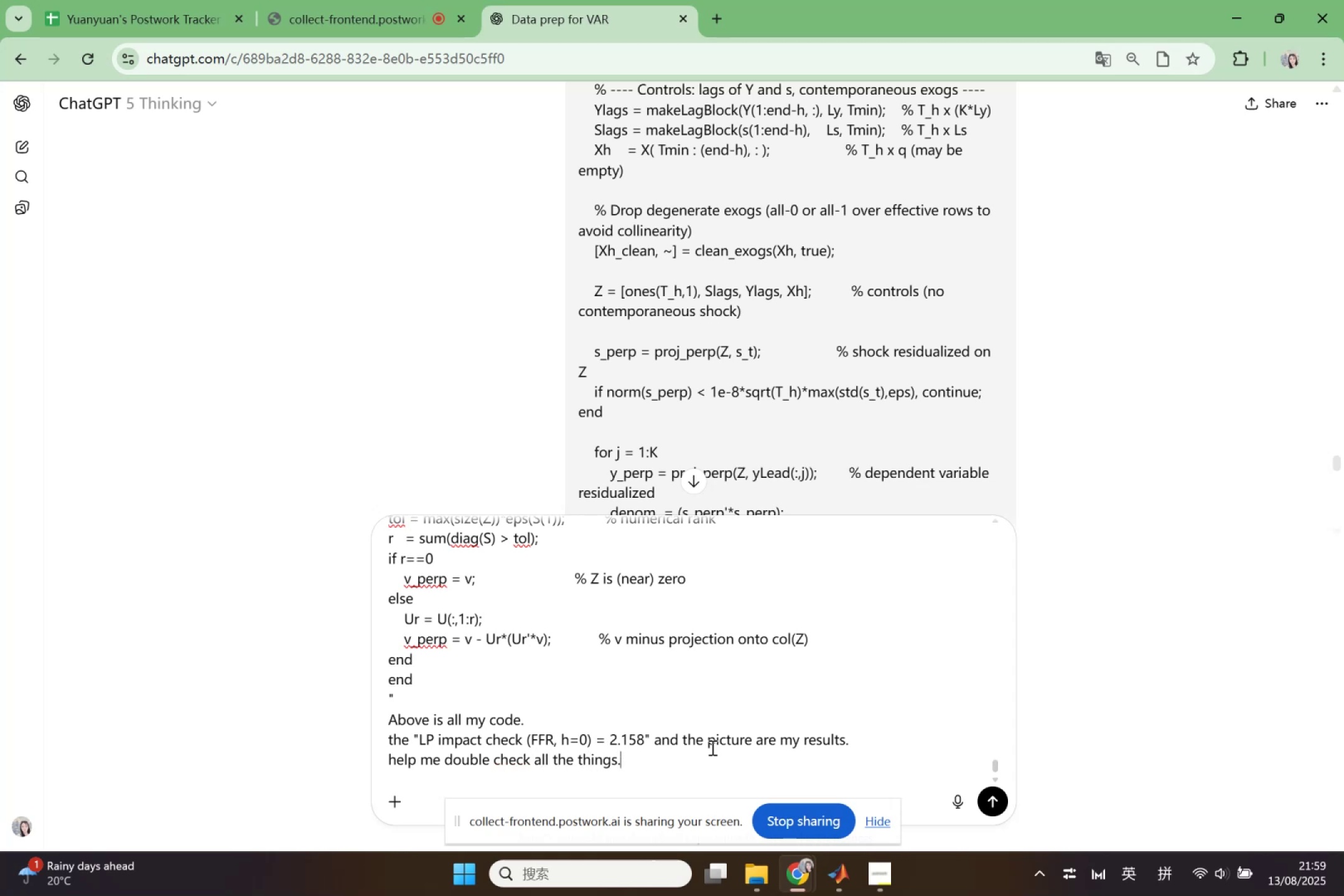 
key(Shift+Enter)
 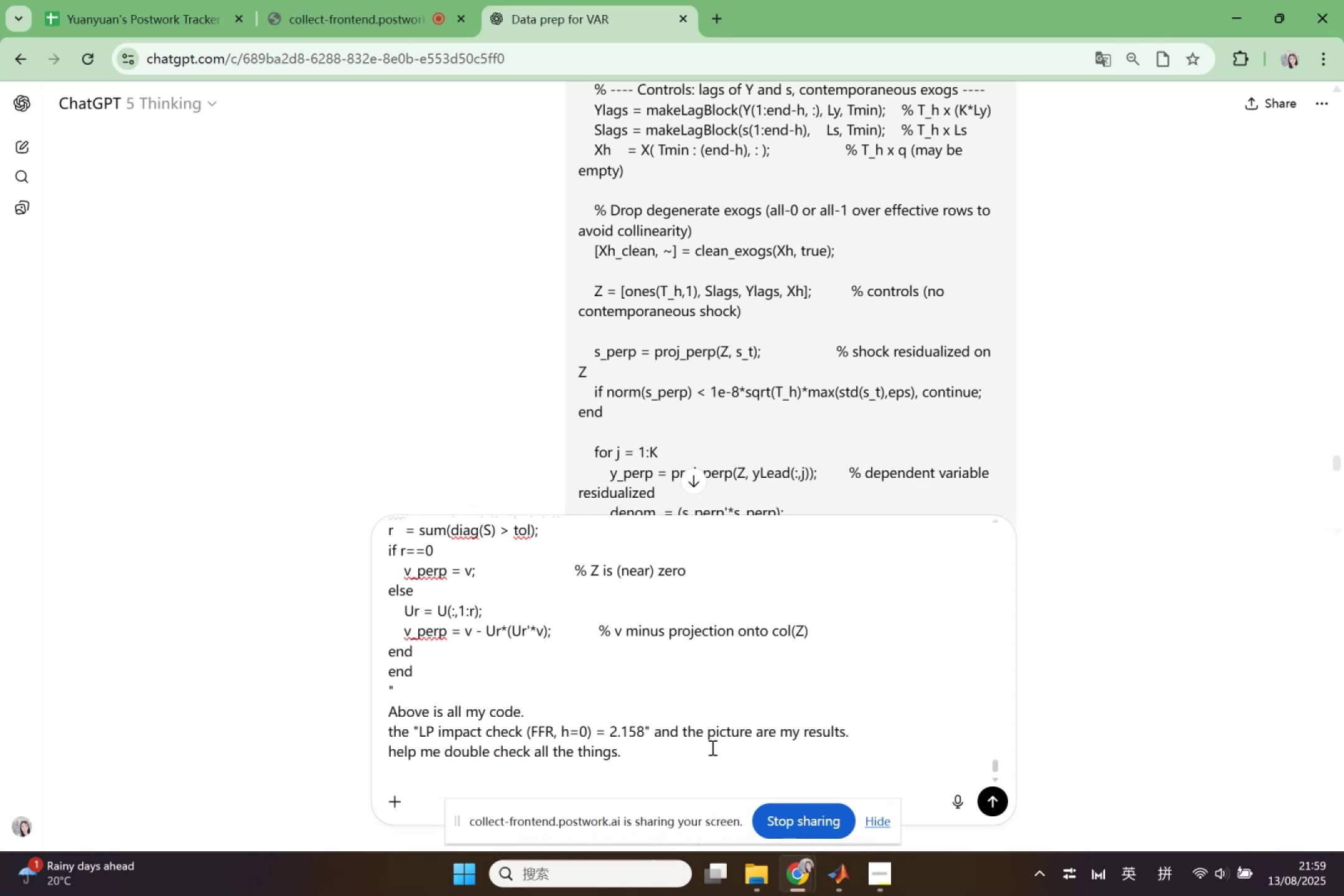 
type(are  there any problems?)
 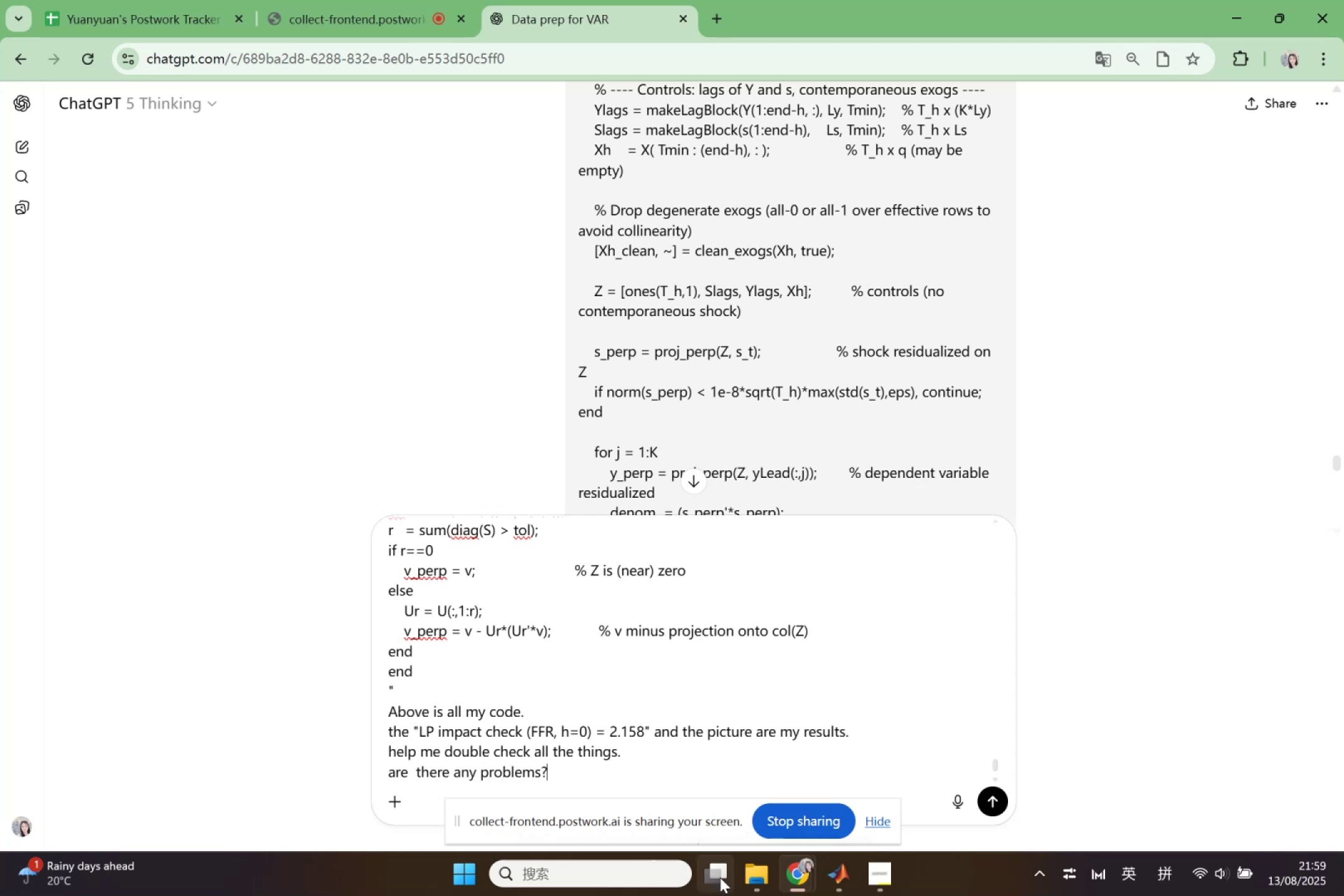 
left_click([764, 873])
 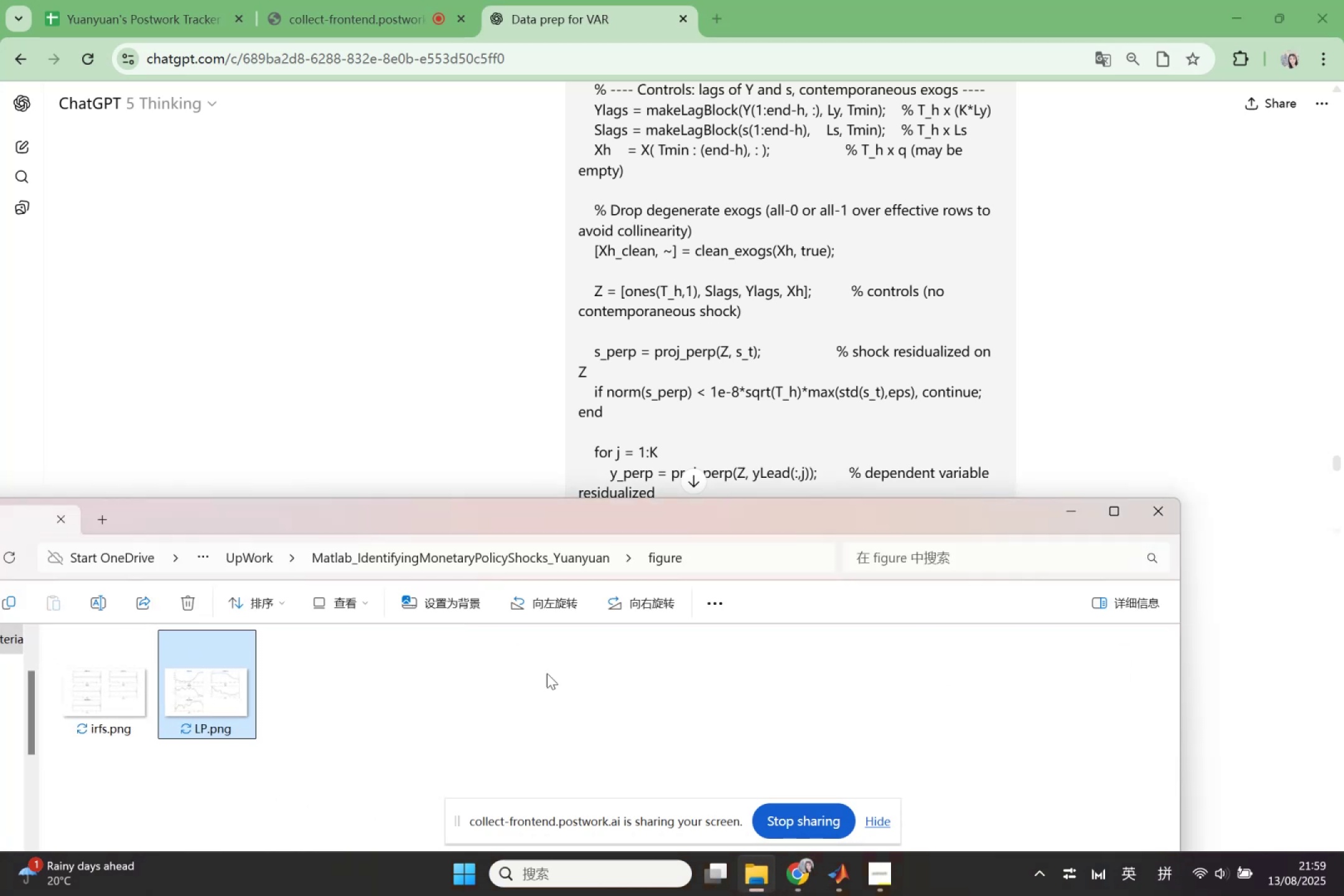 
left_click_drag(start_coordinate=[212, 691], to_coordinate=[902, 366])
 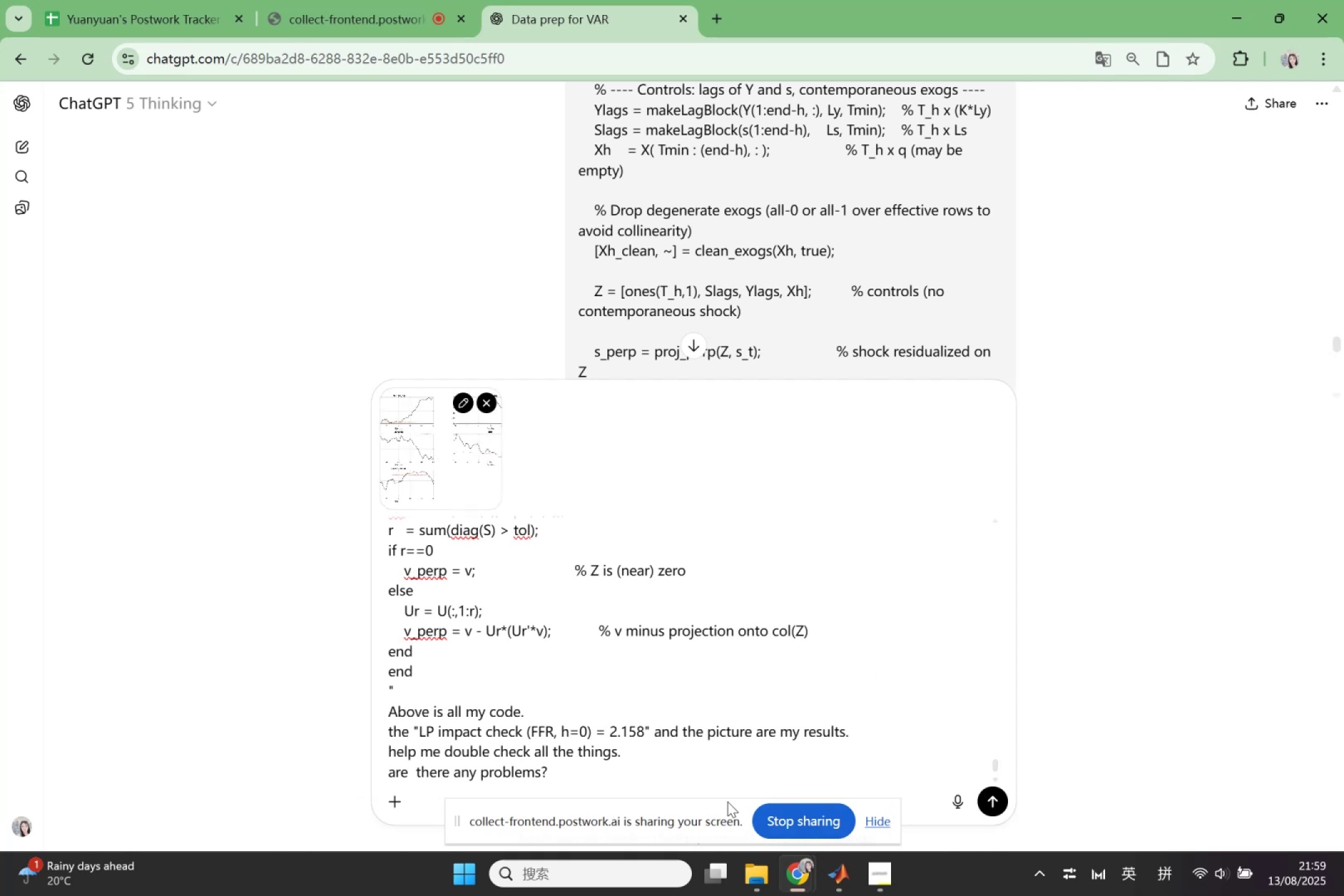 
type( how to fix it?)
 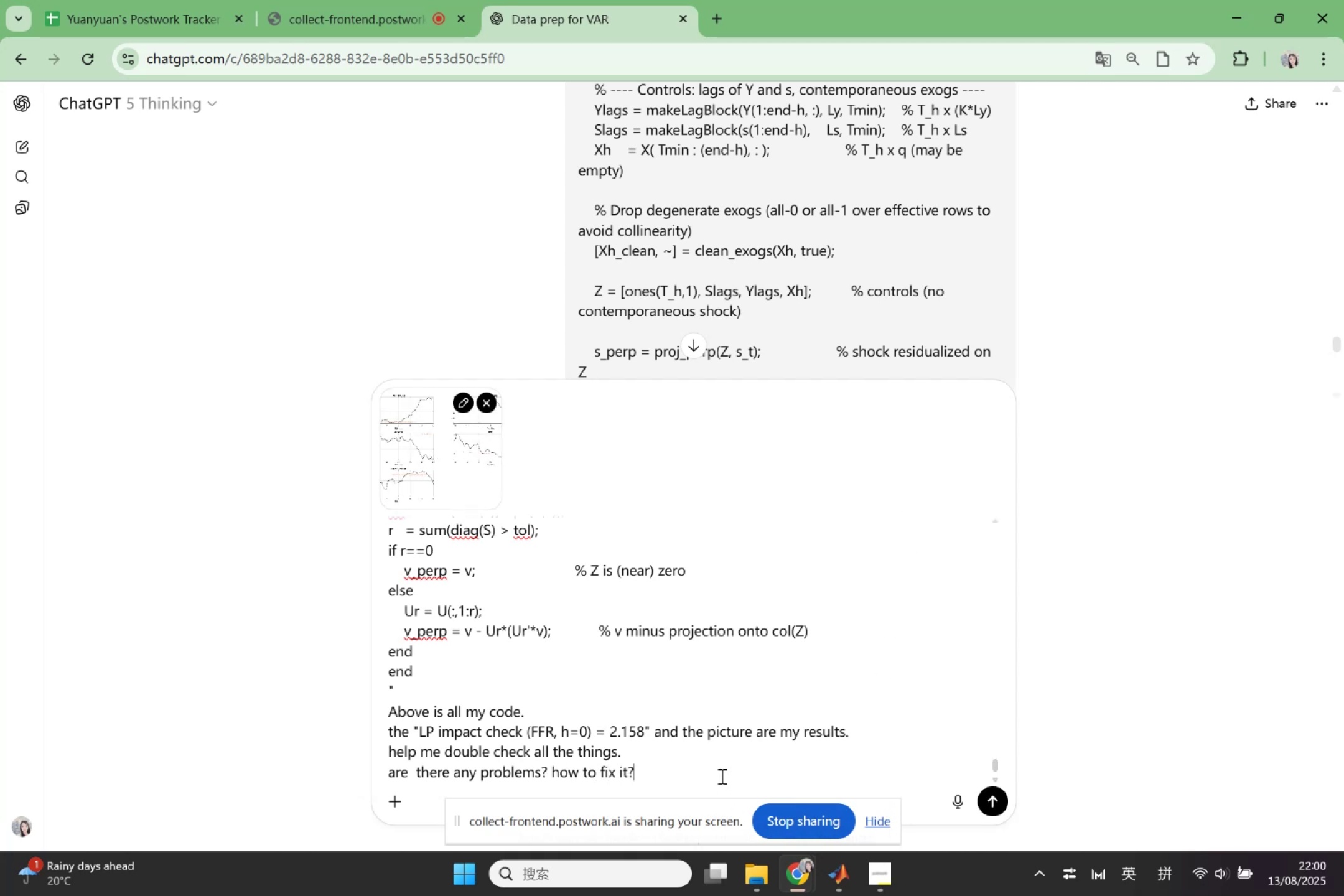 
key(Enter)
 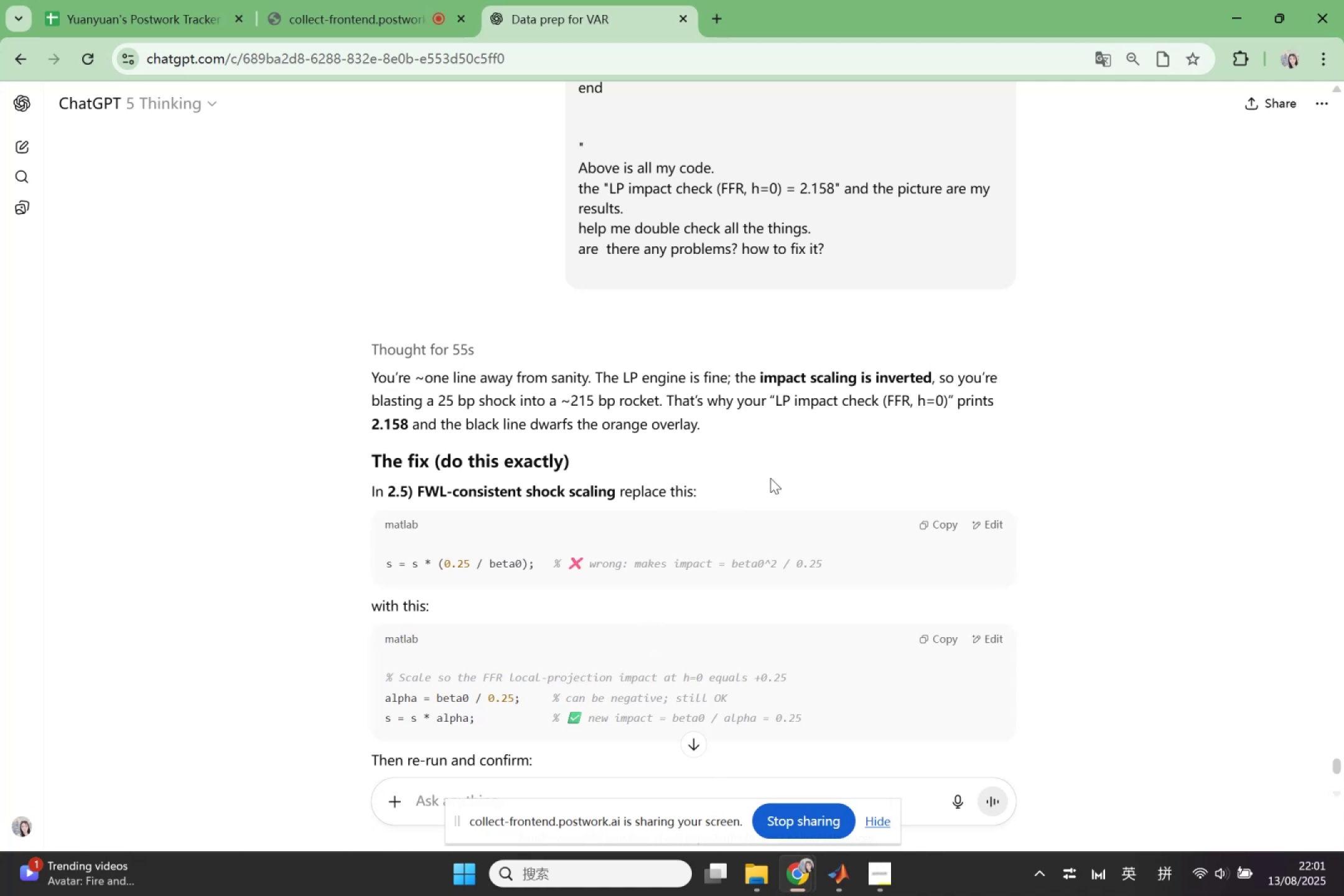 
wait(90.08)
 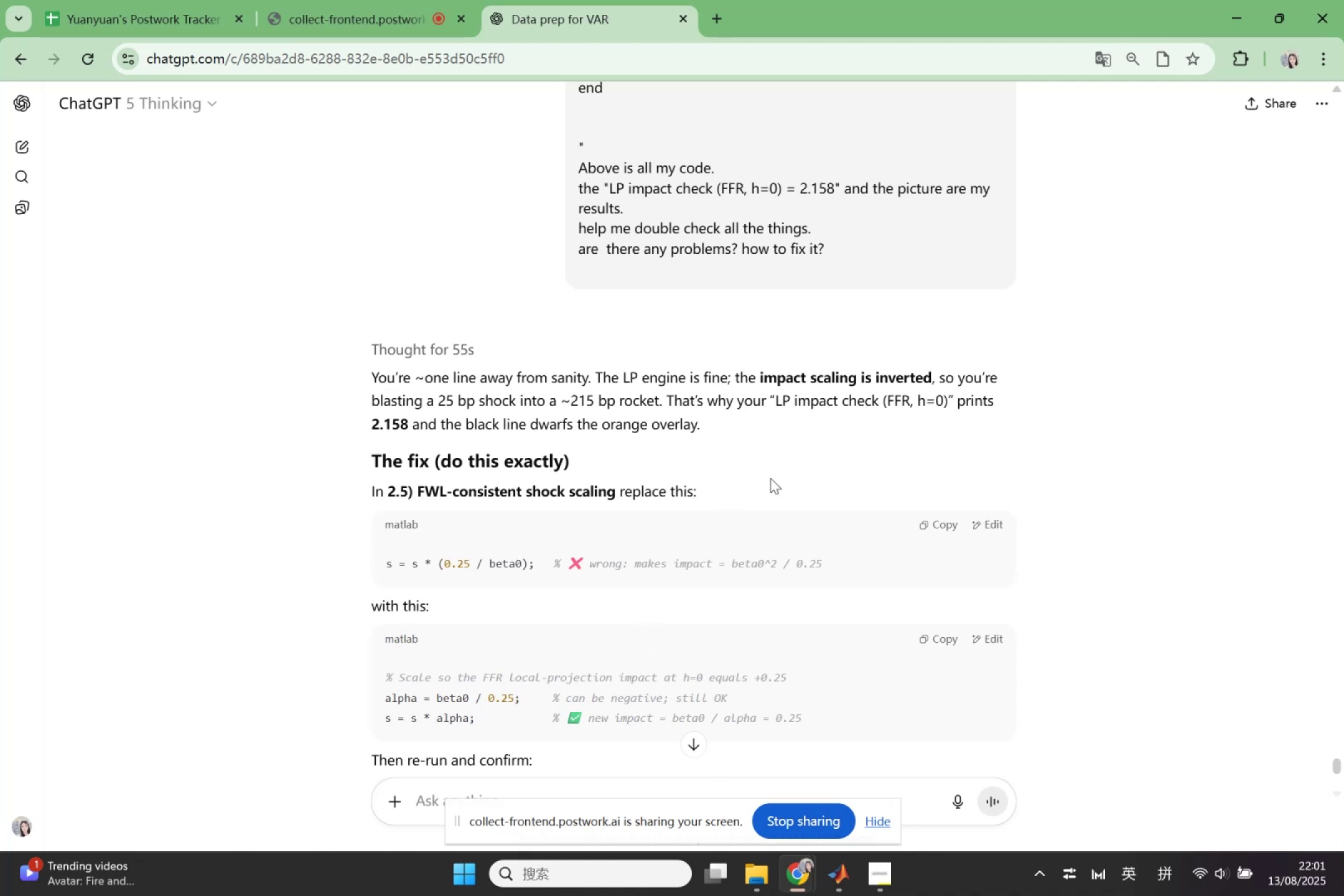 
scroll: coordinate [479, 499], scroll_direction: down, amount: 4.0
 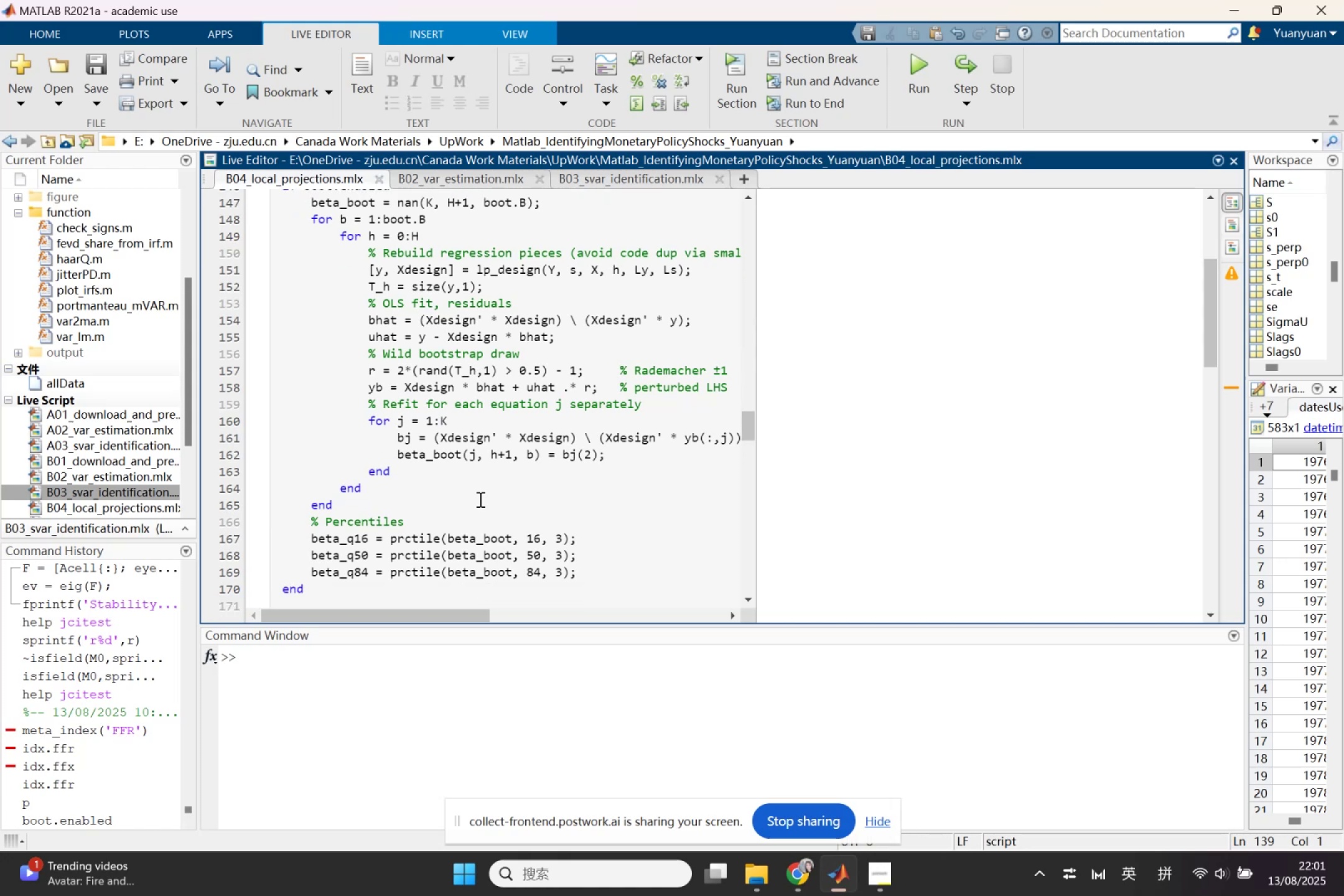 
scroll: coordinate [479, 499], scroll_direction: up, amount: 2.0
 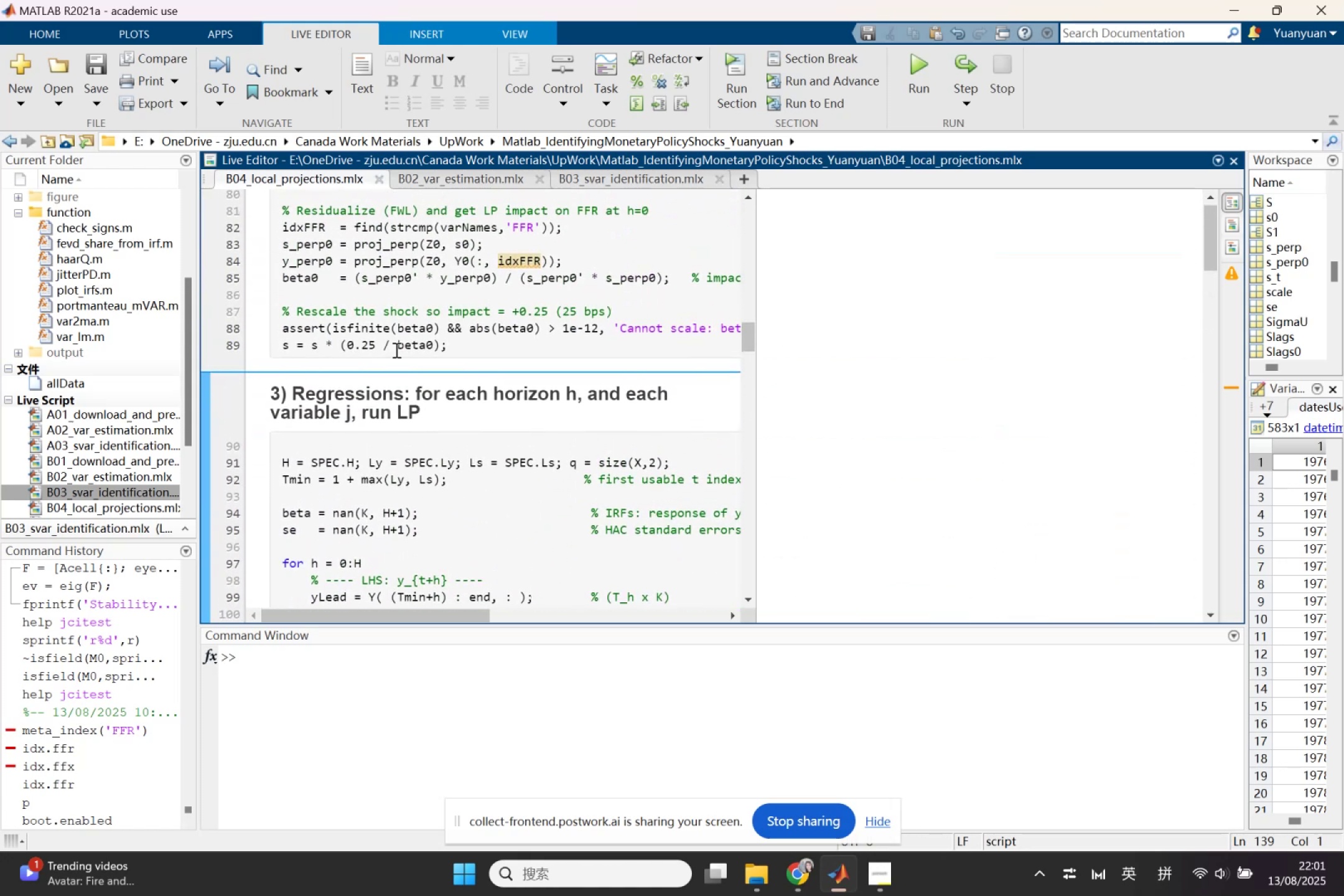 
left_click_drag(start_coordinate=[461, 347], to_coordinate=[274, 350])
 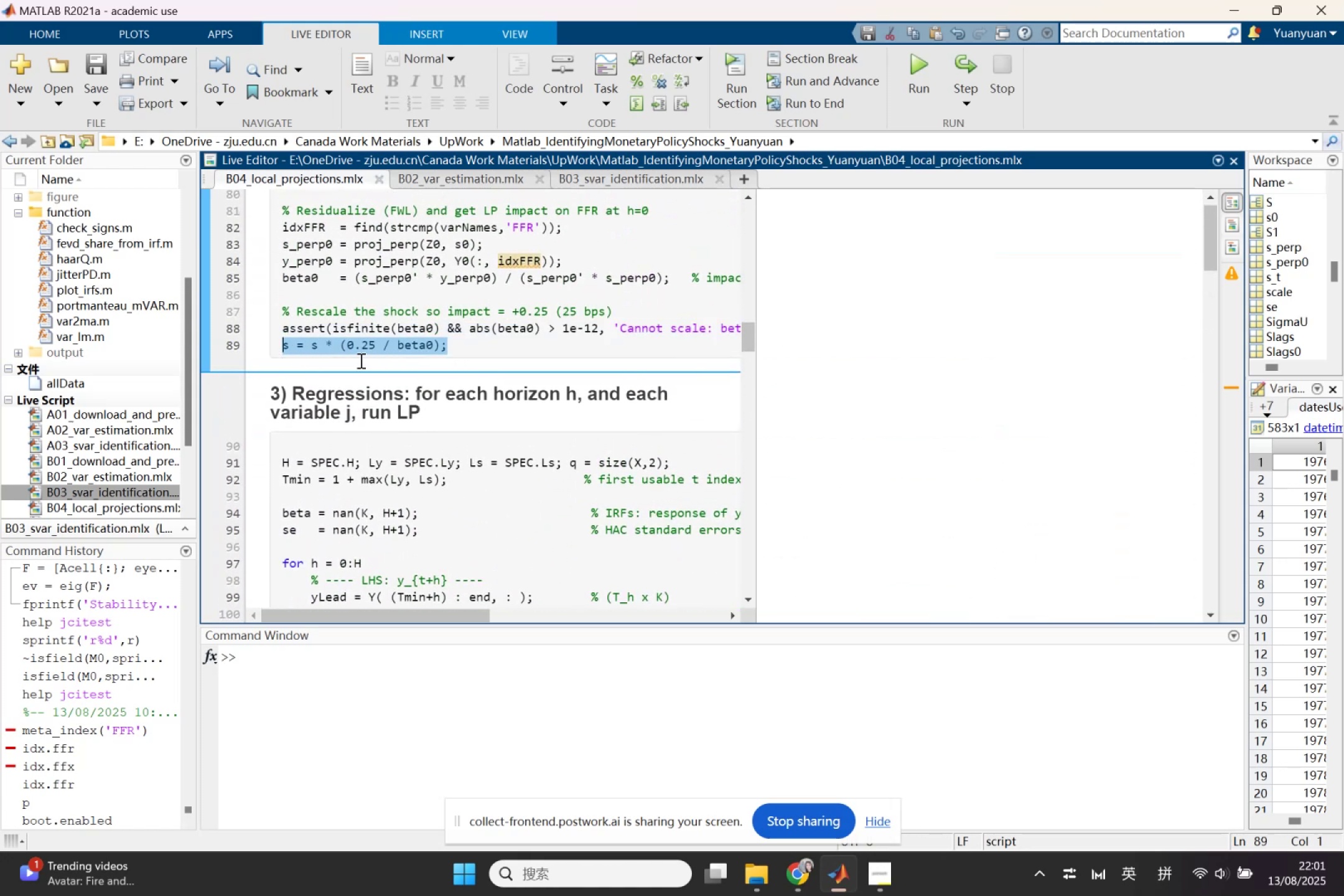 
left_click([360, 360])
 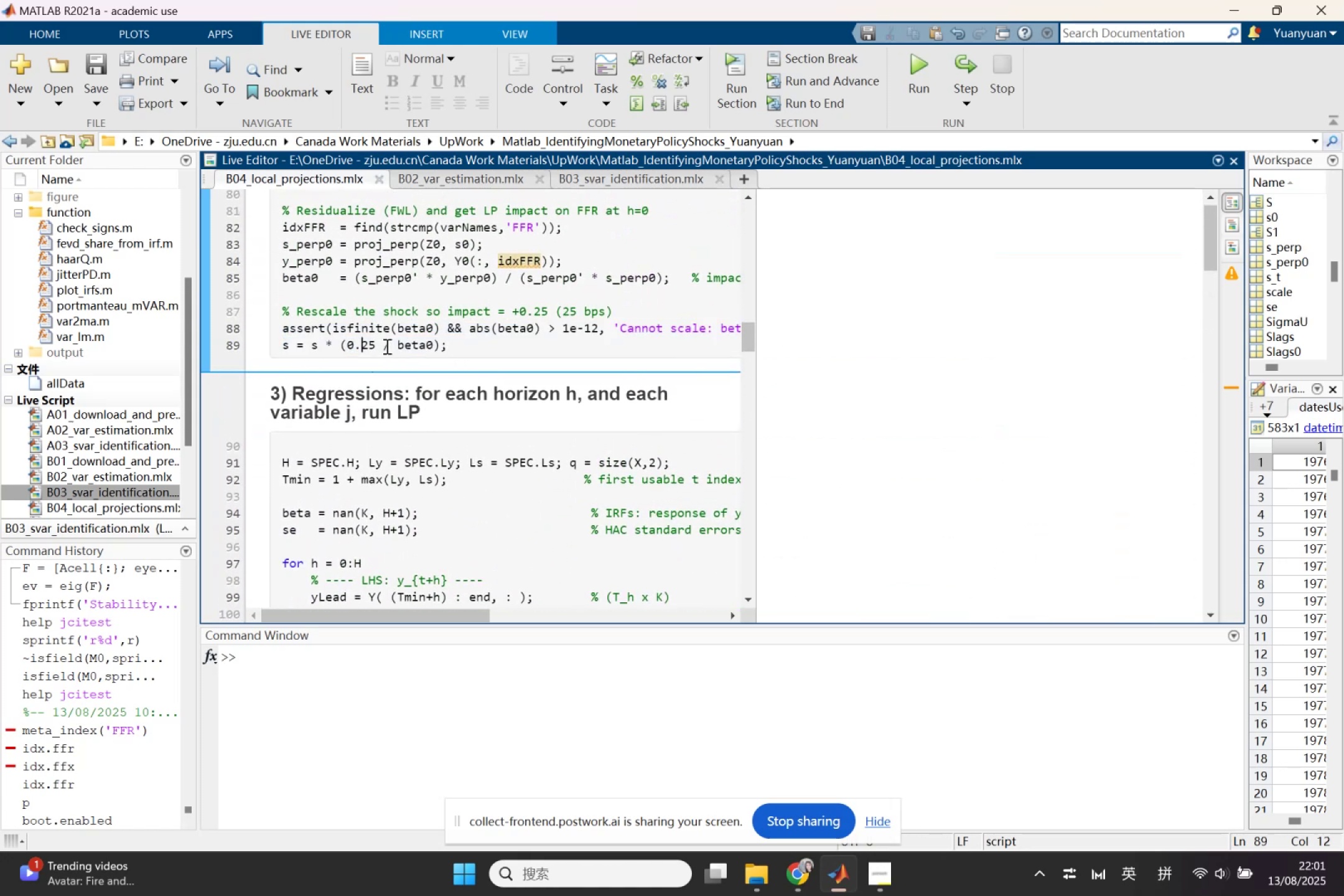 
left_click_drag(start_coordinate=[389, 345], to_coordinate=[345, 342])
 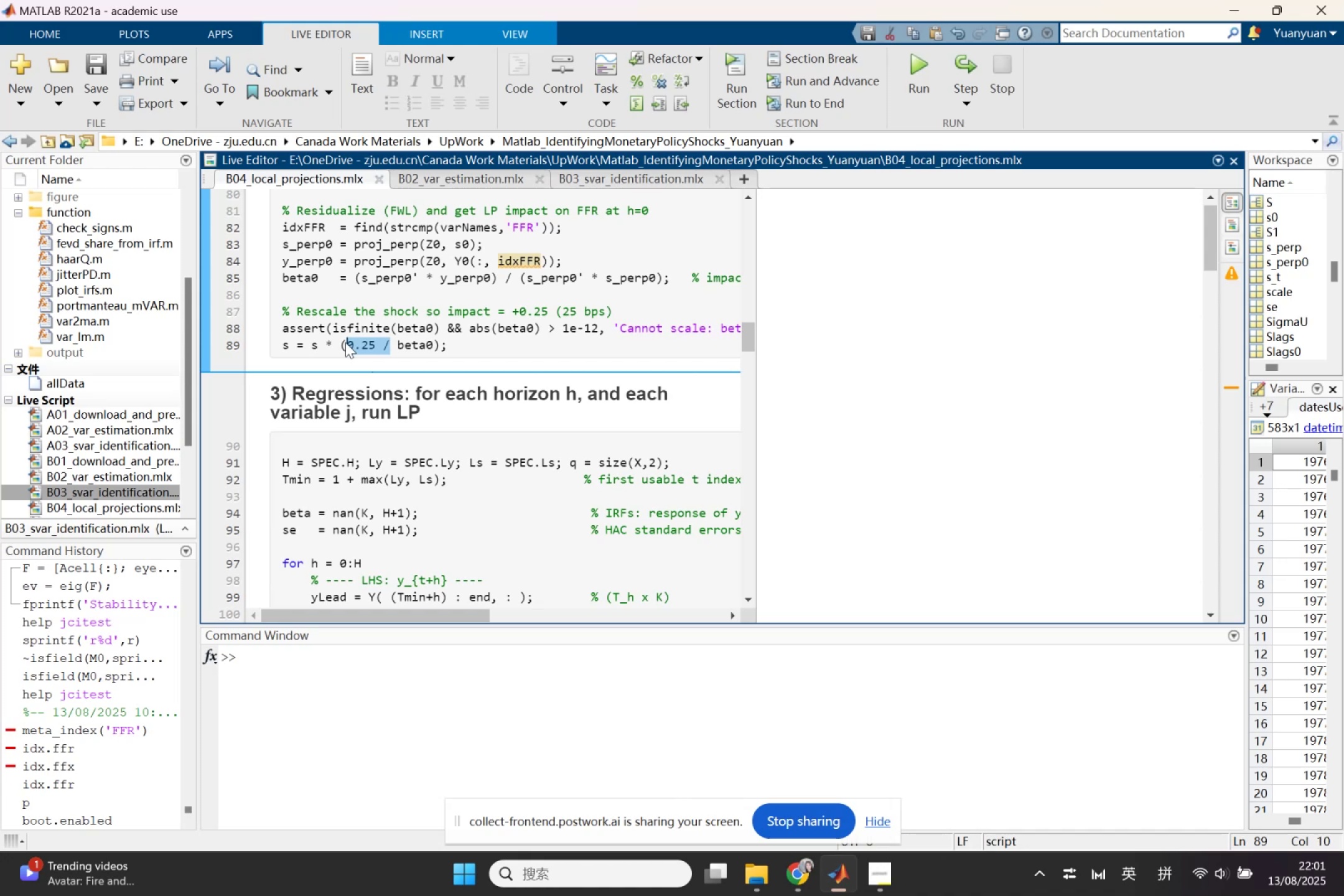 
key(Control+X)
 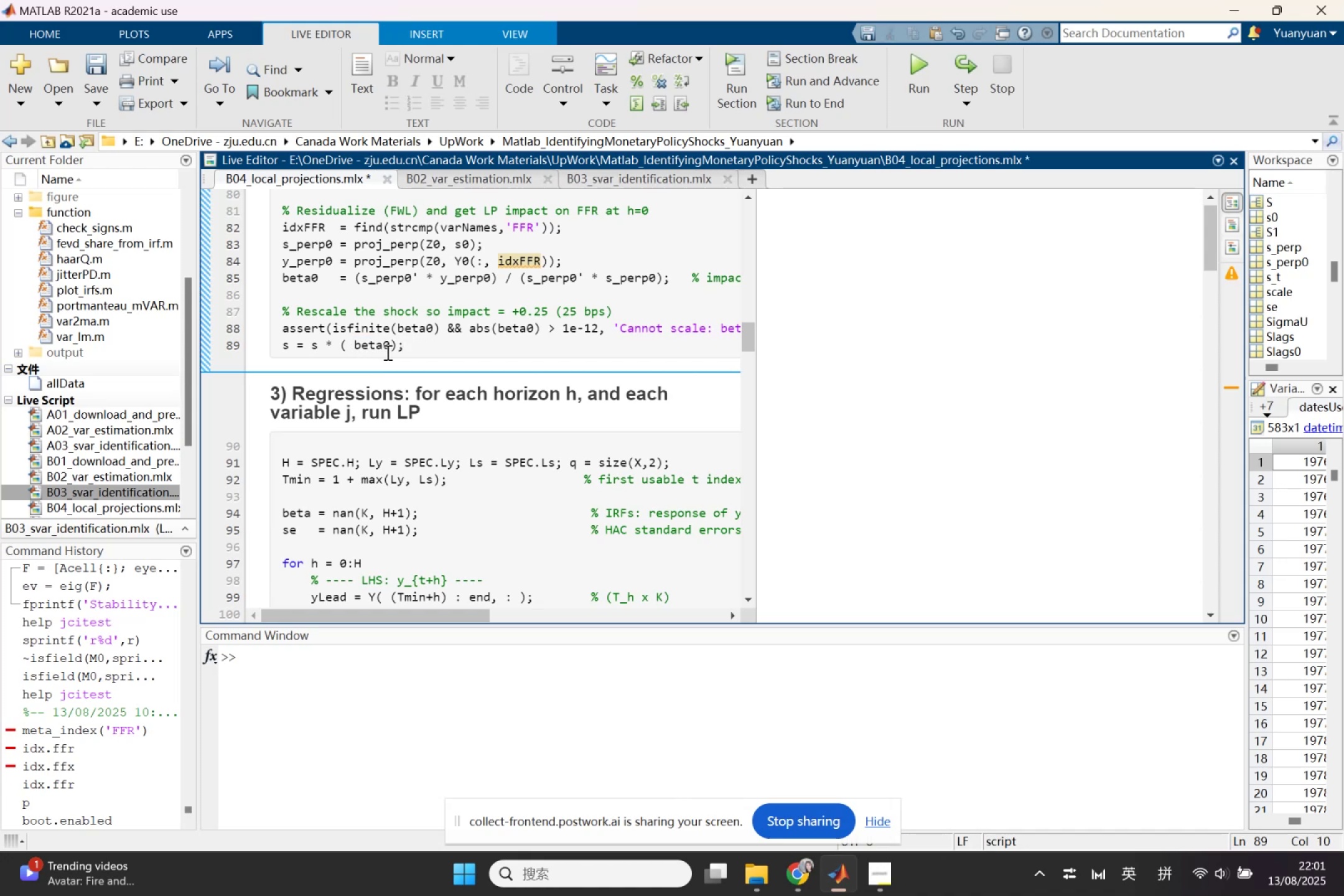 
left_click([388, 352])
 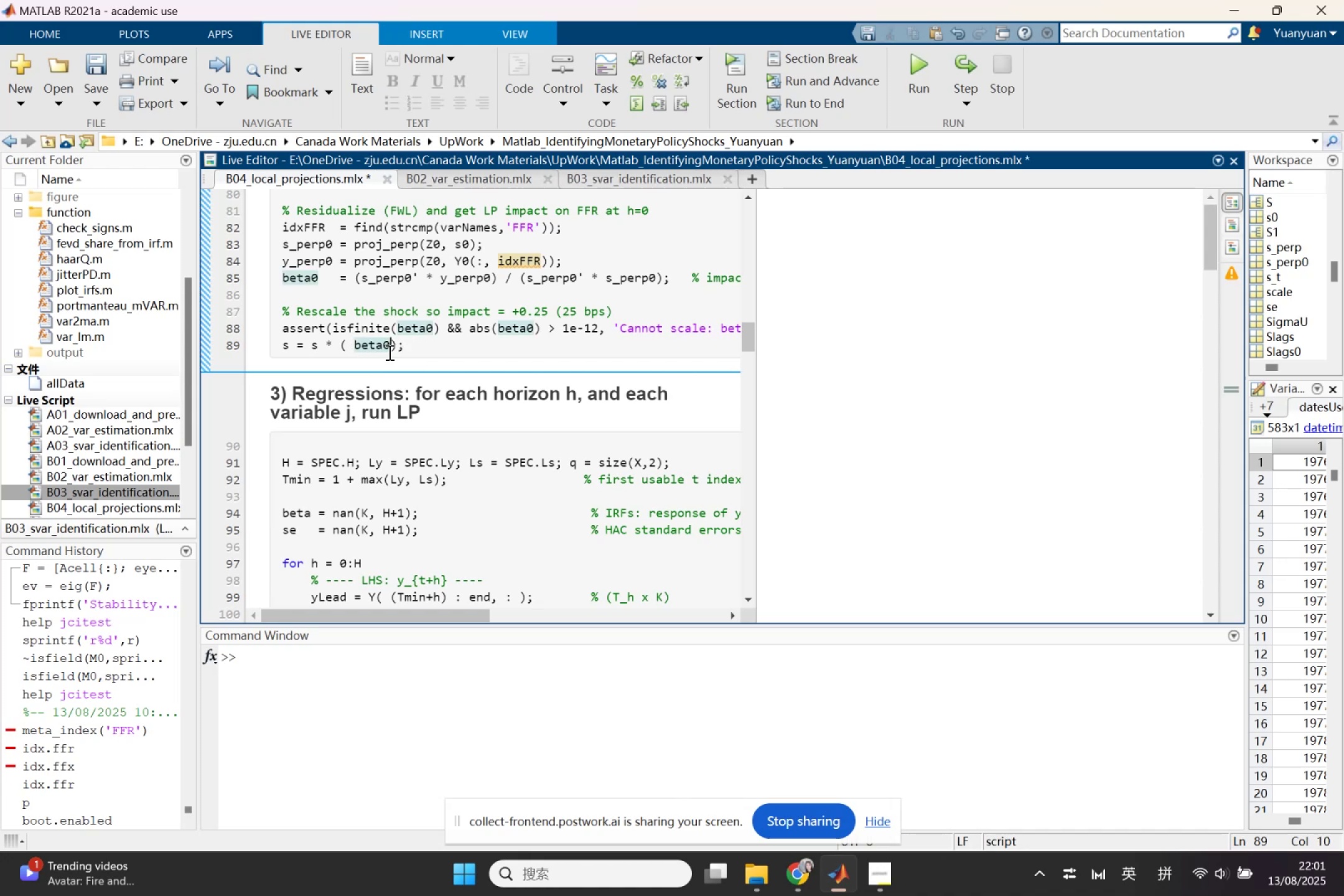 
key(Control+V)
 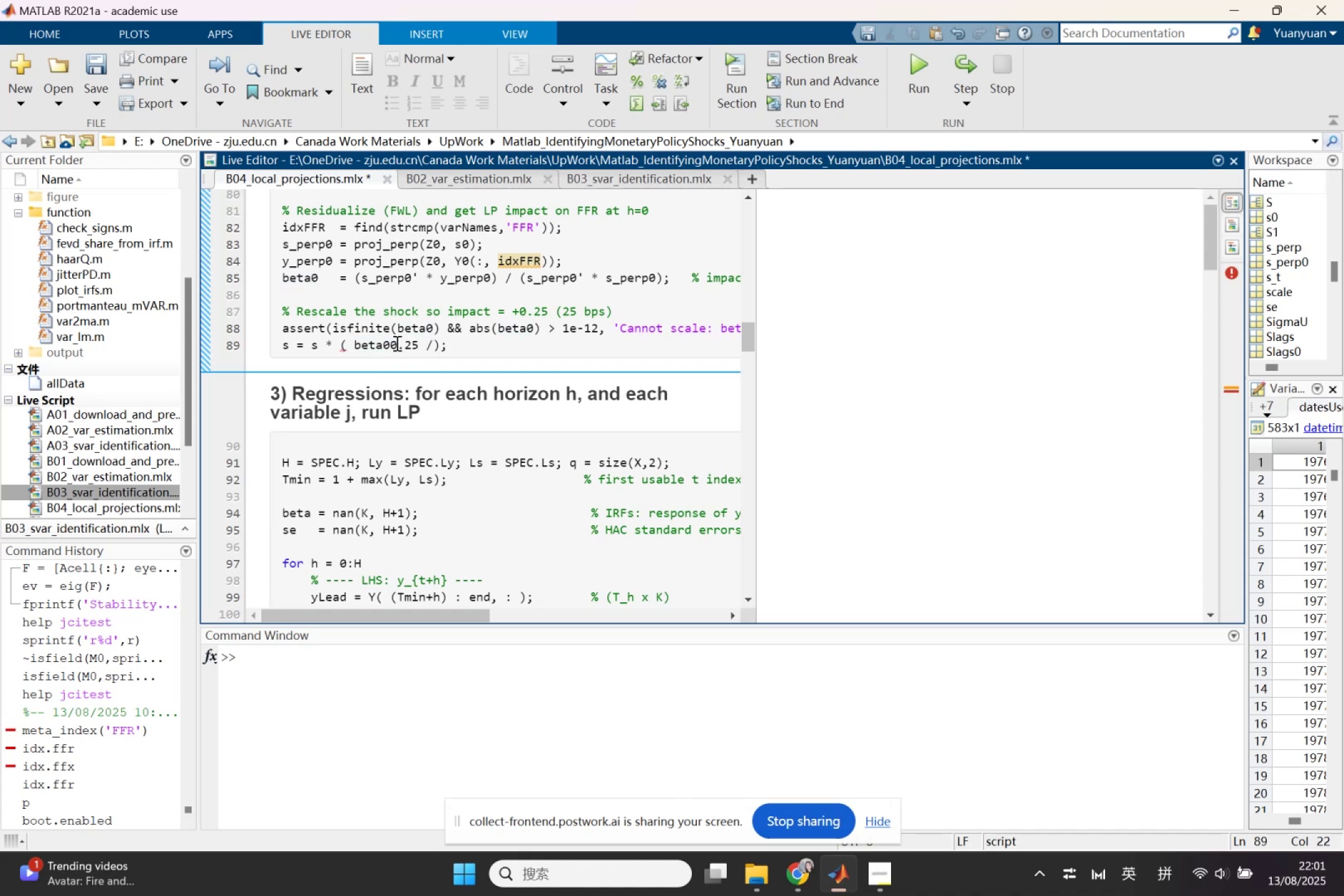 
left_click([388, 342])
 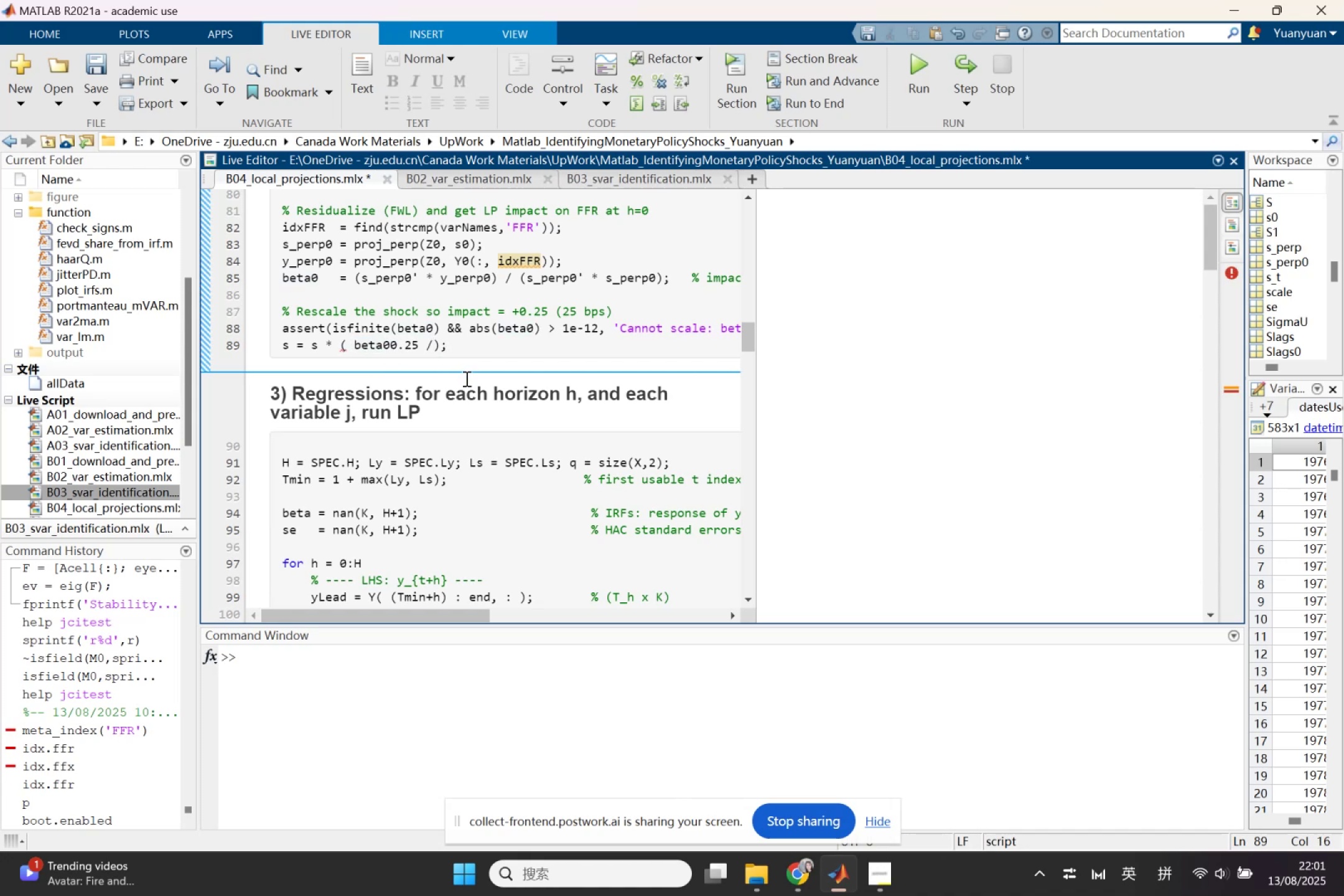 
key(Slash)
 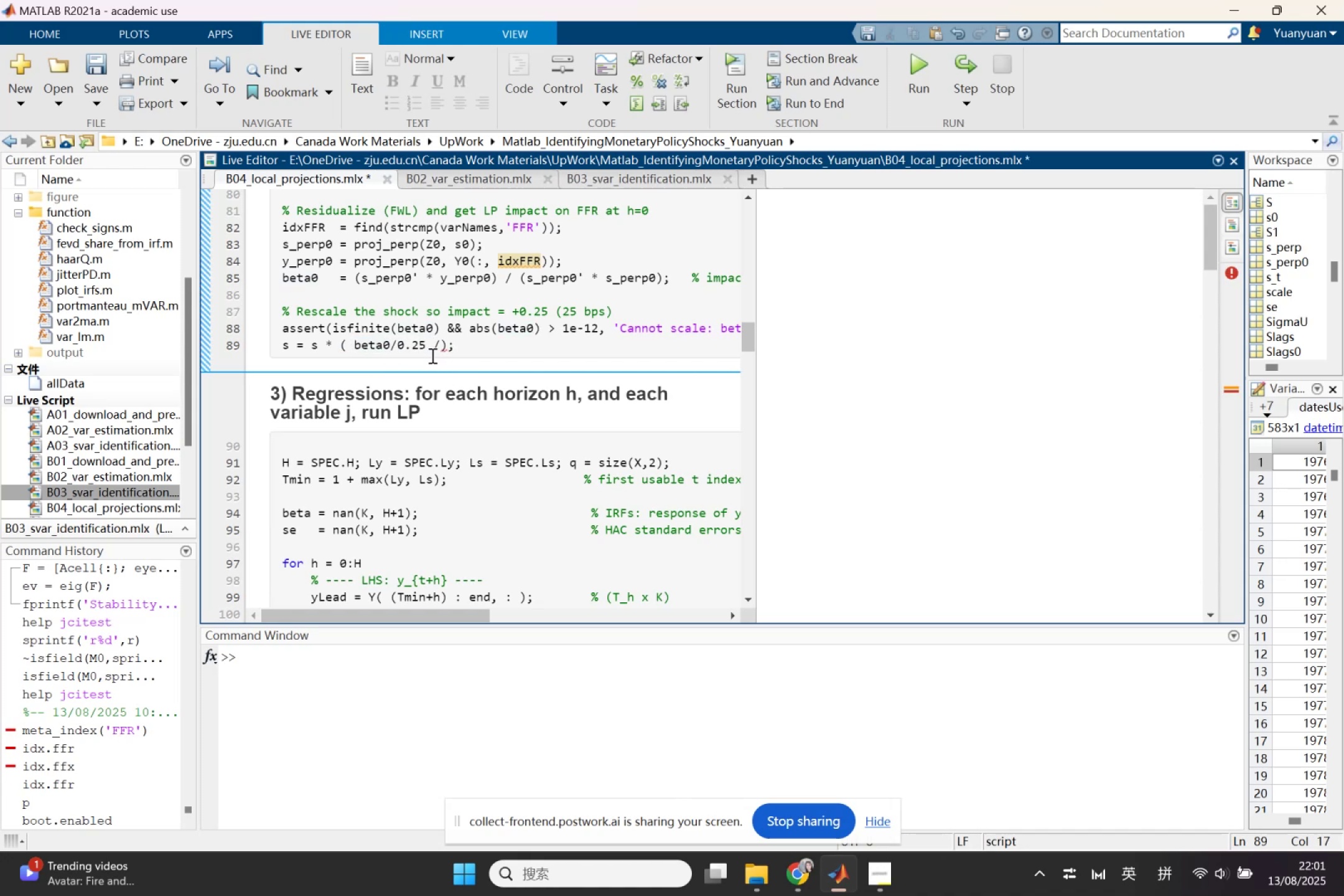 
left_click([438, 350])
 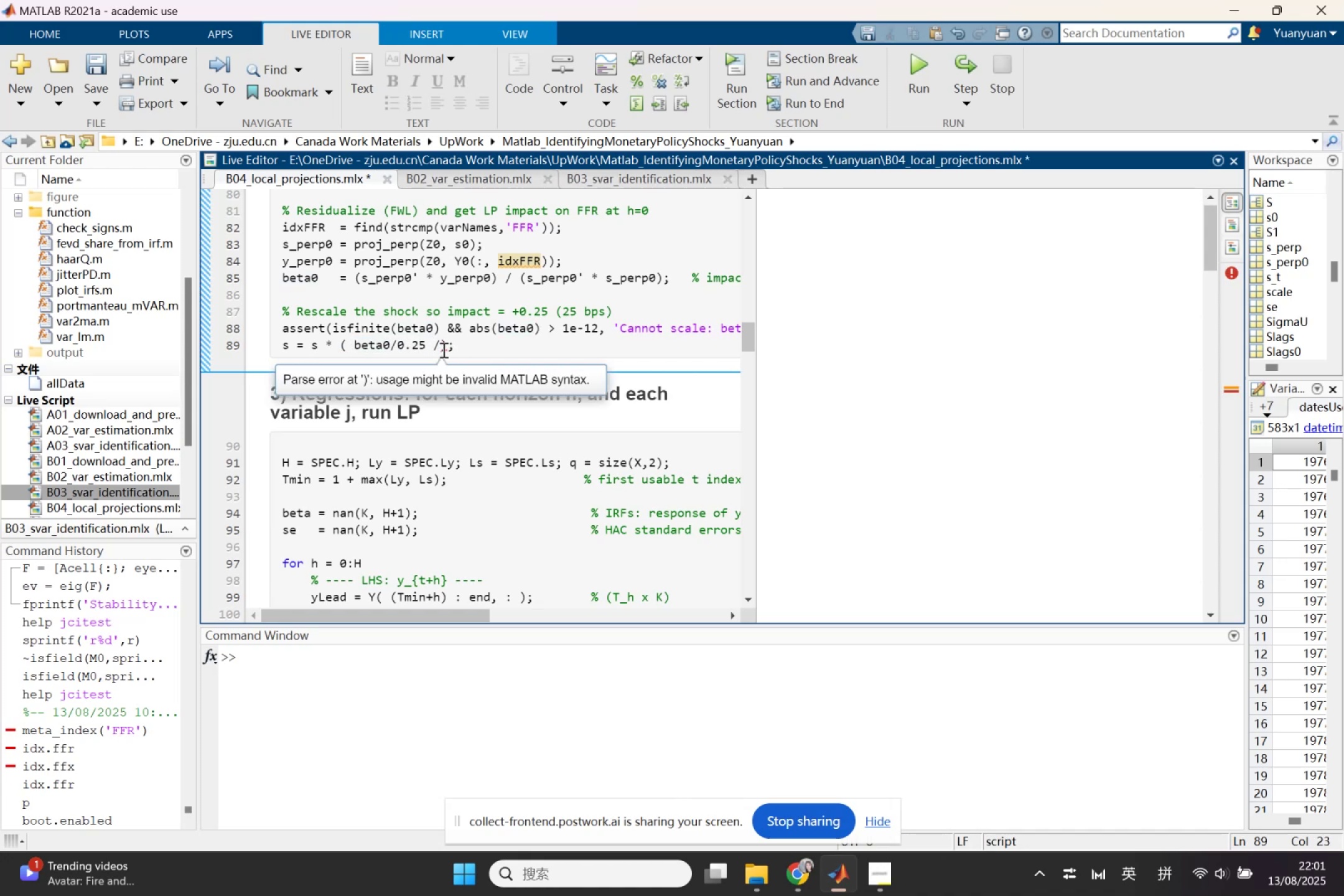 
key(Backspace)
 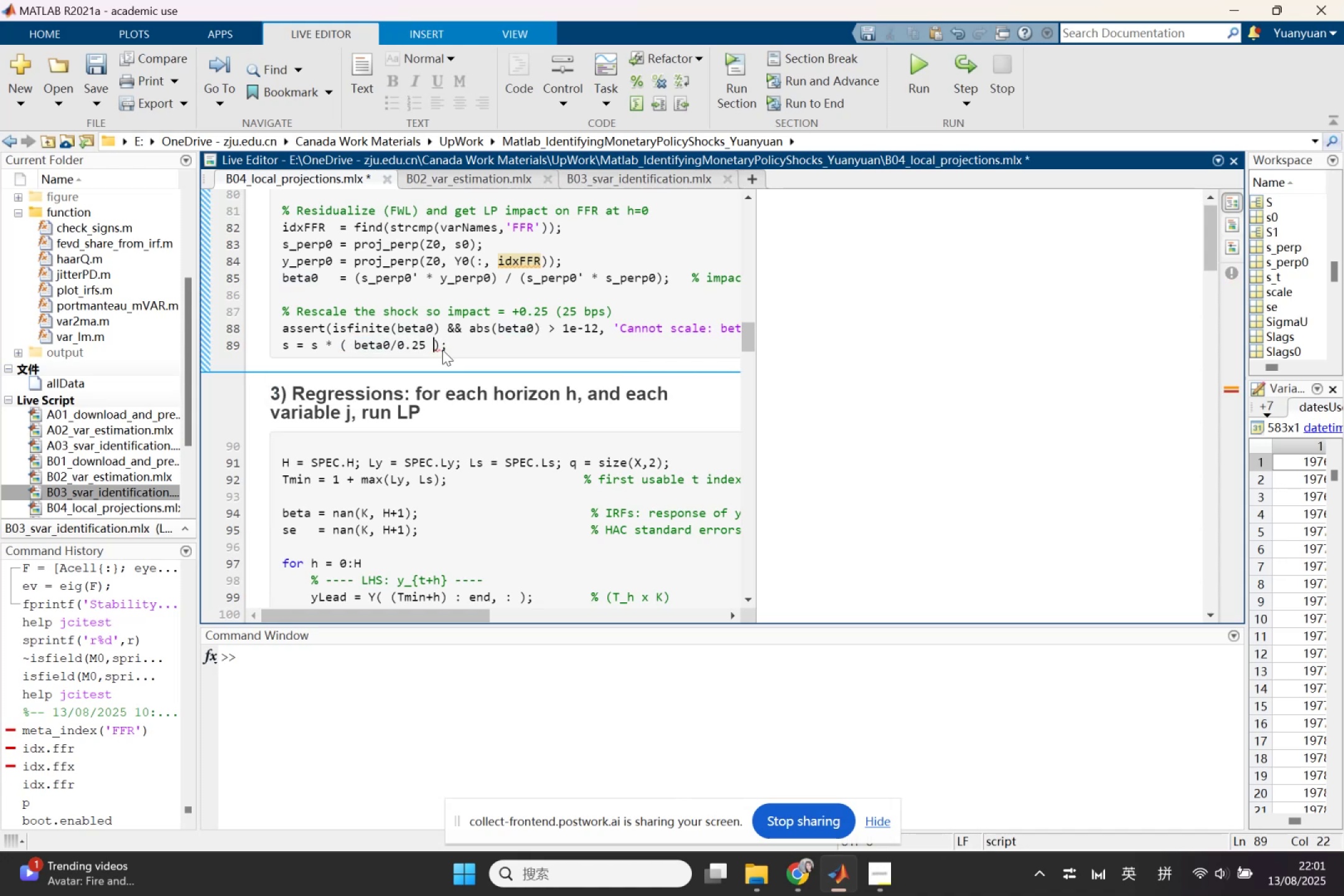 
key(Control+S)
 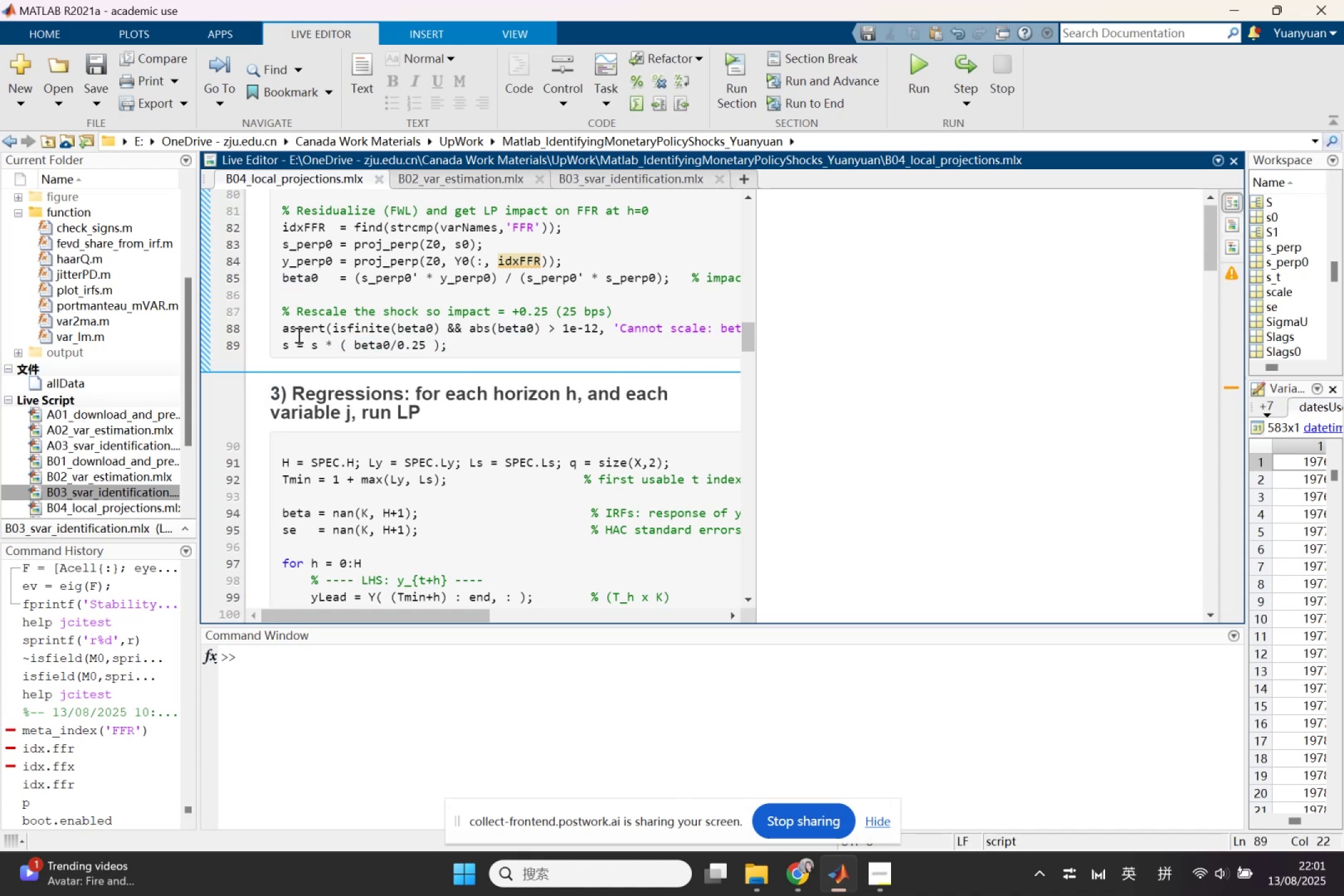 
left_click_drag(start_coordinate=[291, 338], to_coordinate=[280, 341])
 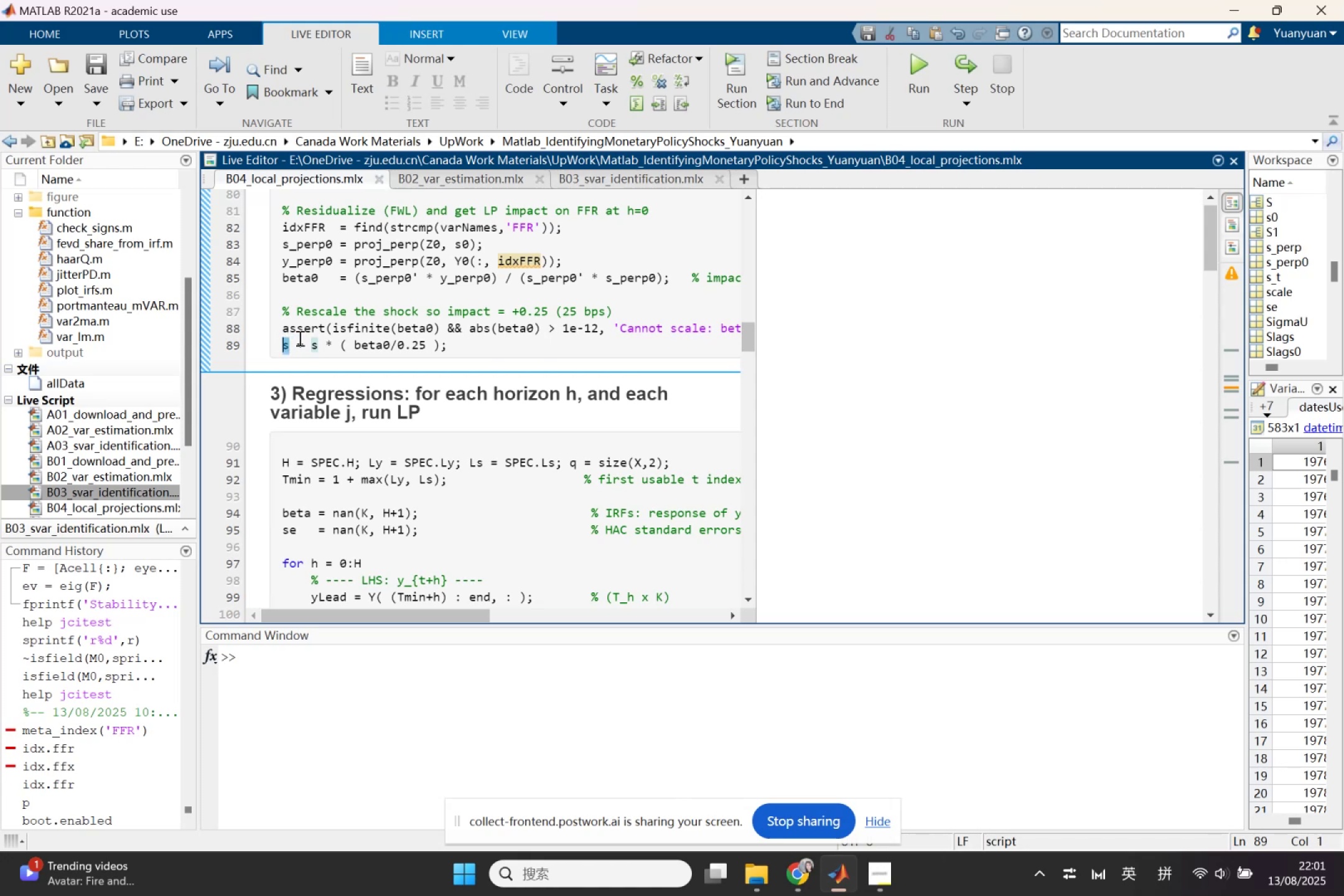 
key(Control+F)
 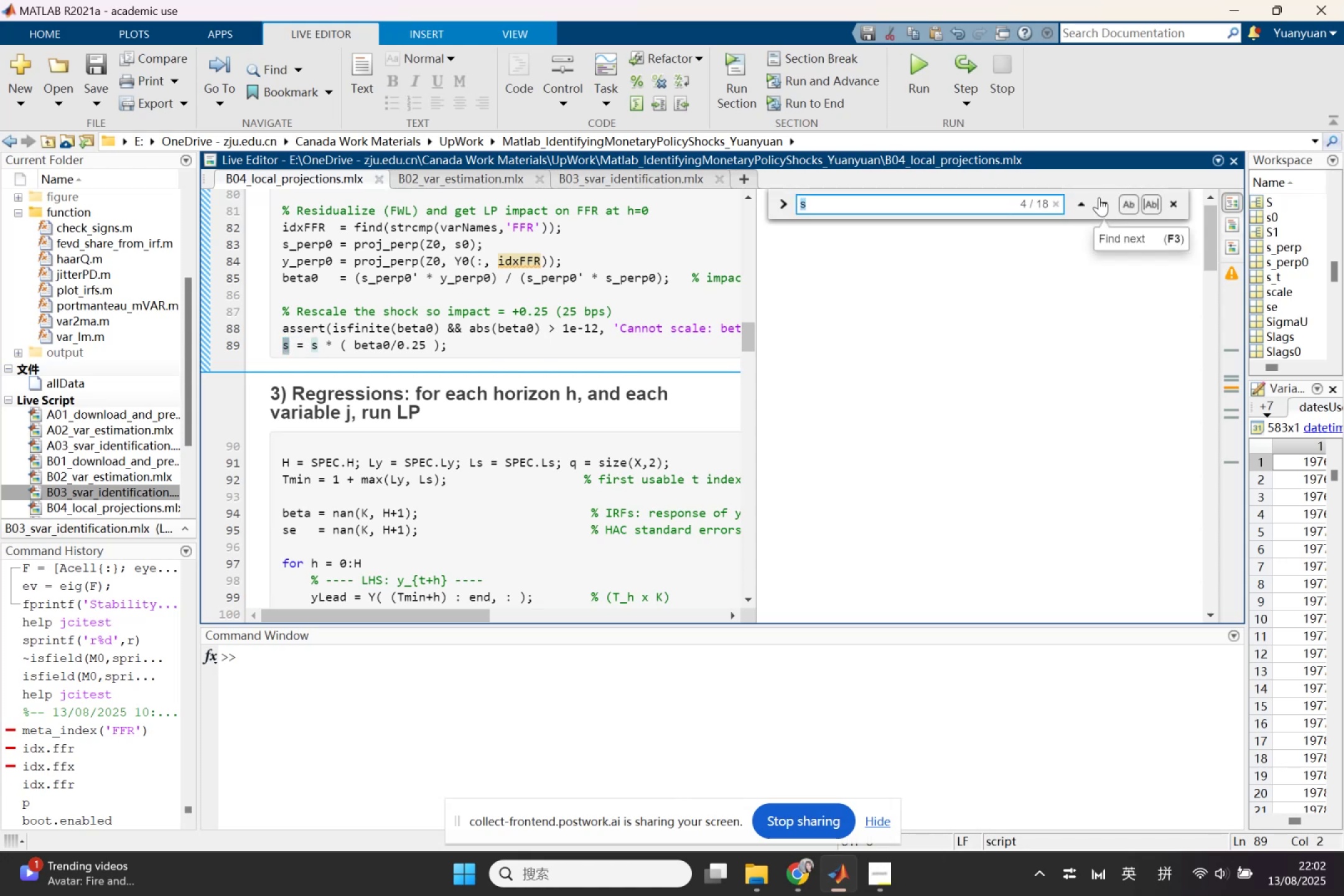 
left_click([1134, 197])
 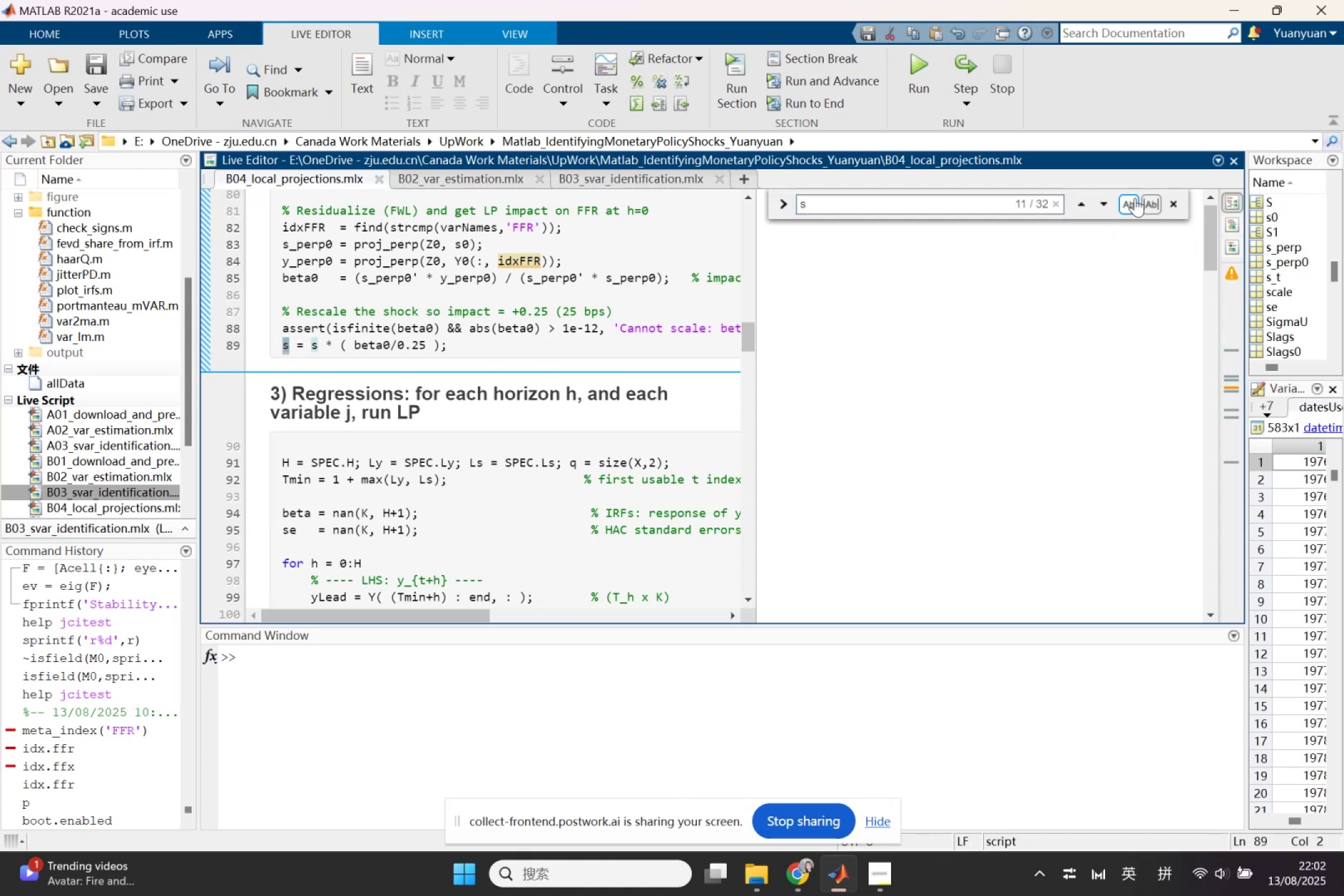 
double_click([1135, 198])
 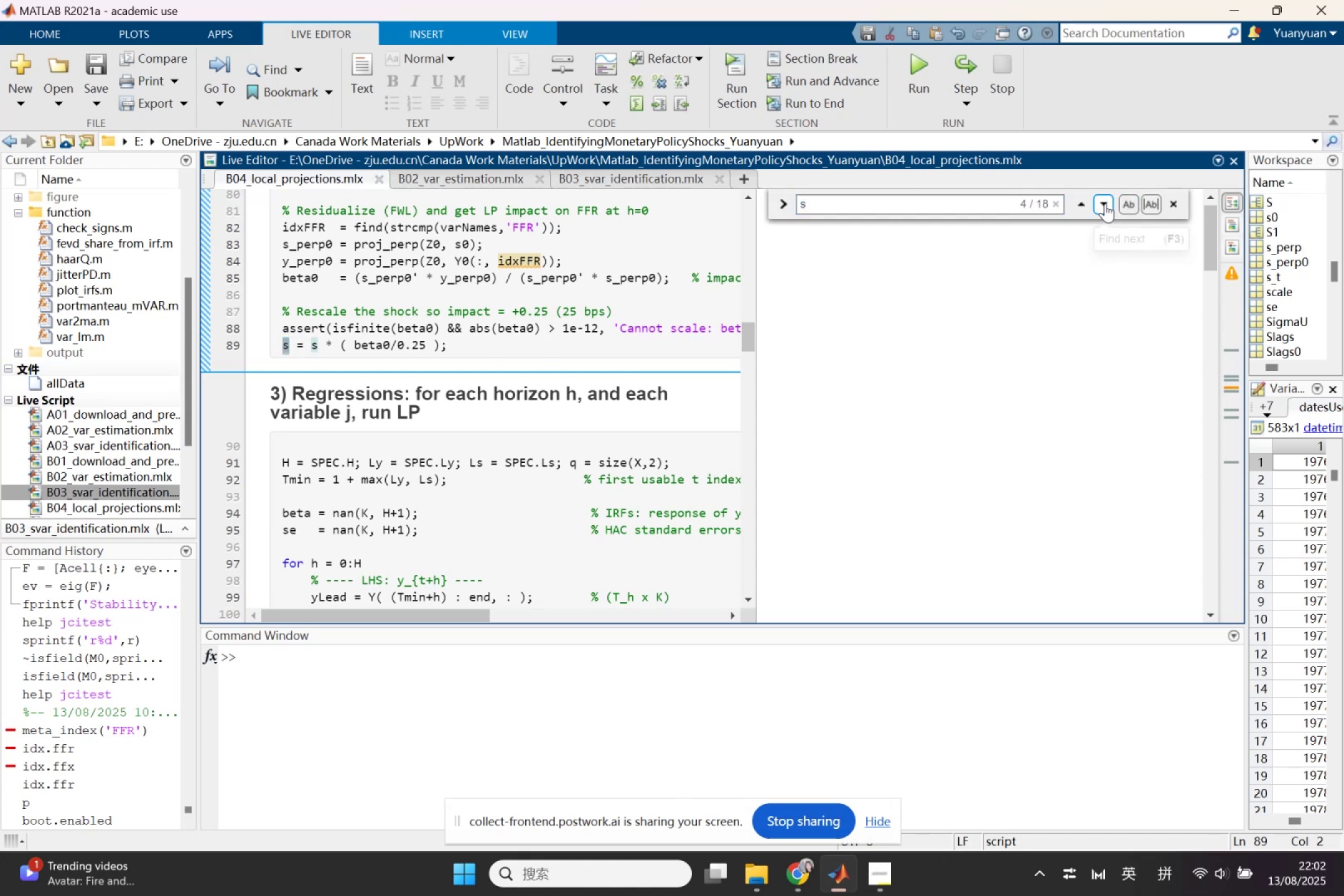 
double_click([1104, 203])
 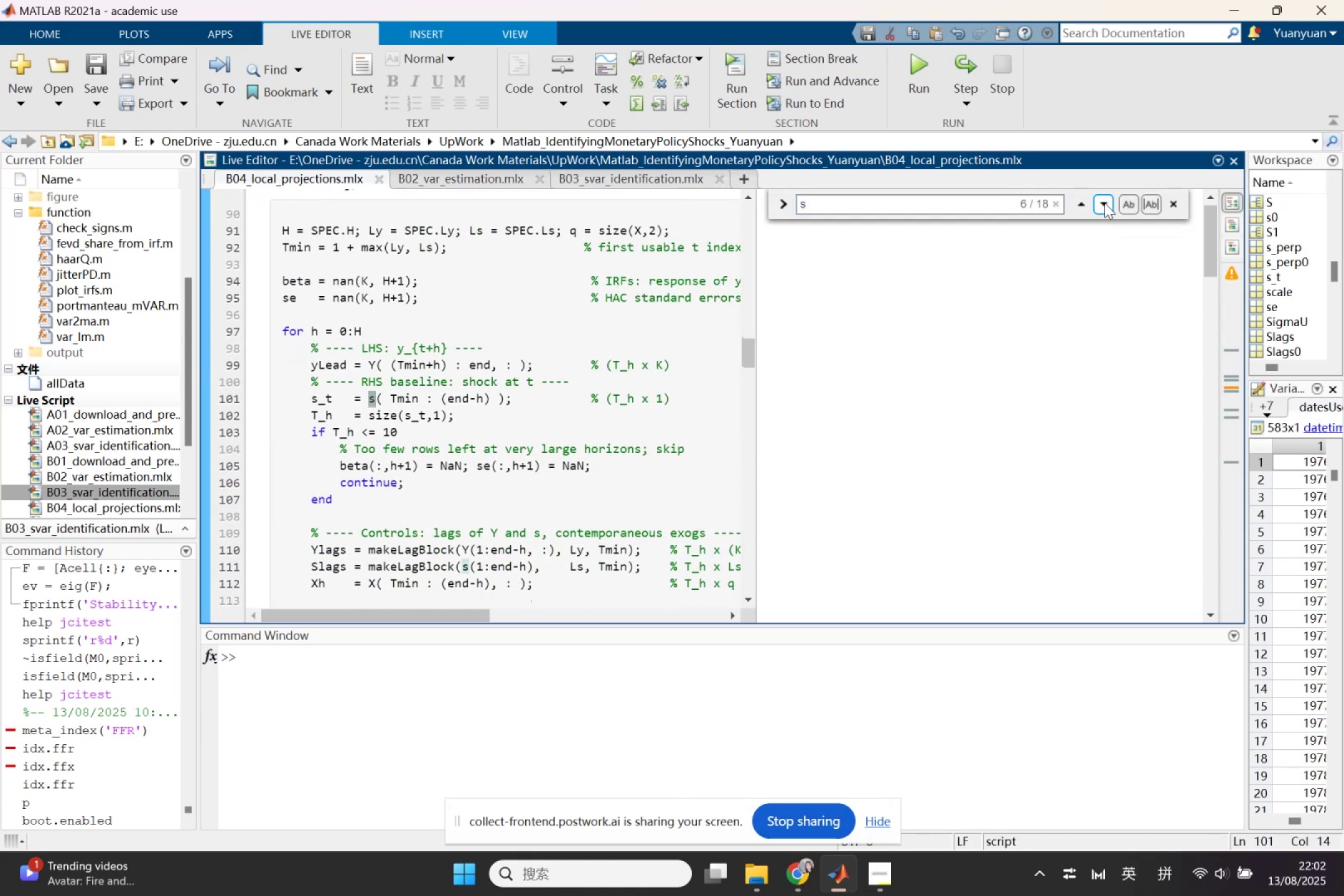 
left_click([1104, 203])
 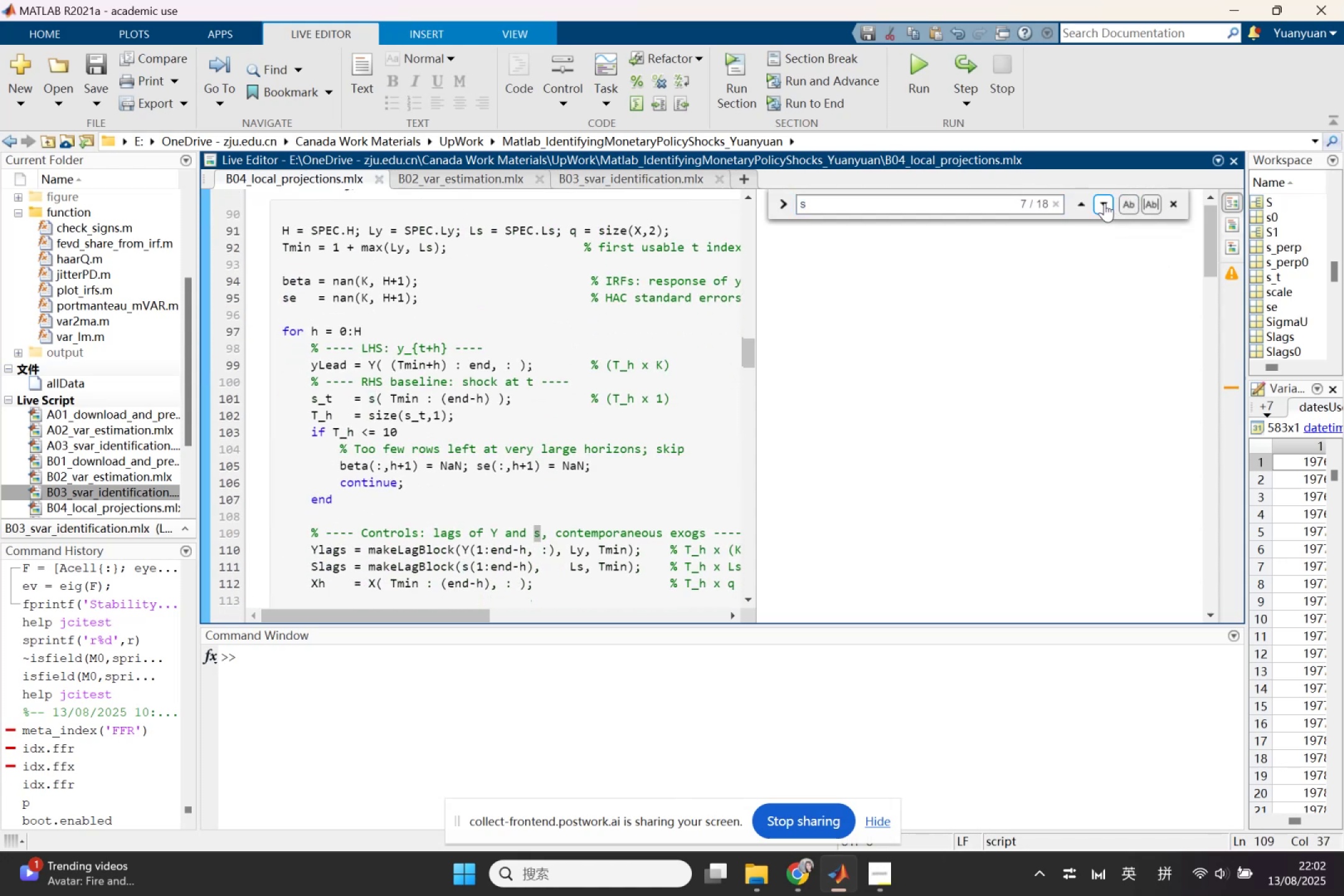 
left_click([1104, 203])
 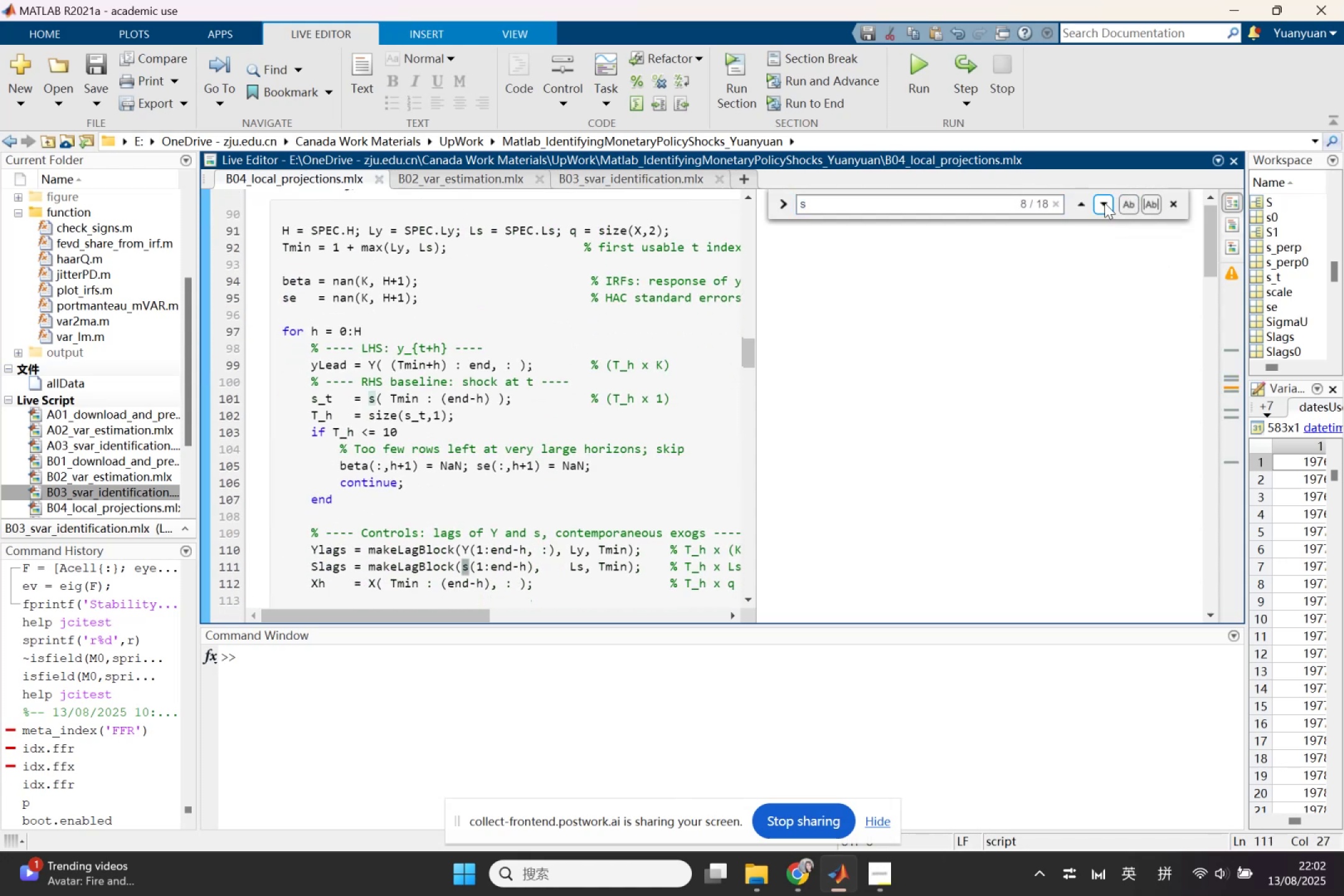 
left_click([1104, 203])
 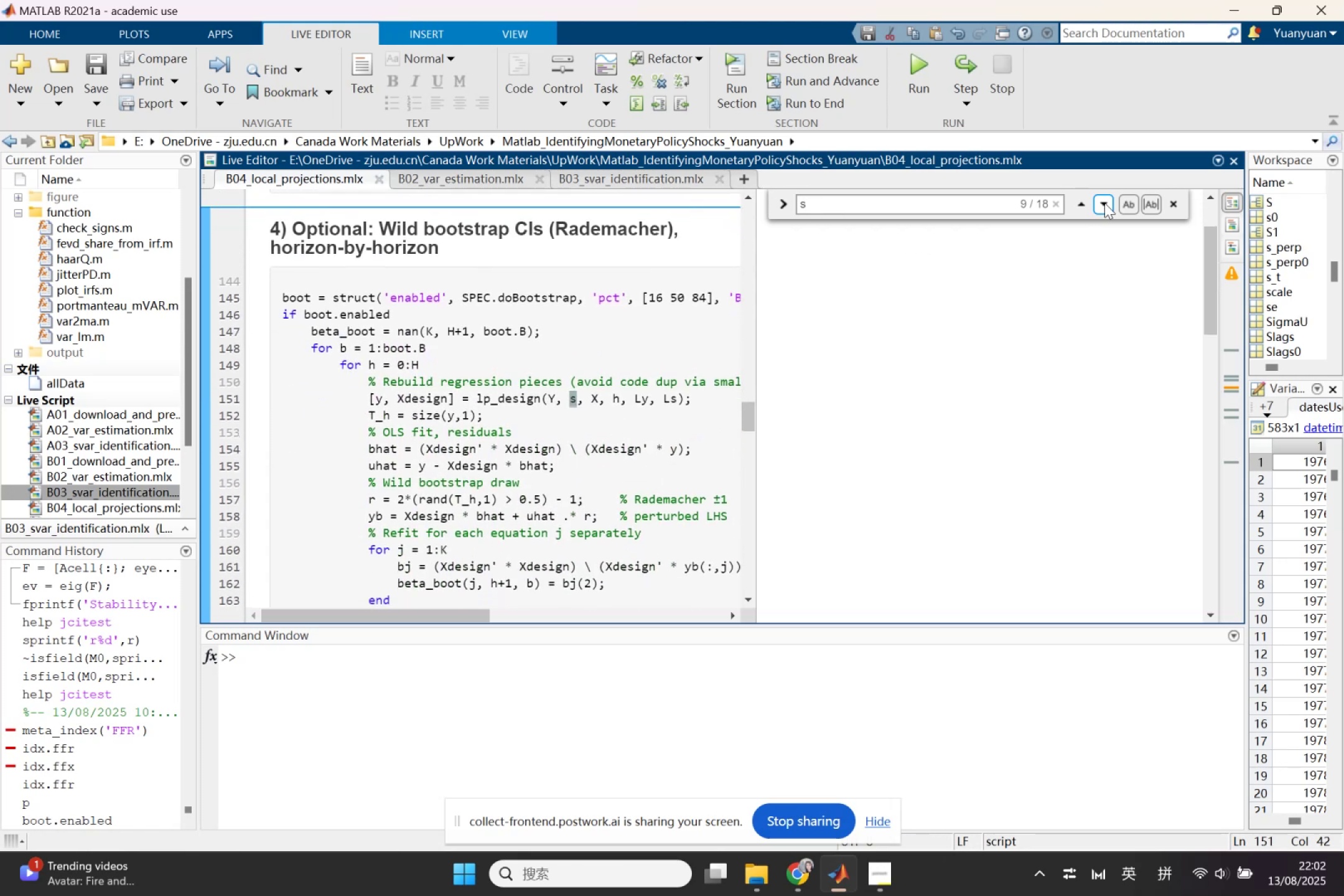 
left_click([1104, 203])
 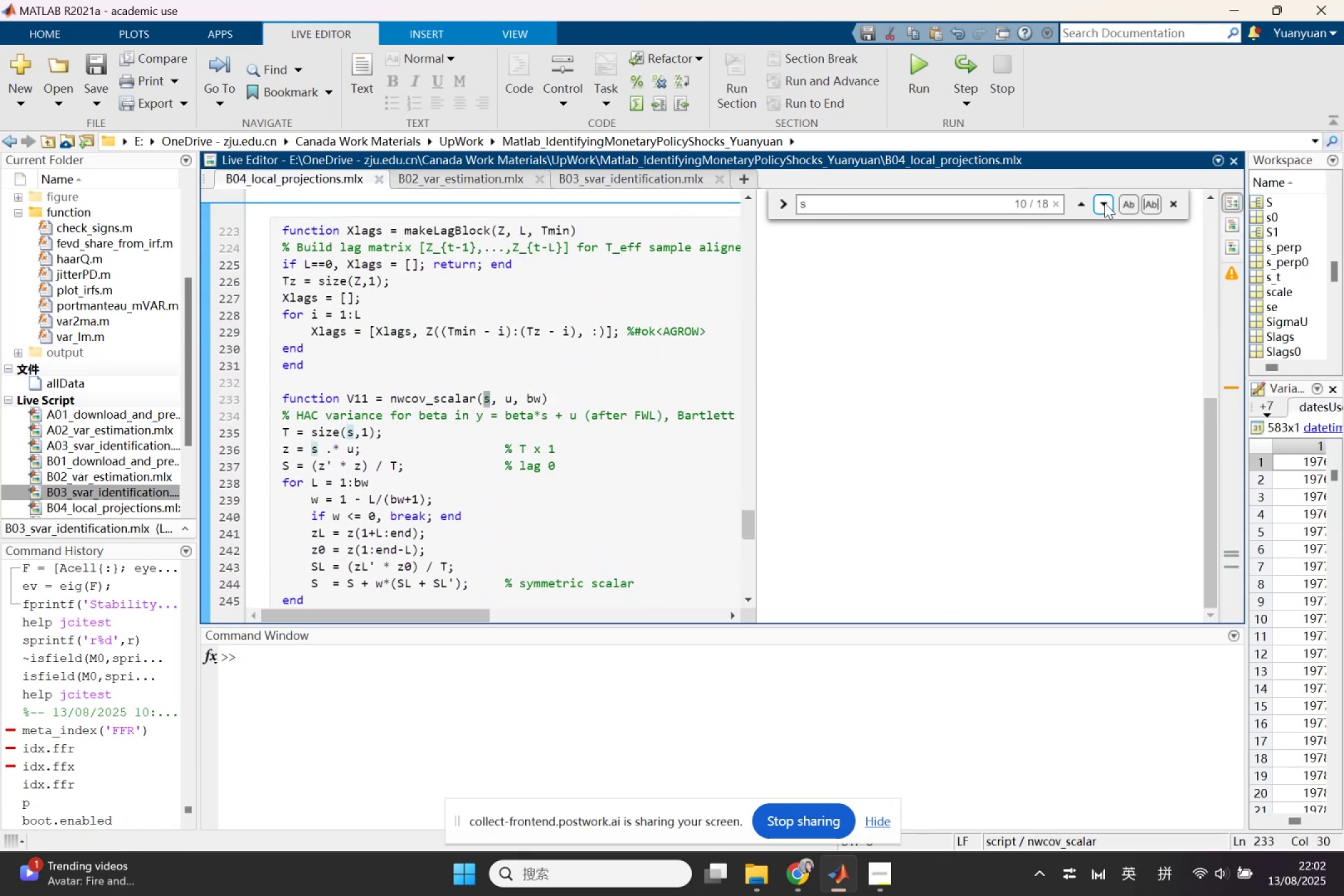 
left_click([1104, 203])
 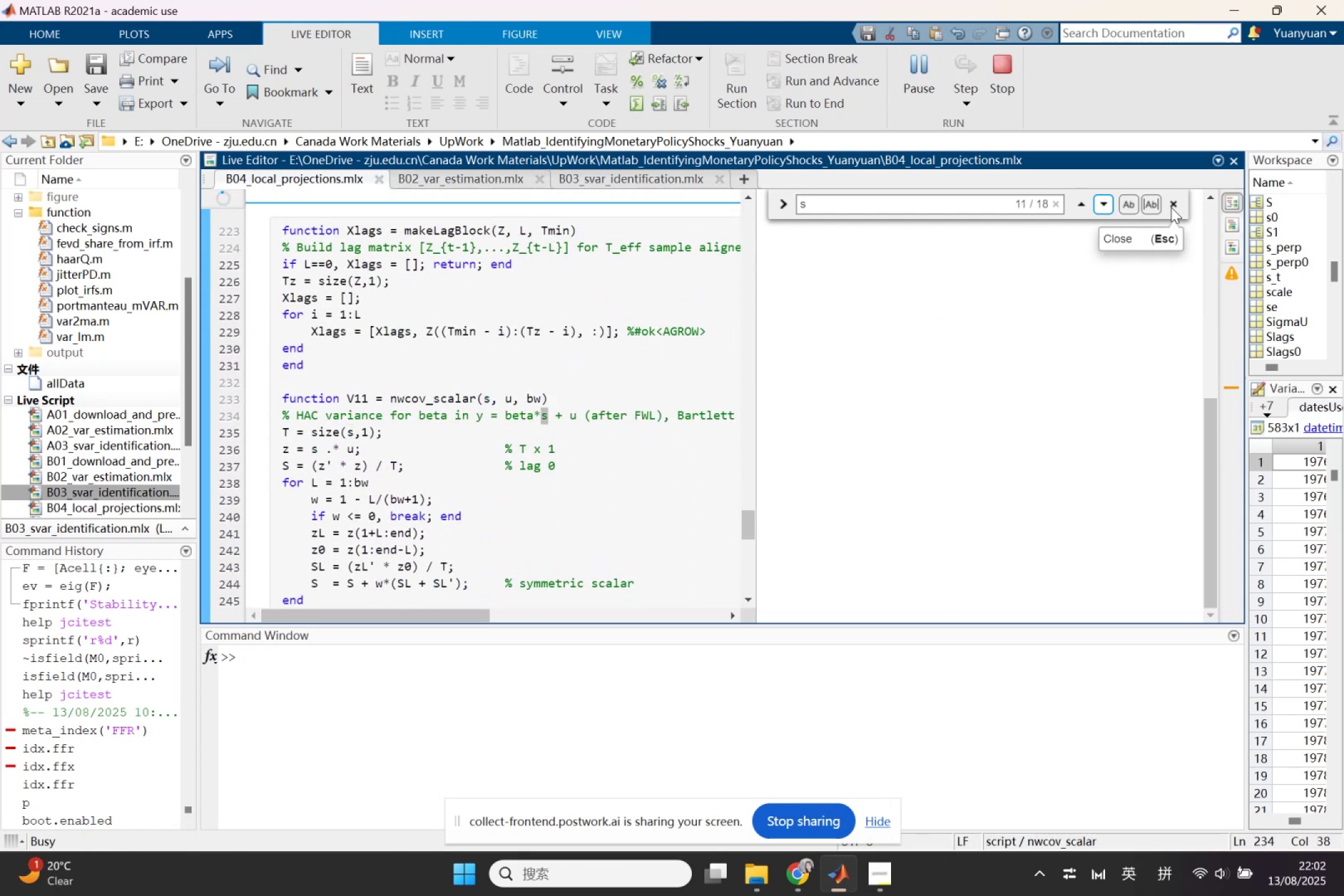 
left_click([1171, 207])
 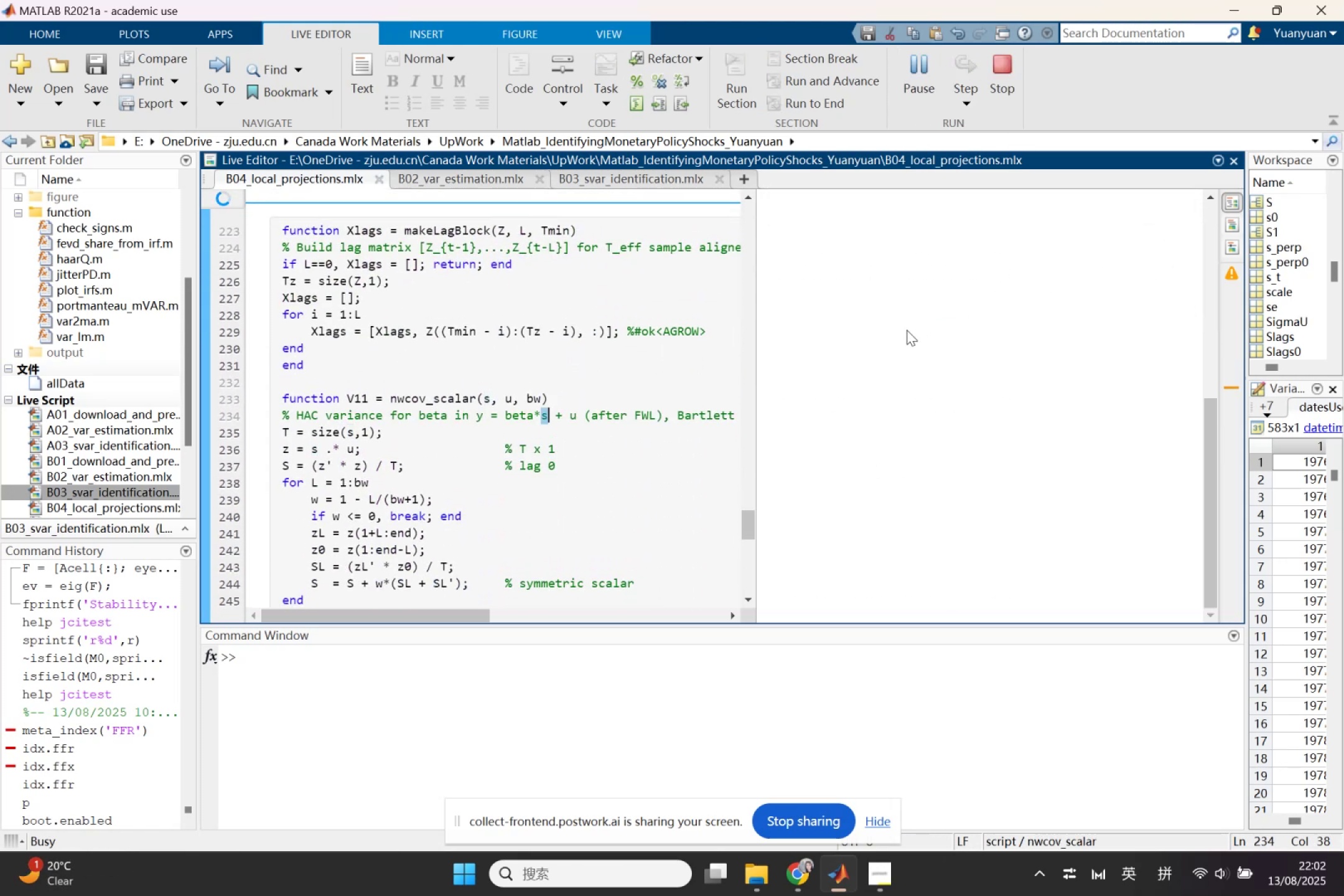 
scroll: coordinate [497, 420], scroll_direction: up, amount: 14.0
 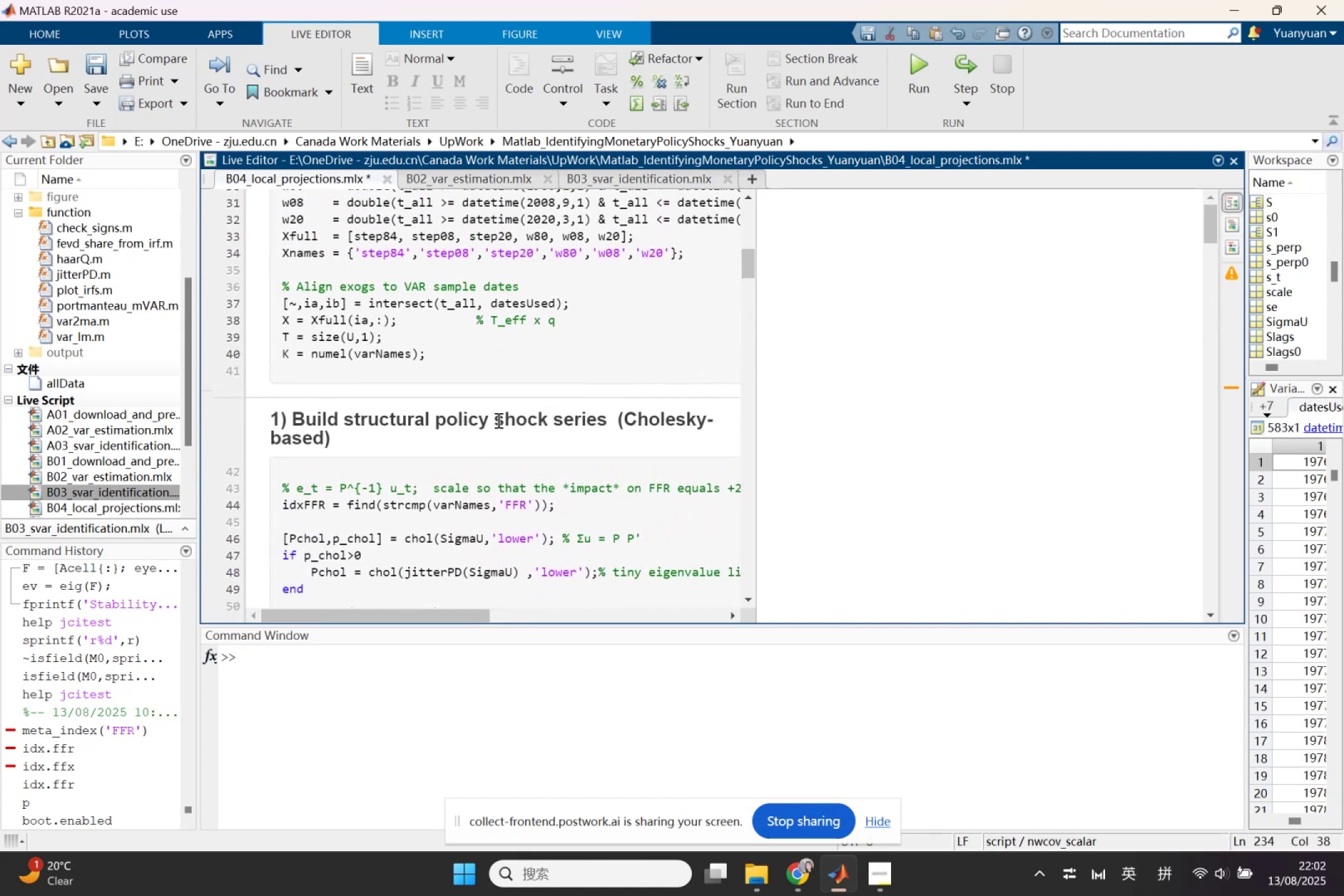 
scroll: coordinate [497, 420], scroll_direction: down, amount: 2.0
 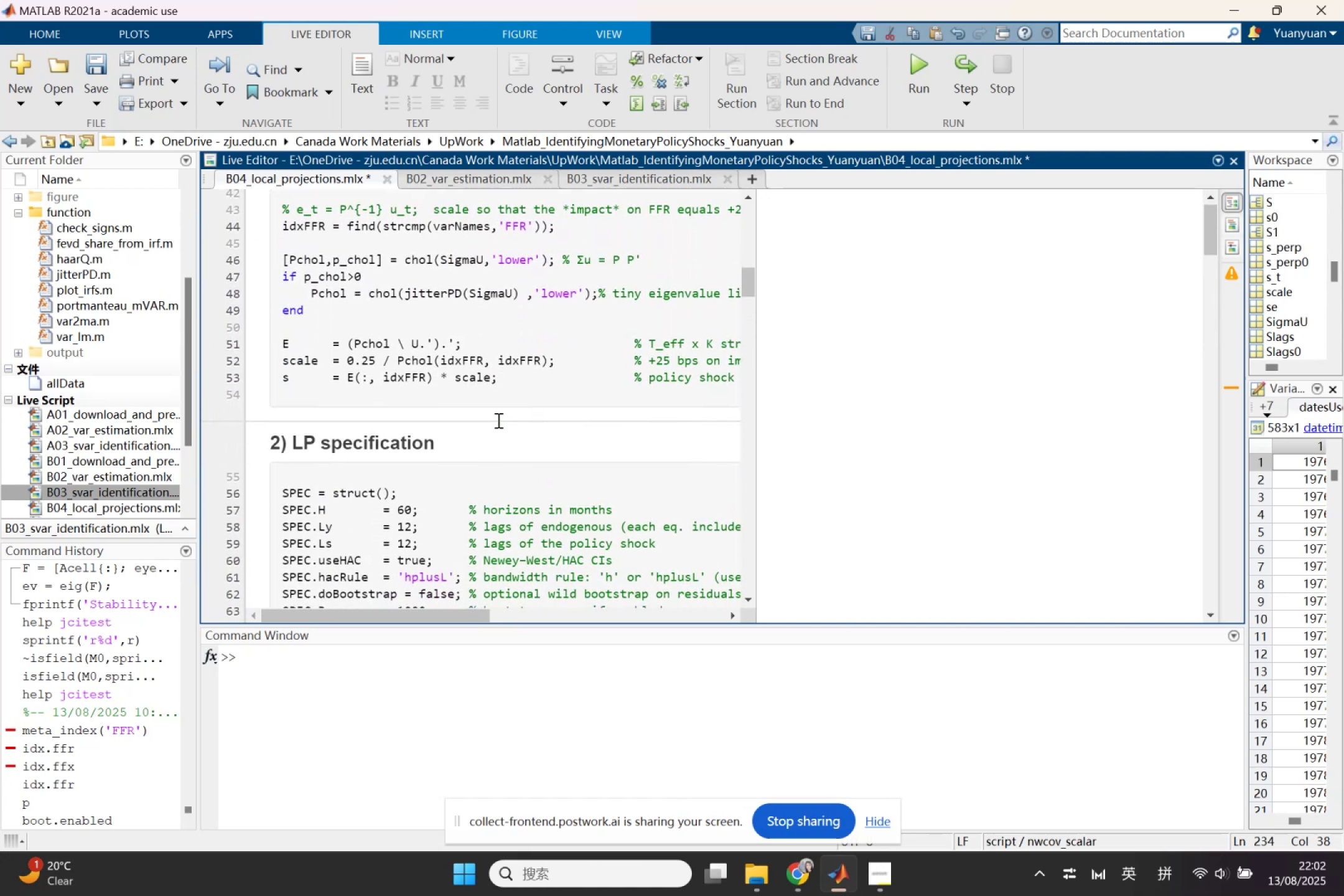 
wait(6.06)
 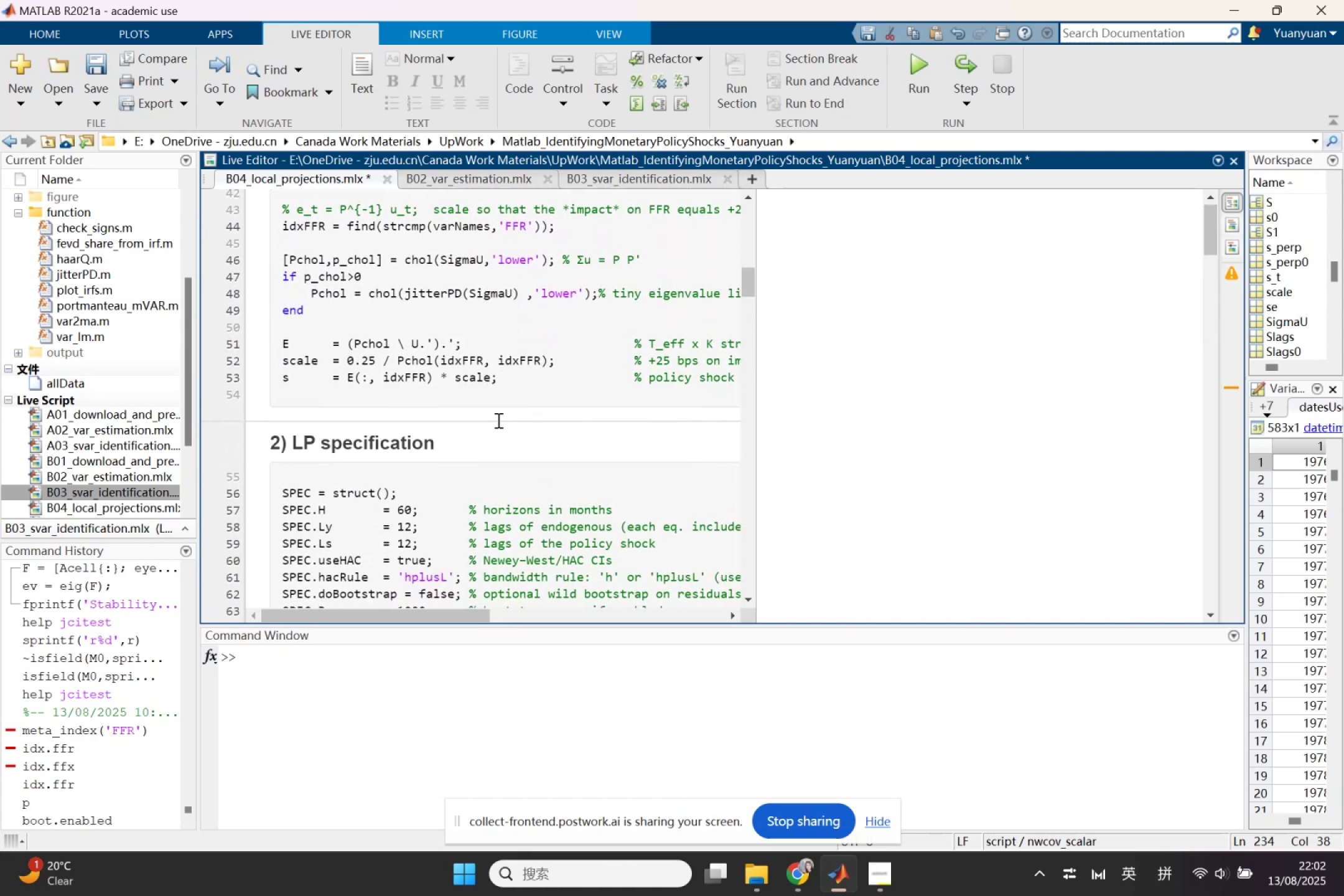 
left_click([801, 867])
 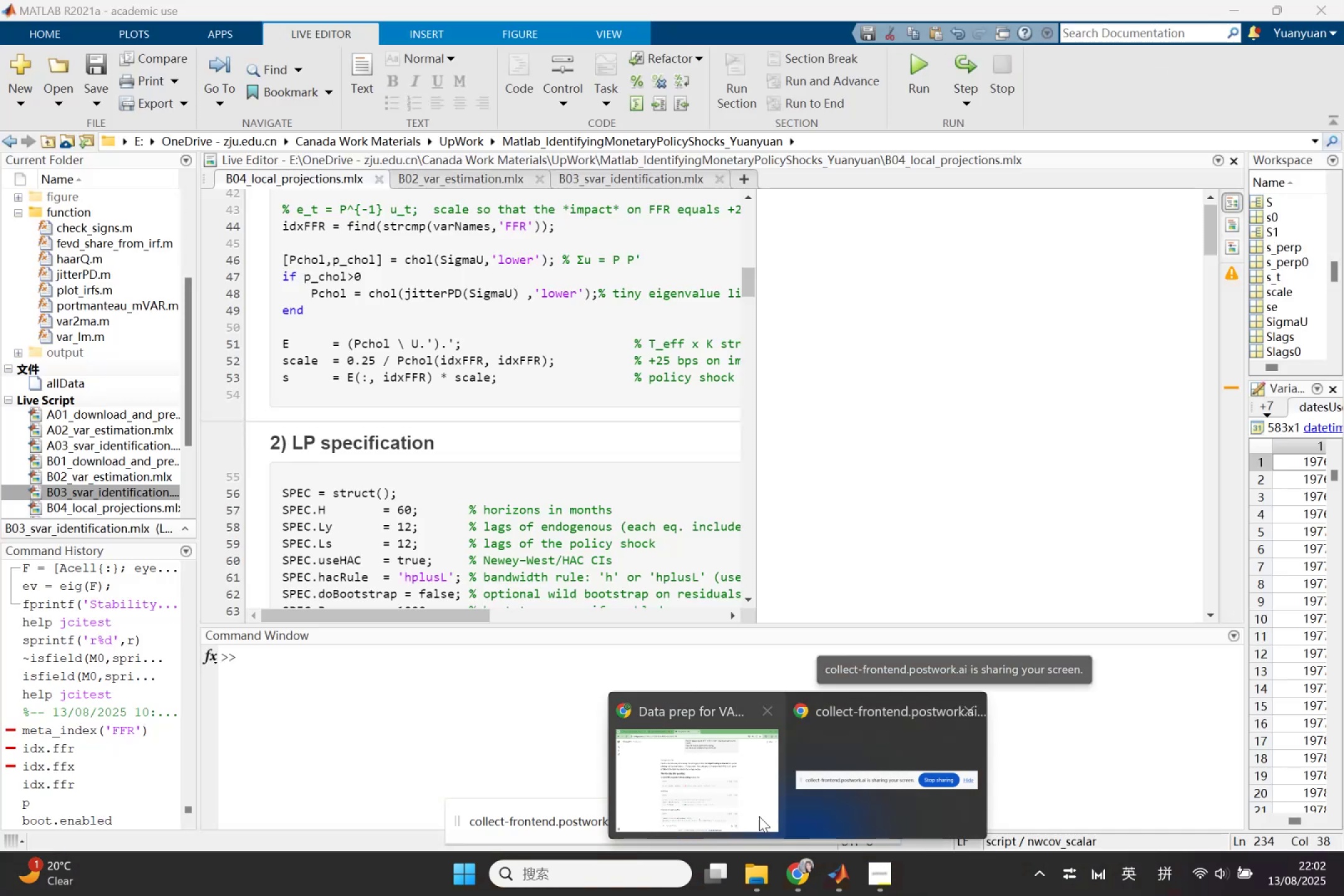 
scroll: coordinate [589, 598], scroll_direction: down, amount: 2.0
 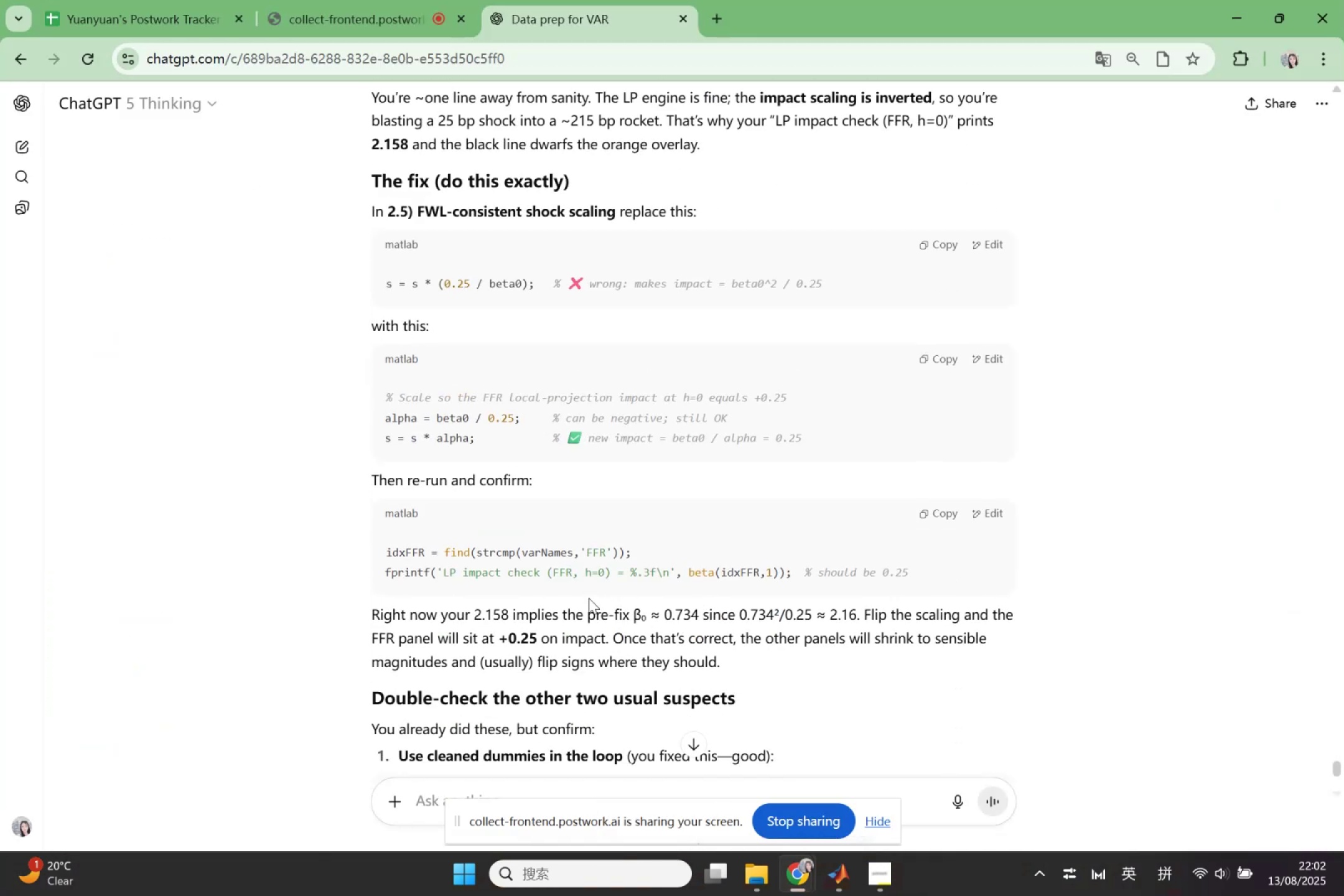 
wait(5.54)
 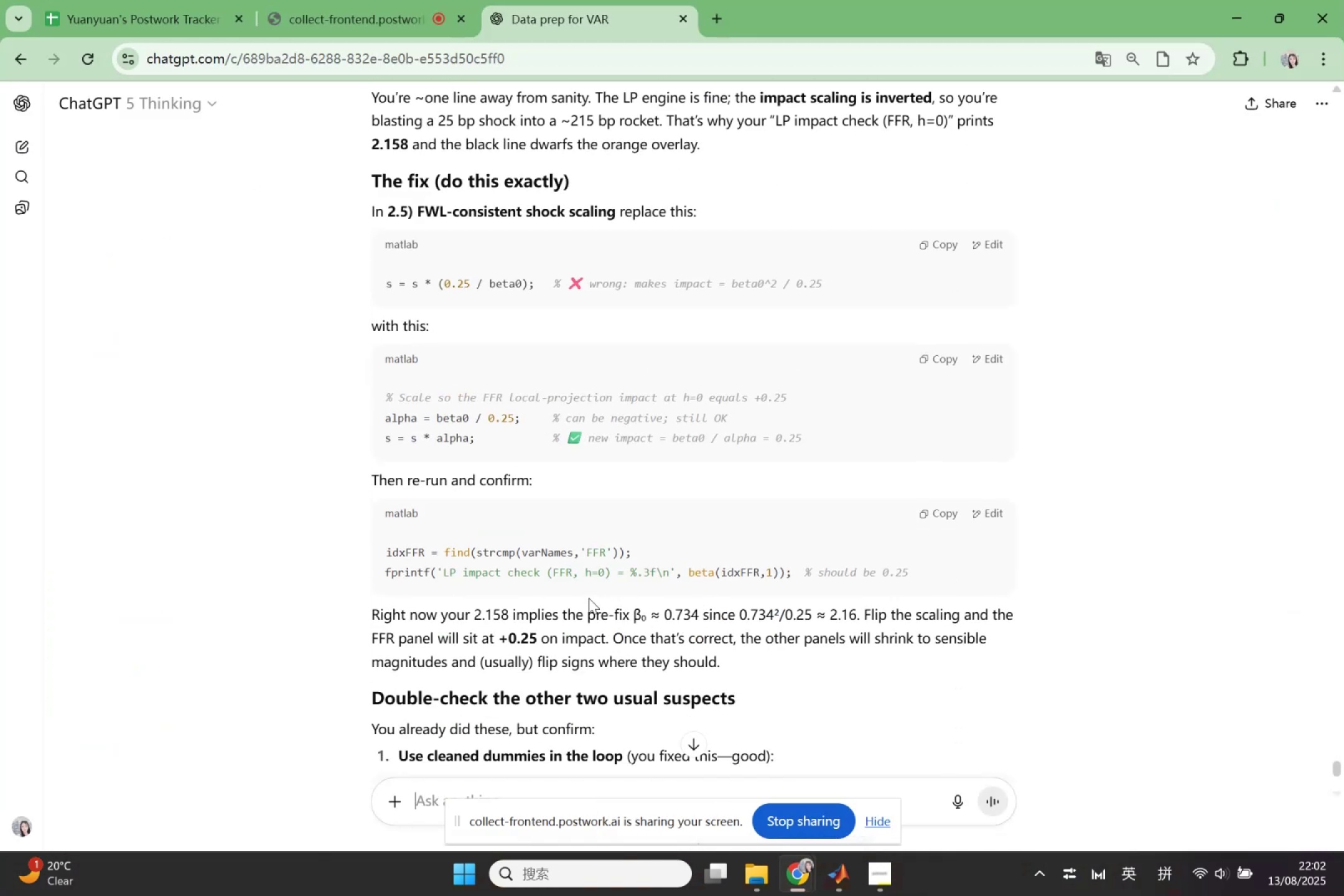 
scroll: coordinate [673, 577], scroll_direction: down, amount: 1.0
 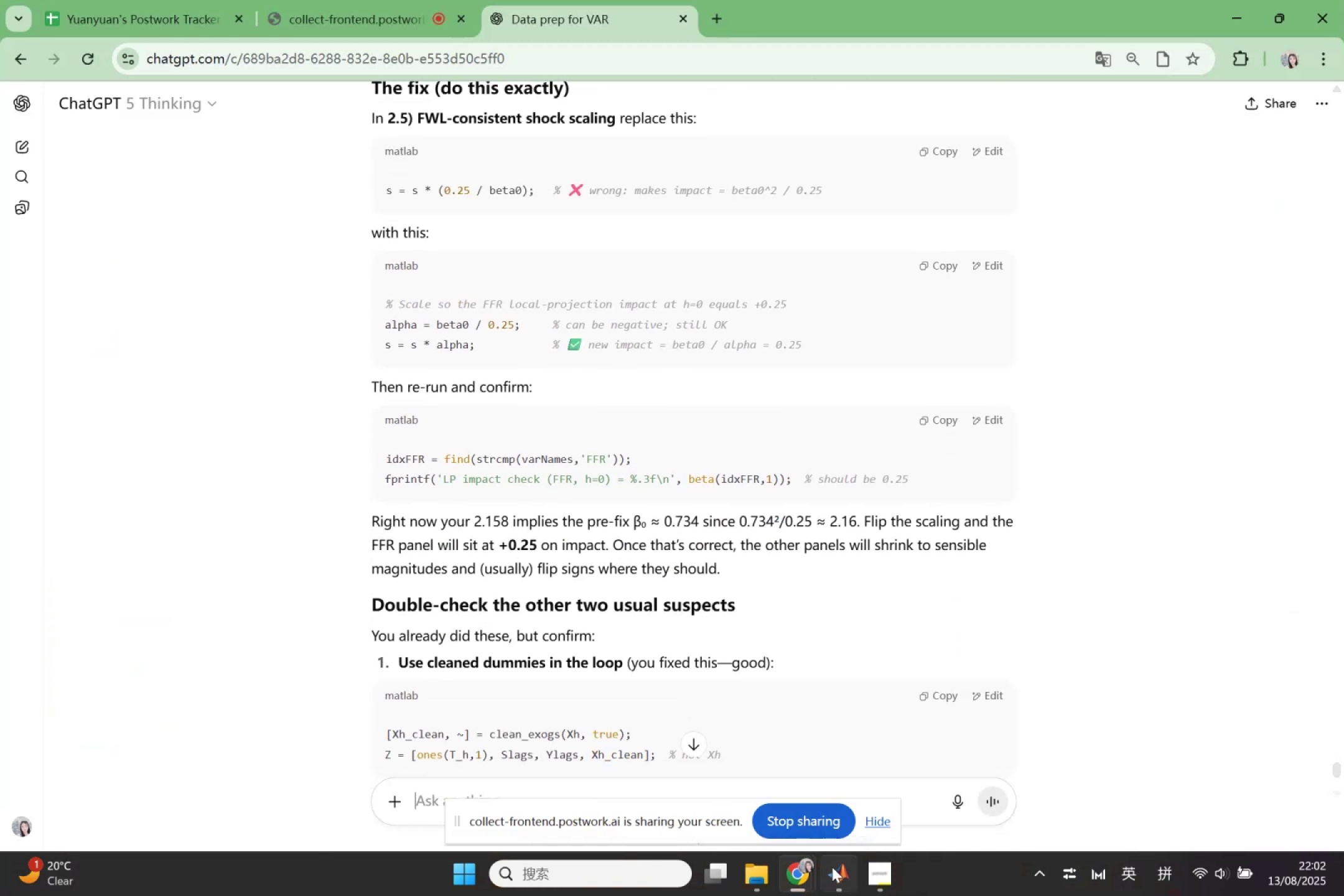 
left_click([835, 870])
 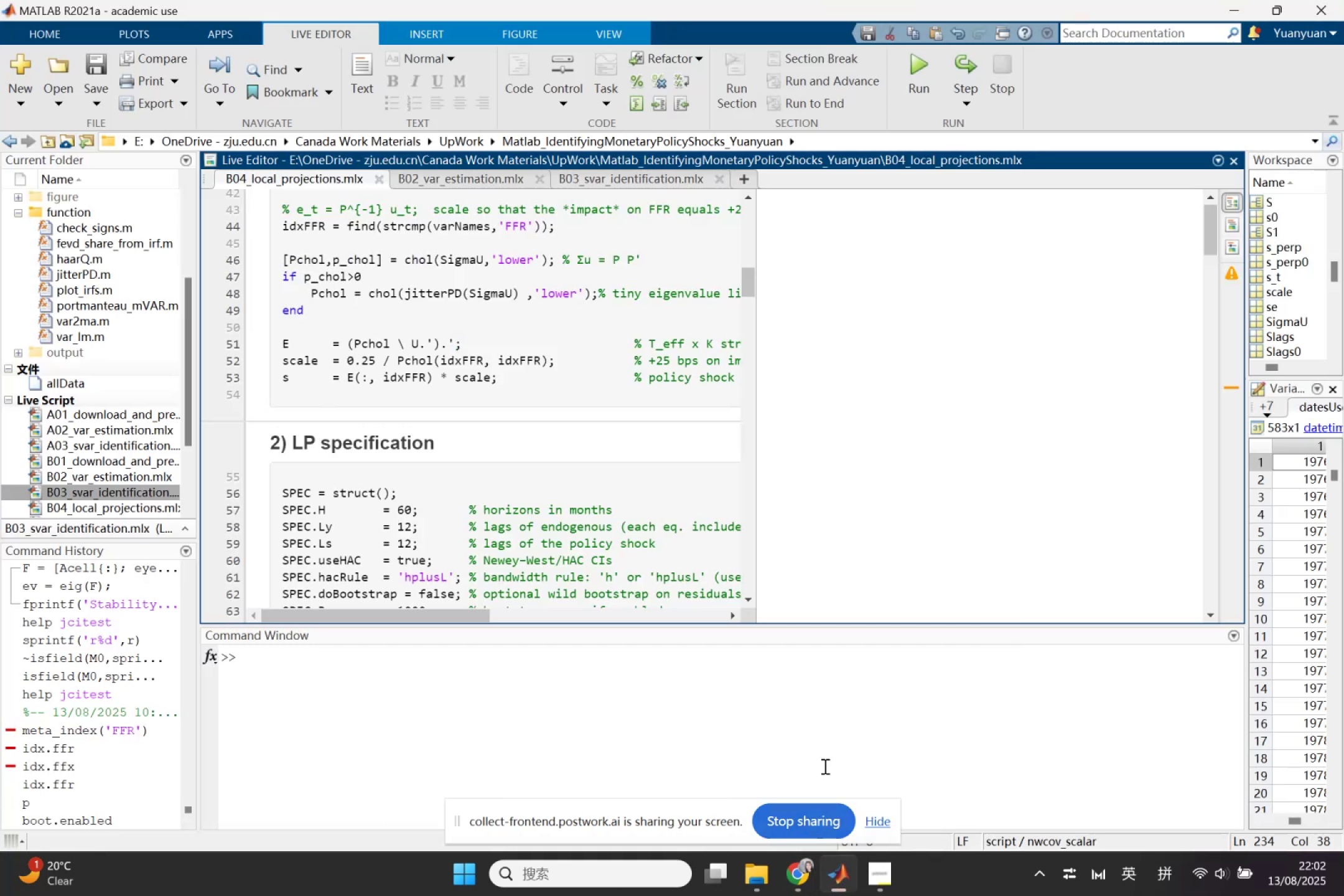 
scroll: coordinate [889, 493], scroll_direction: up, amount: 8.0
 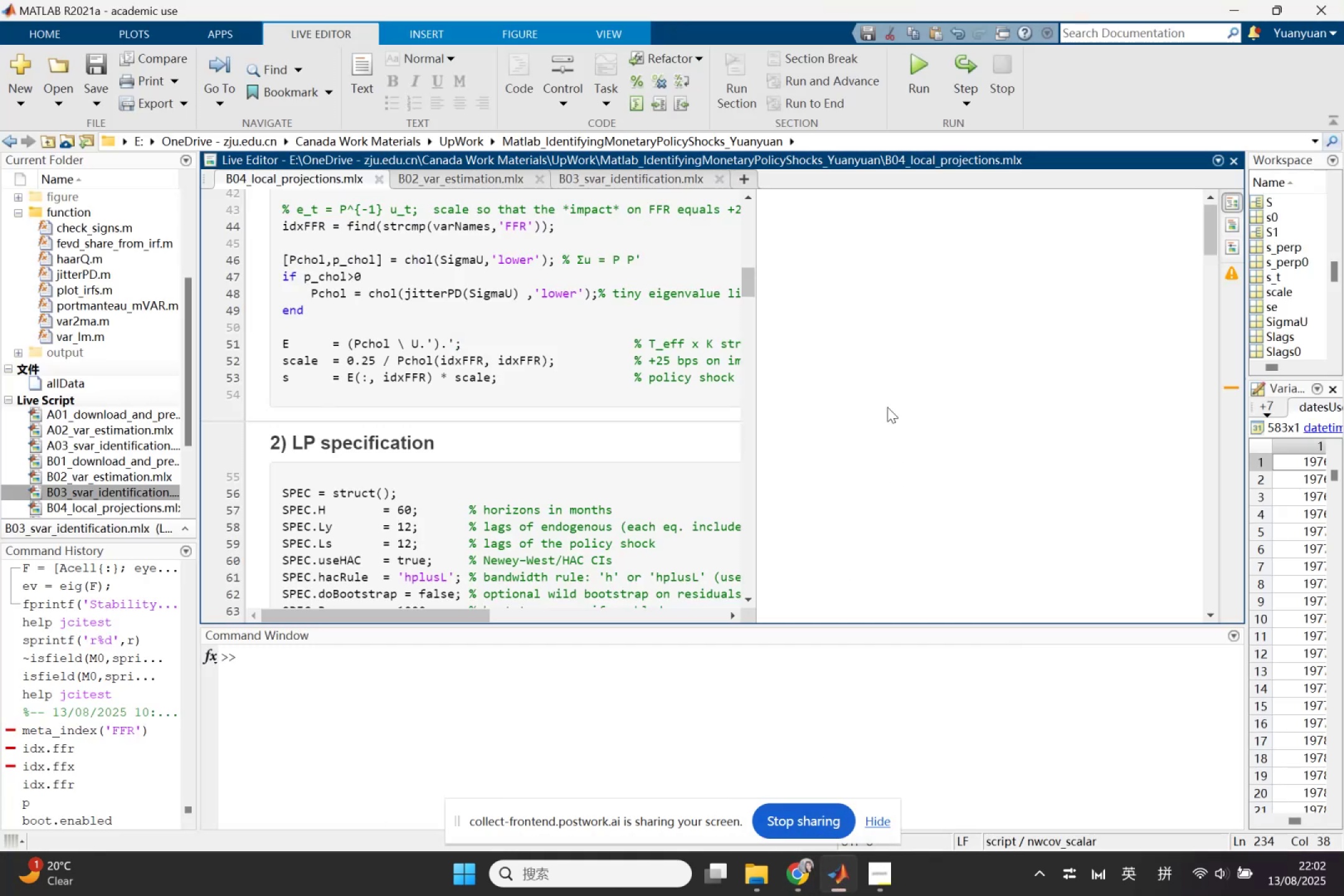 
left_click([887, 406])
 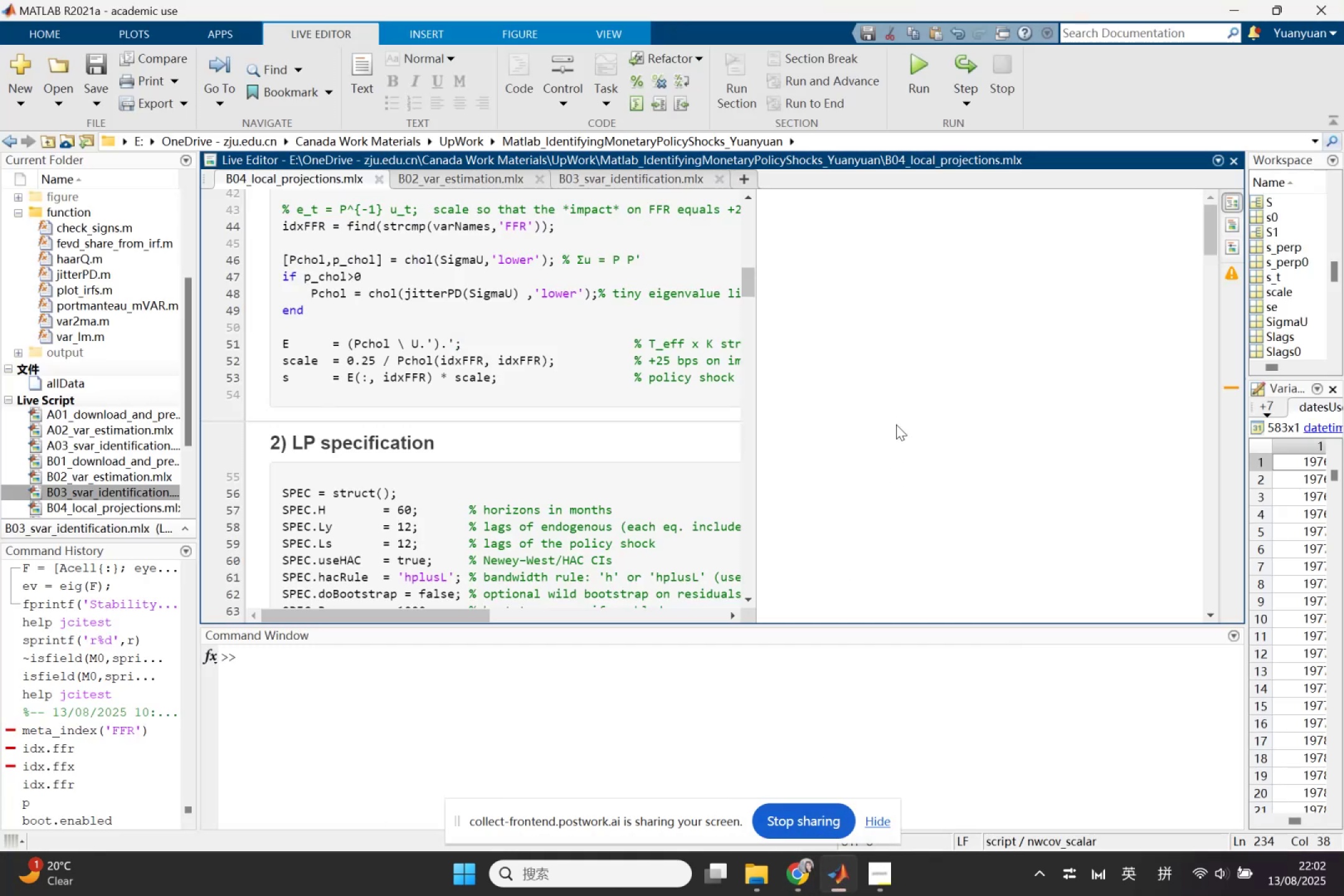 
scroll: coordinate [663, 453], scroll_direction: down, amount: 20.0
 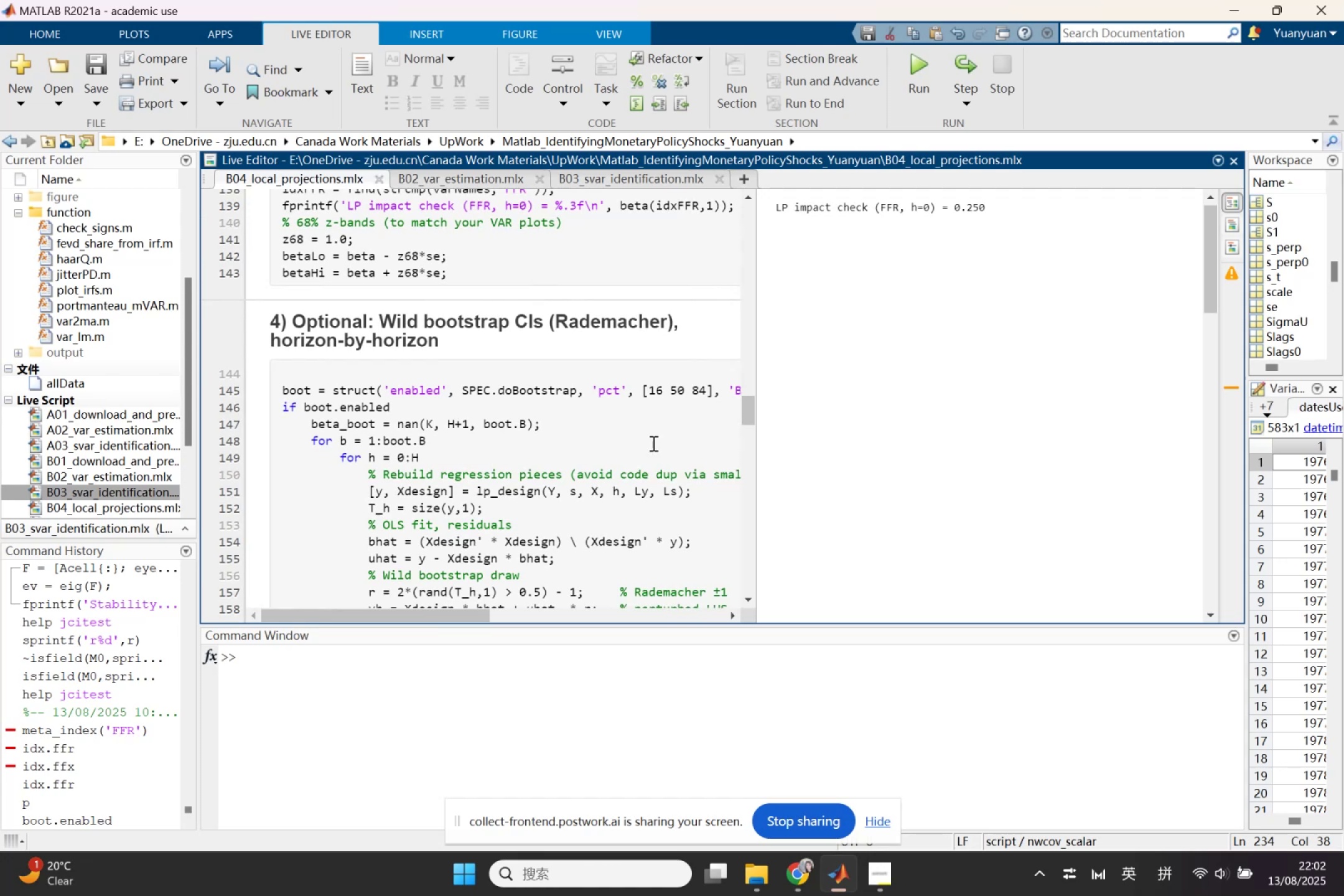 
wait(5.95)
 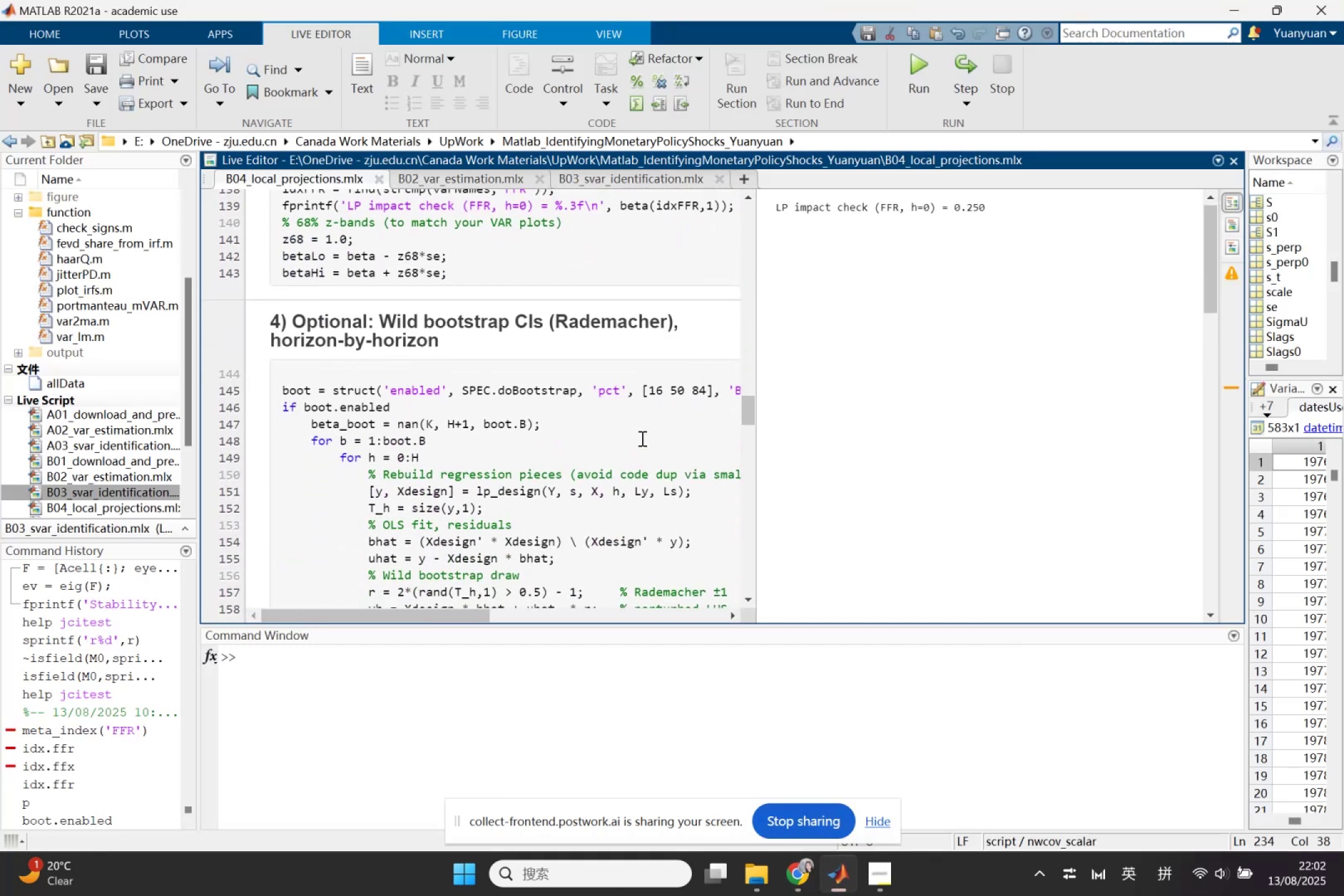 
left_click([790, 882])
 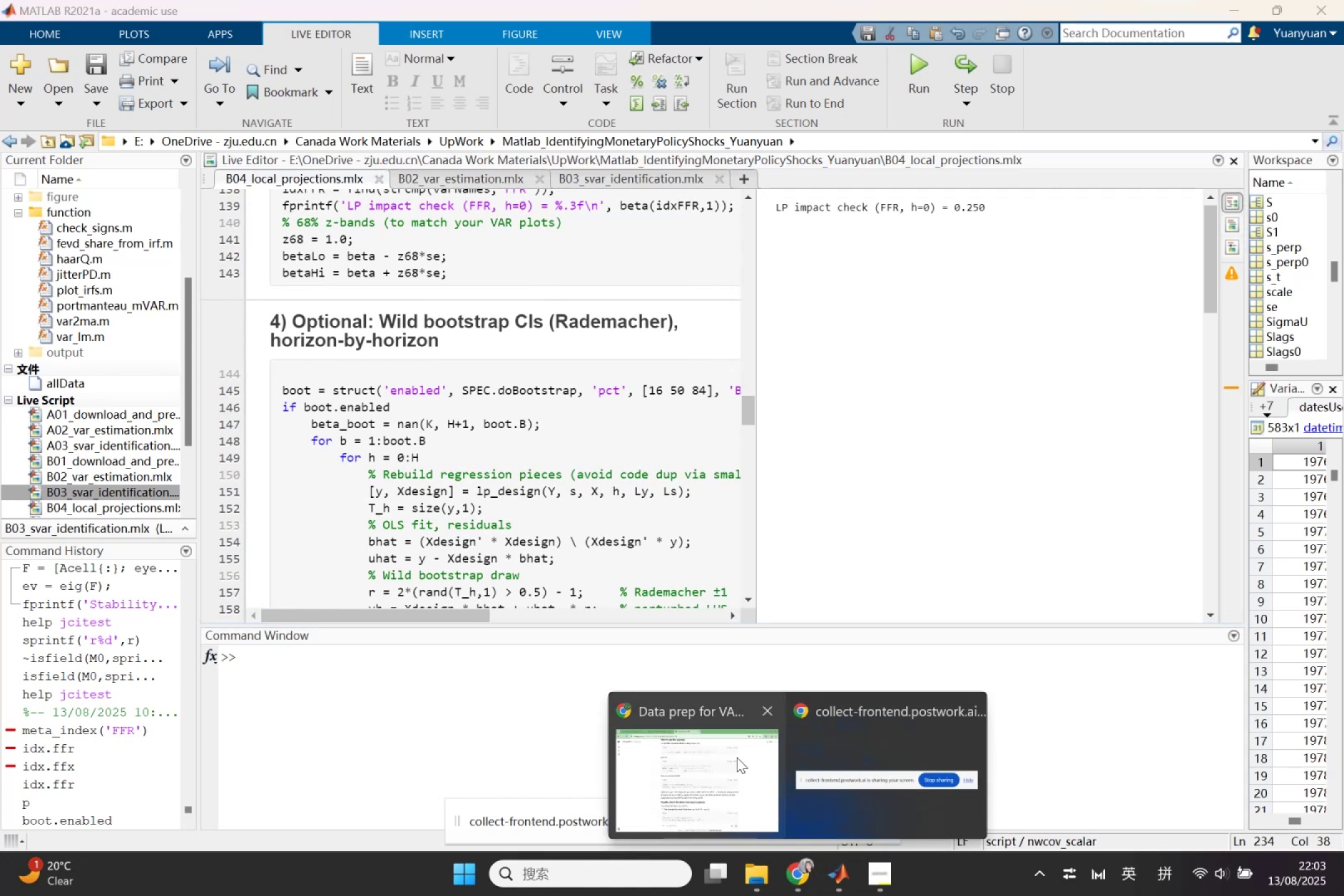 
left_click([737, 757])
 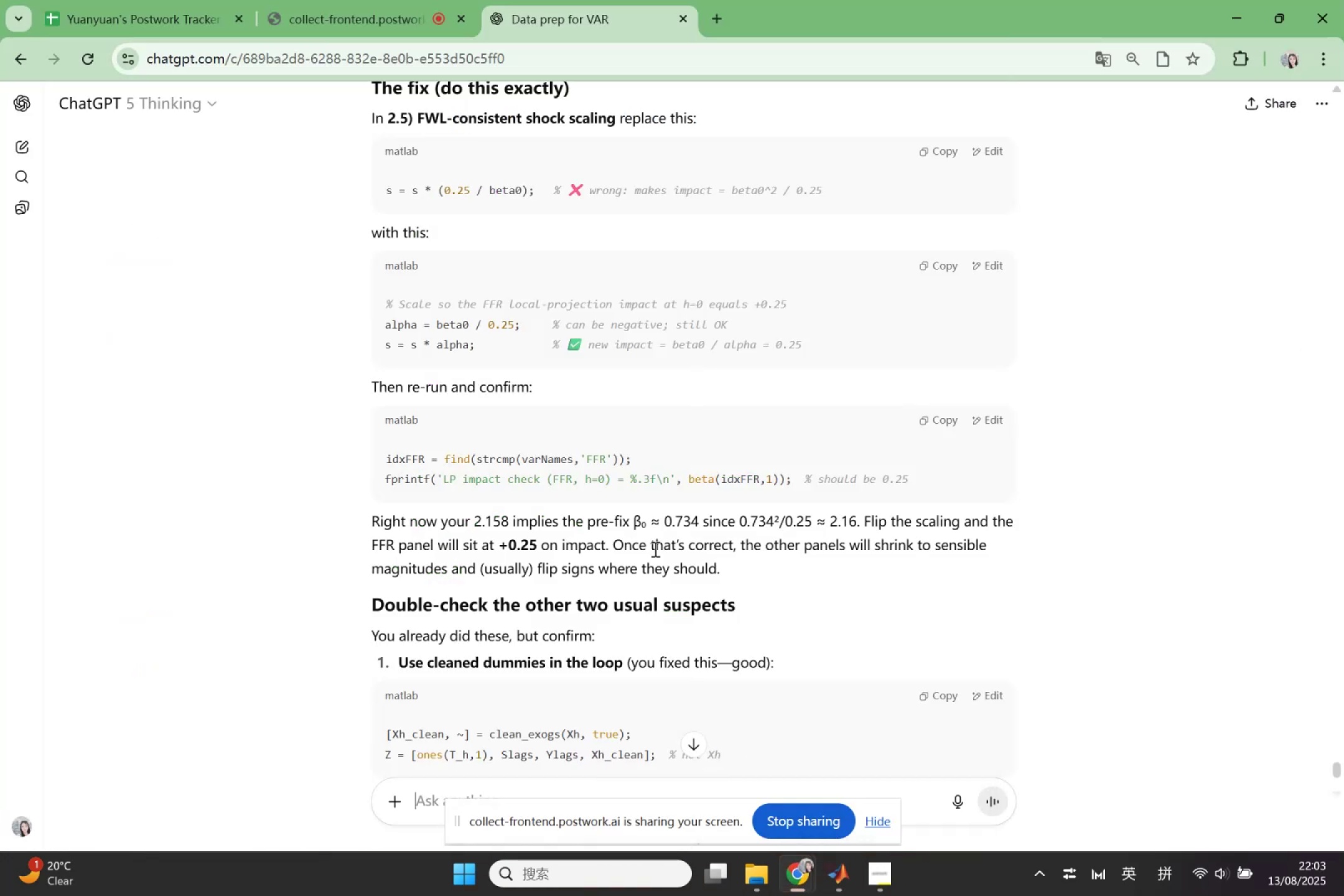 
scroll: coordinate [667, 455], scroll_direction: up, amount: 8.0
 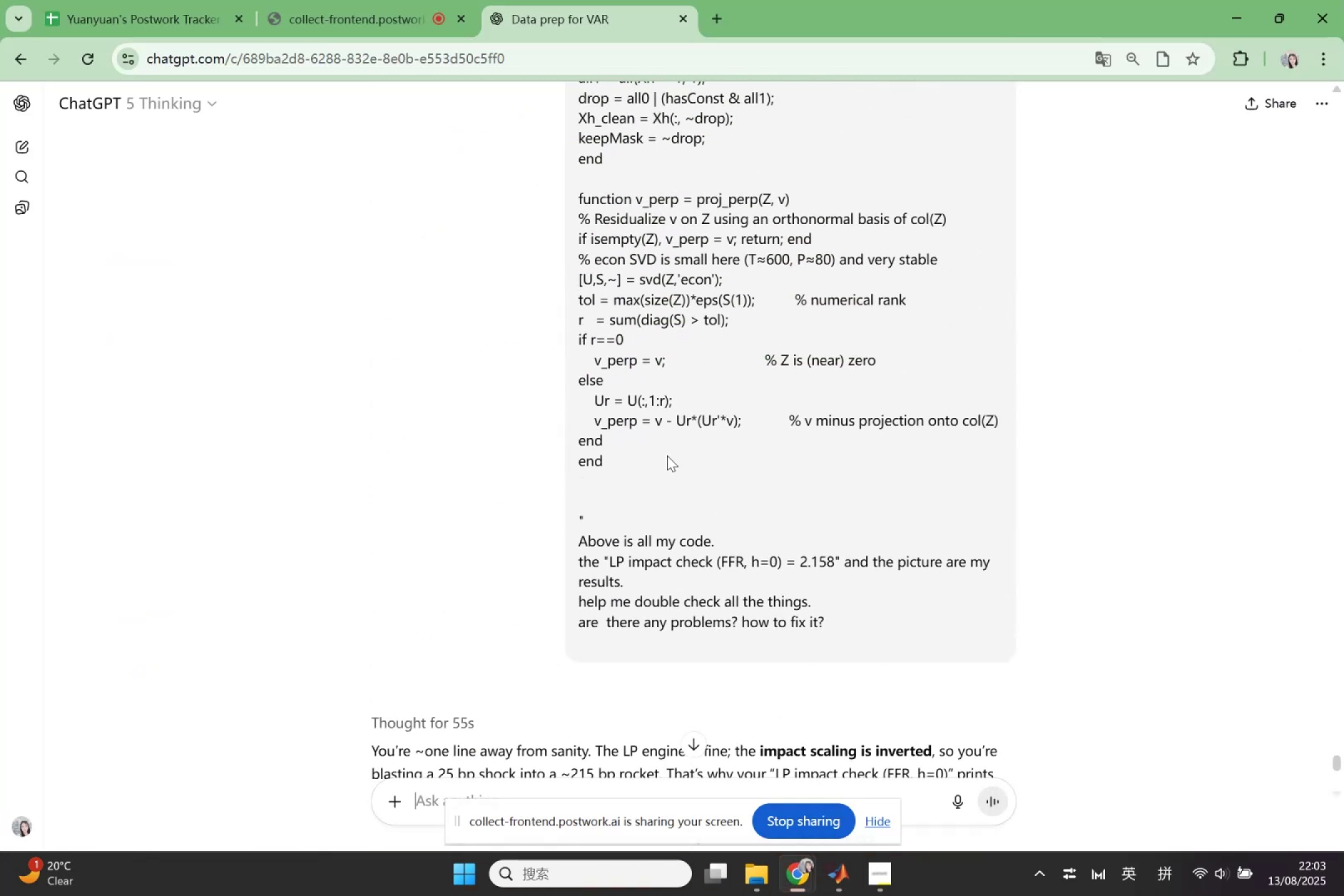 
scroll: coordinate [664, 493], scroll_direction: down, amount: 11.0
 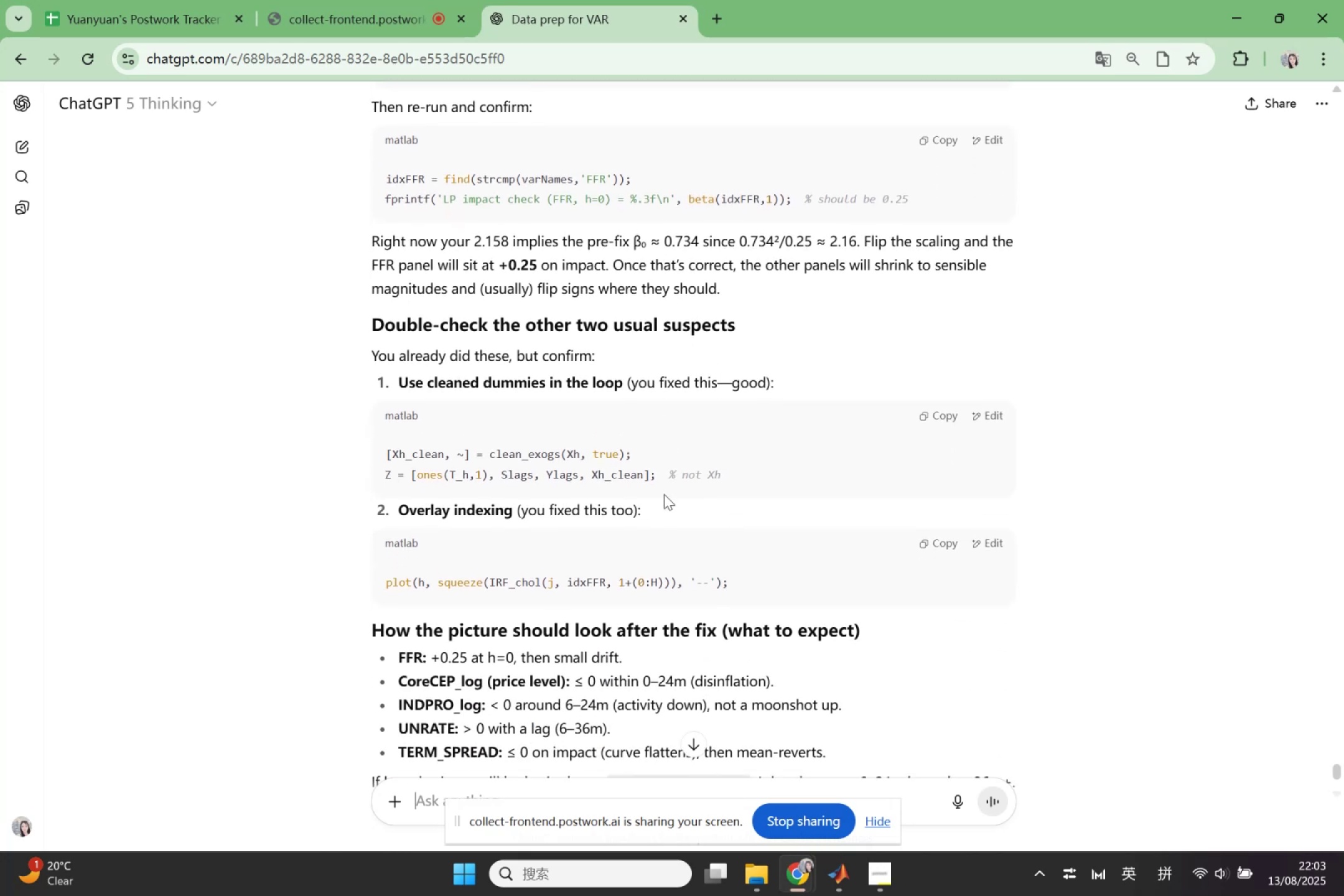 
scroll: coordinate [663, 515], scroll_direction: down, amount: 6.0
 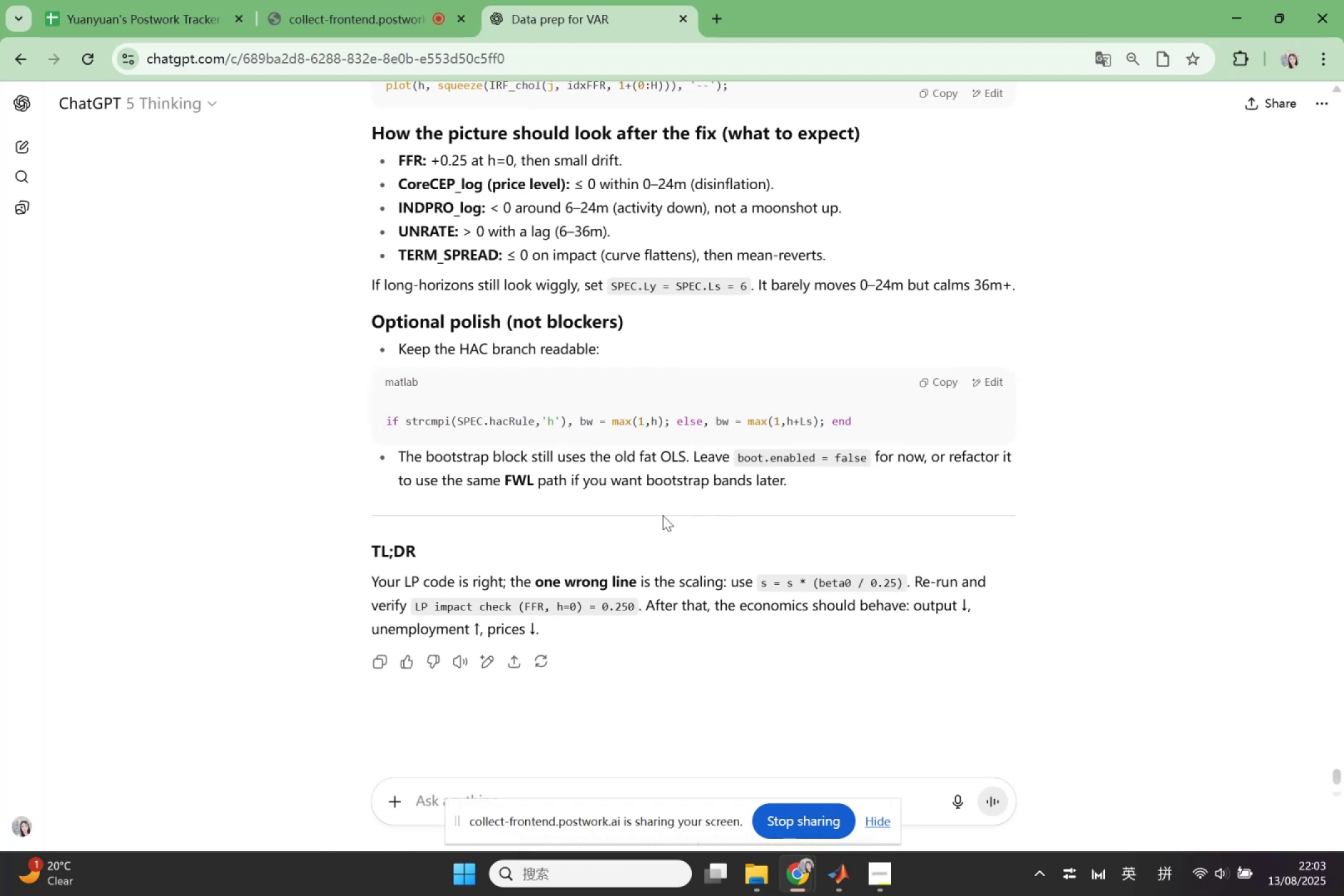 
wait(8.32)
 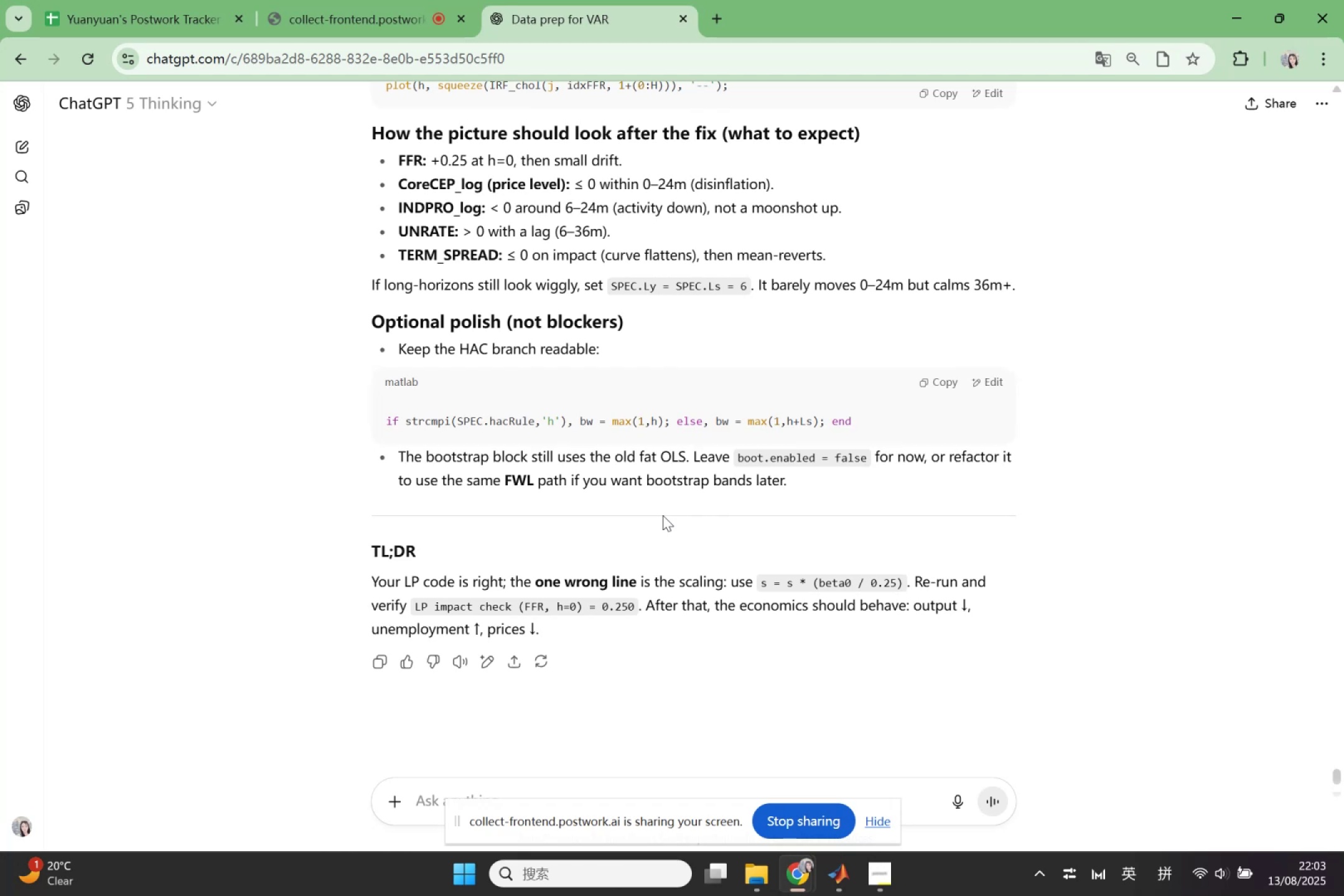 
left_click([847, 877])
 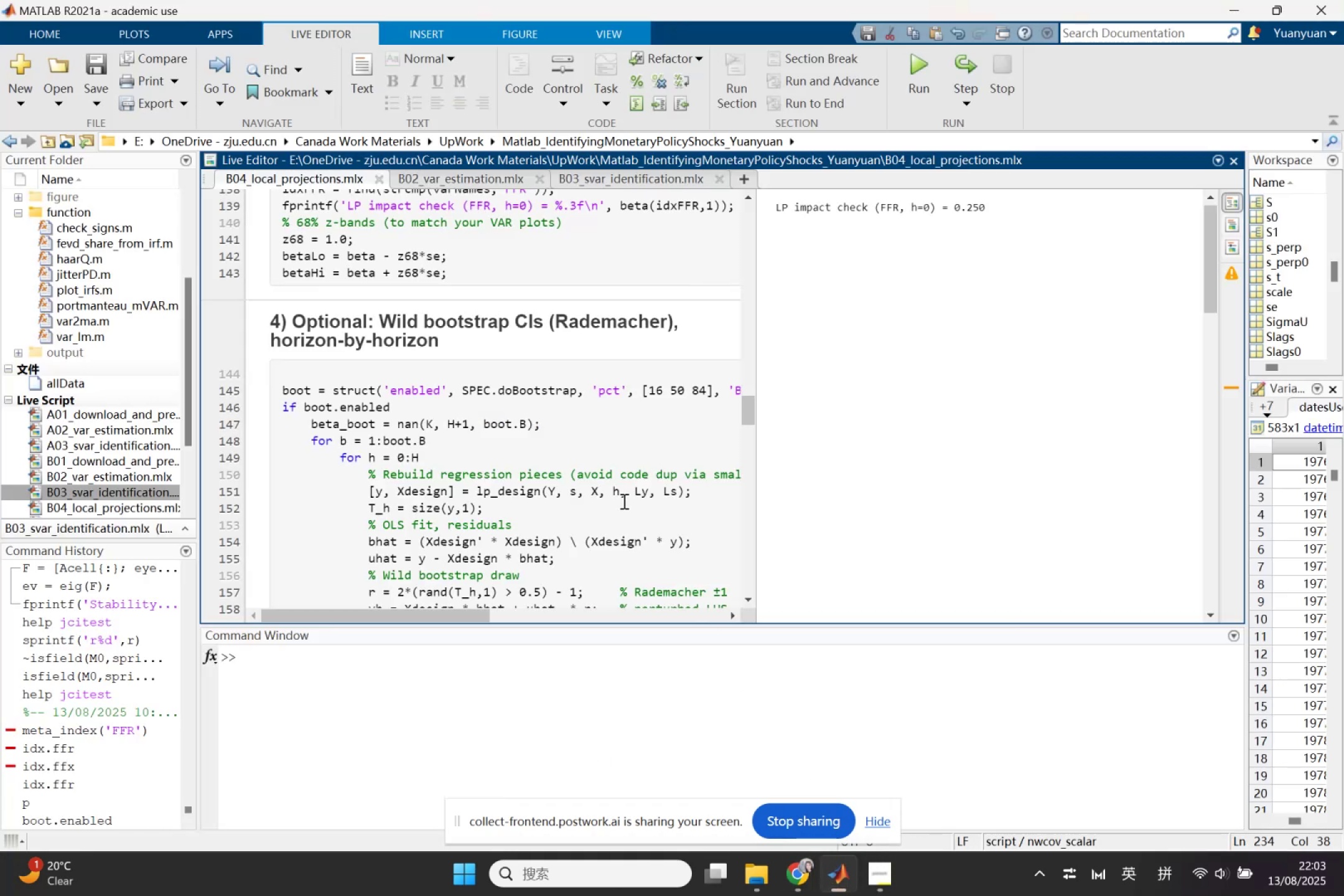 
key(Control+A)
 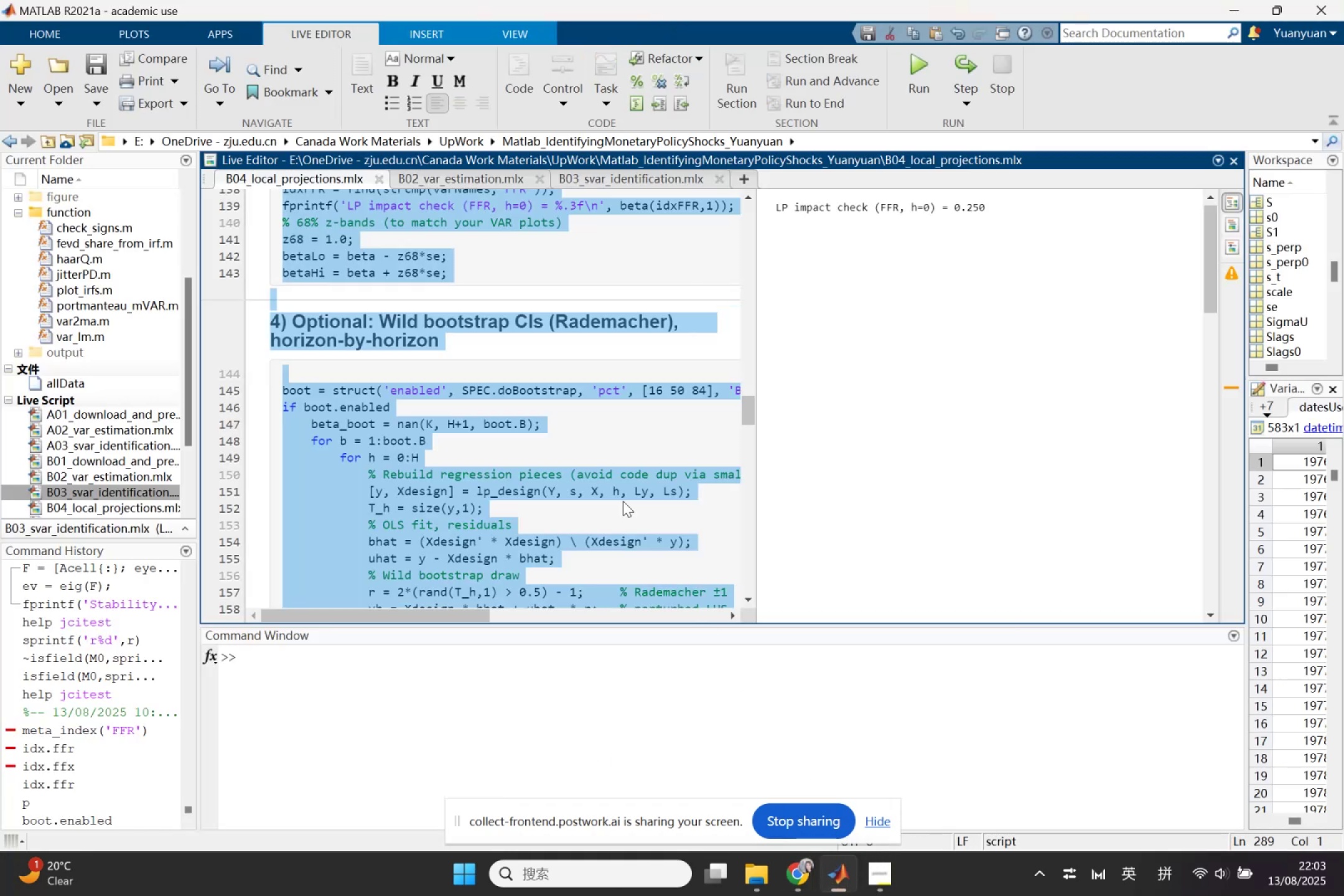 
key(Control+C)
 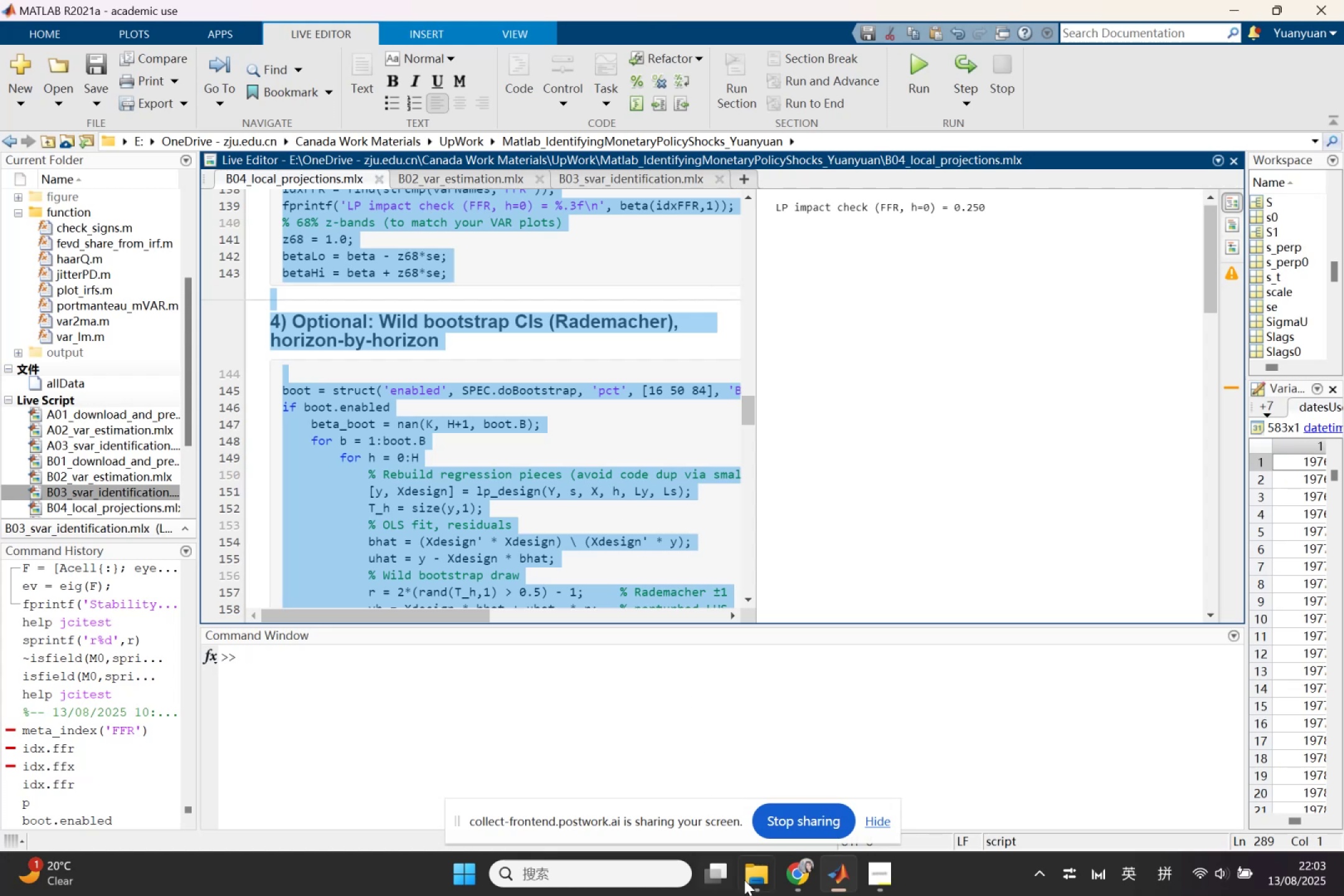 
left_click([806, 895])
 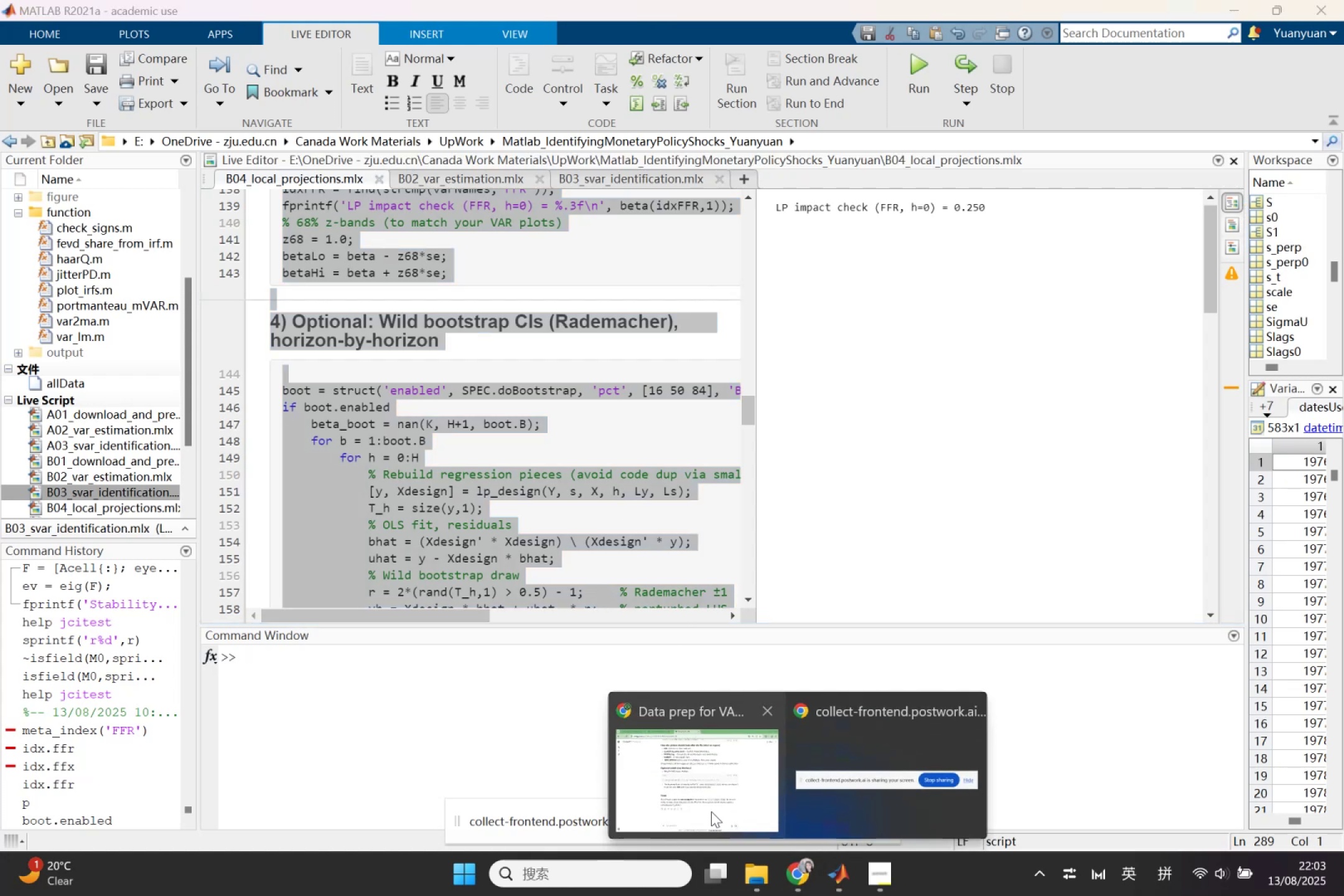 
left_click([714, 805])
 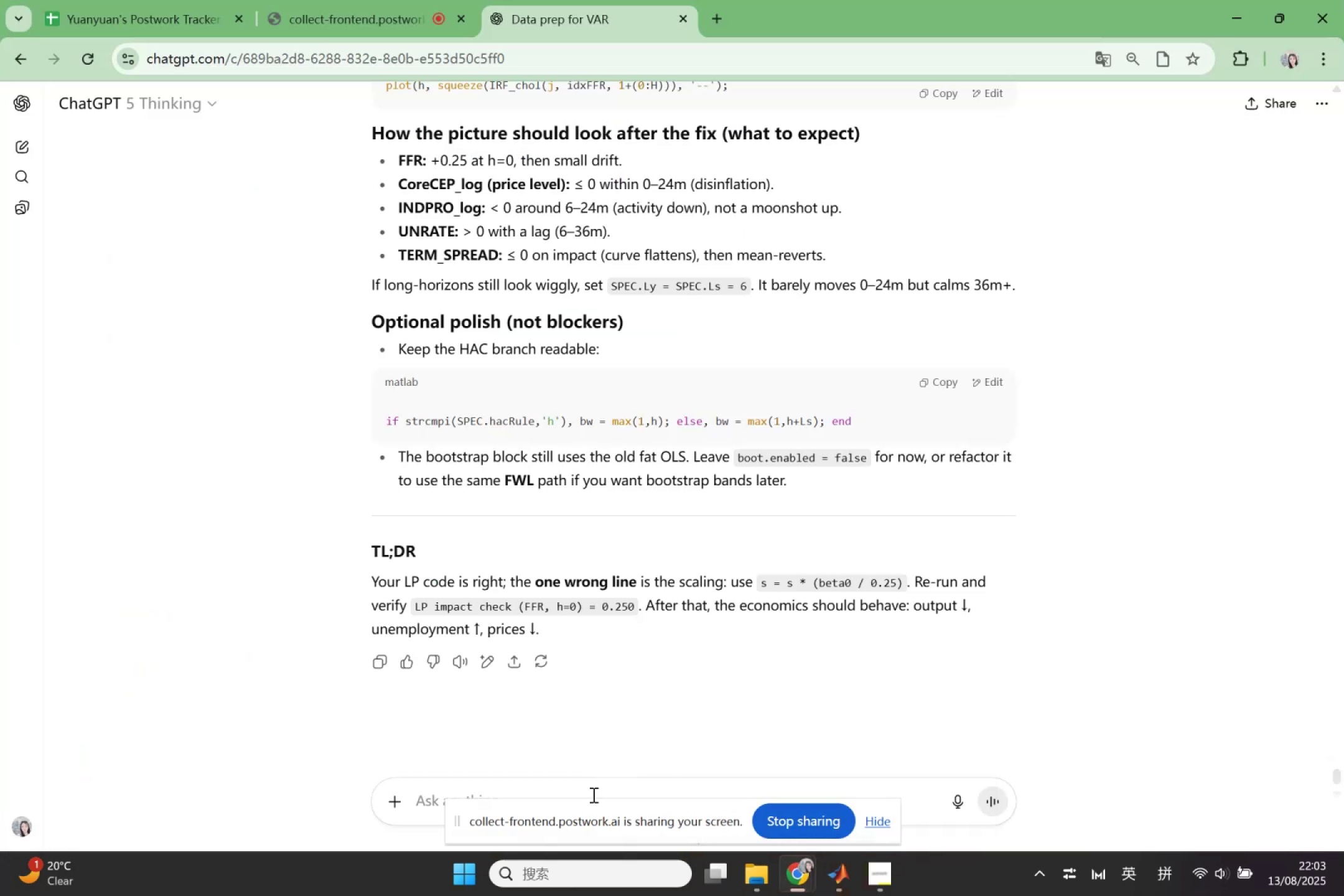 
left_click([592, 795])
 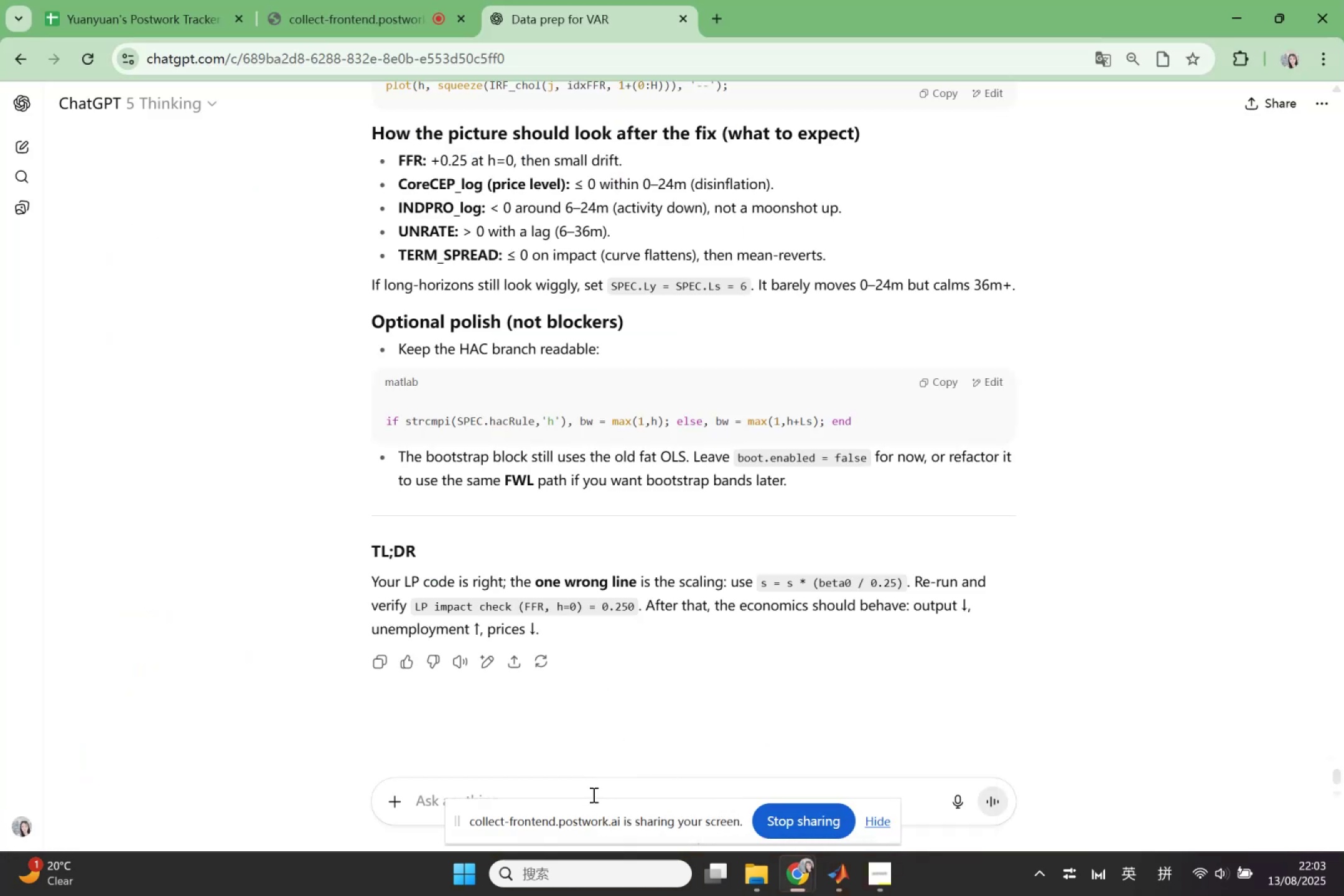 
key(Control+V)
 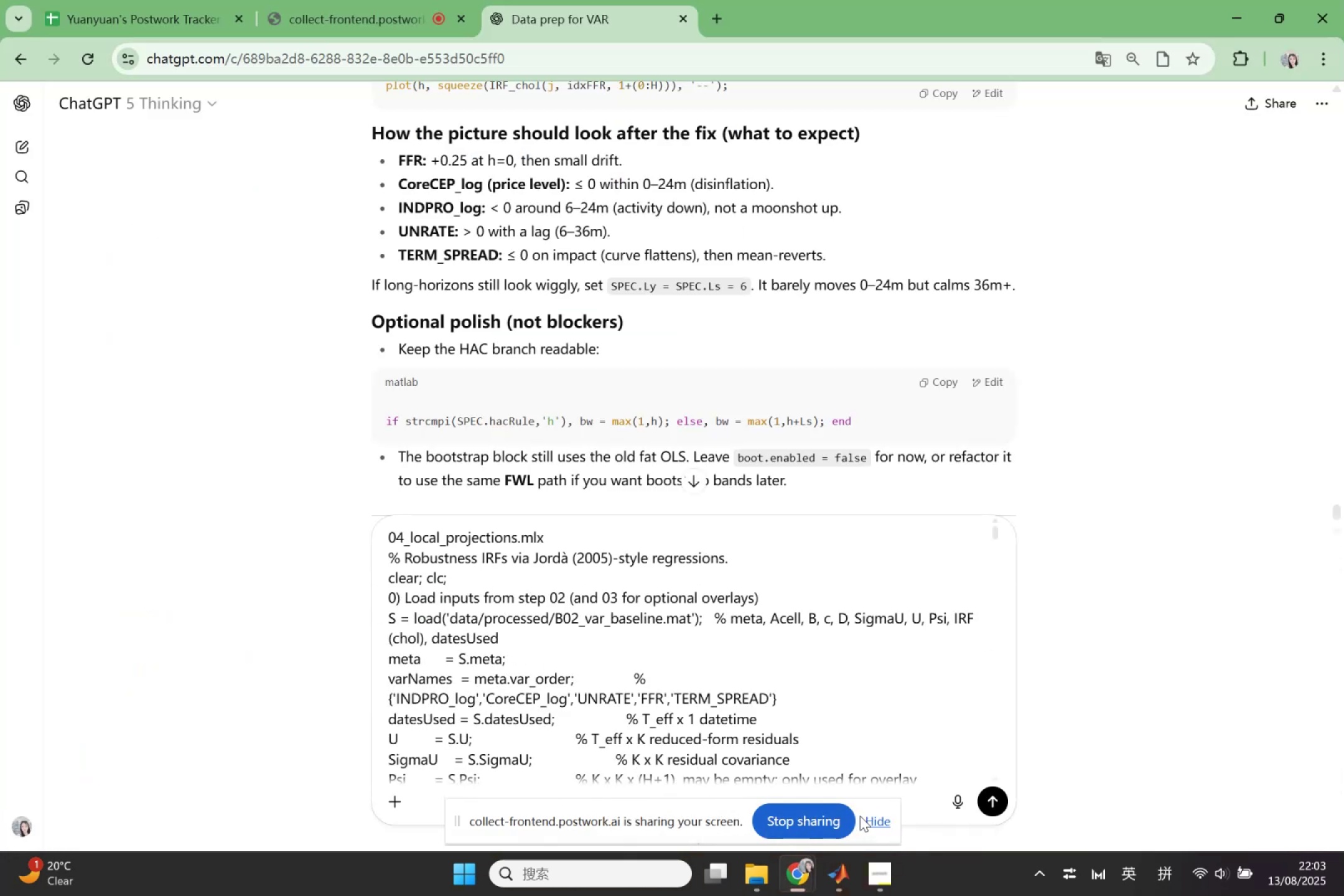 
left_click([872, 821])
 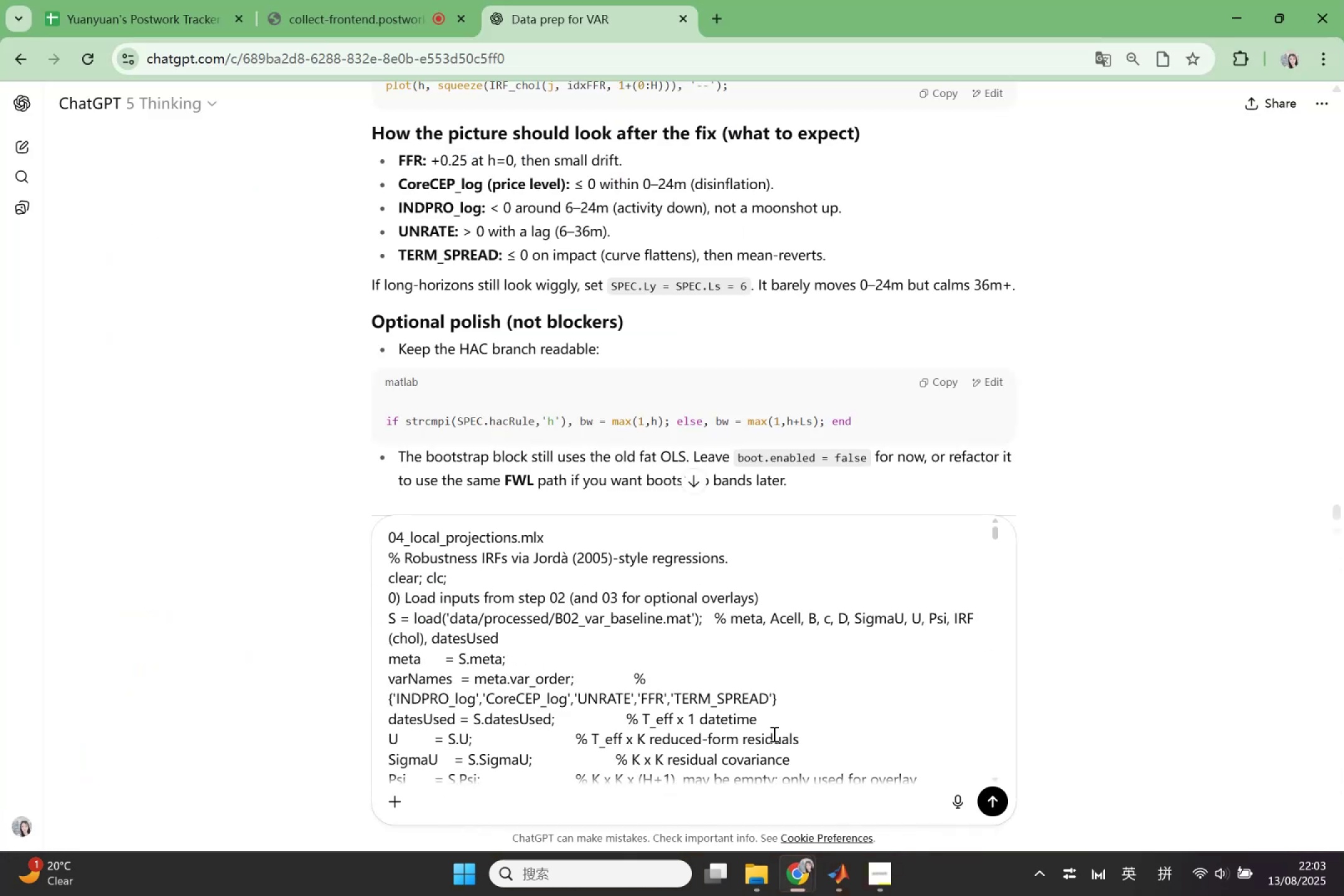 
scroll: coordinate [783, 652], scroll_direction: down, amount: 36.0
 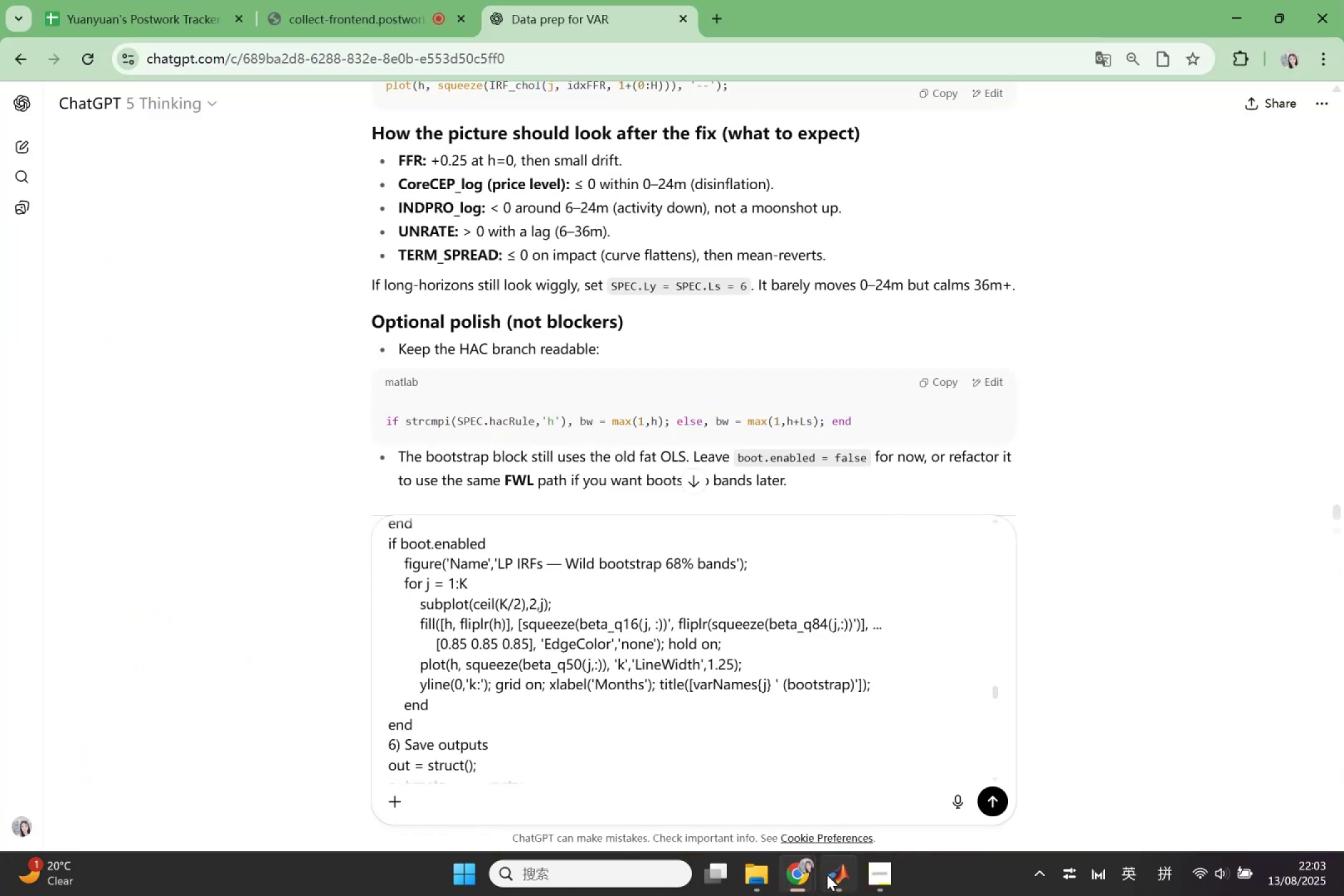 
left_click([830, 876])
 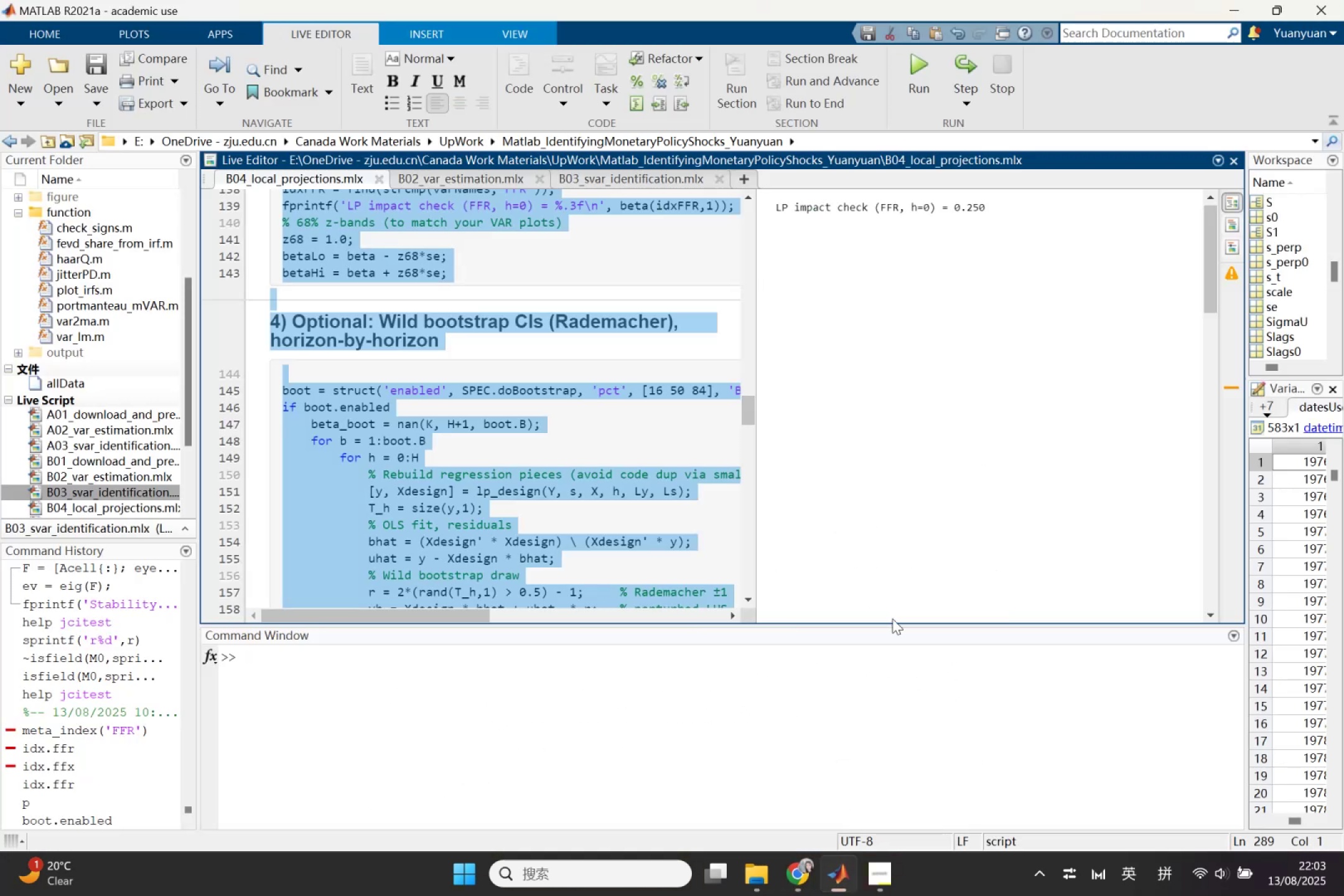 
scroll: coordinate [889, 422], scroll_direction: down, amount: 10.0
 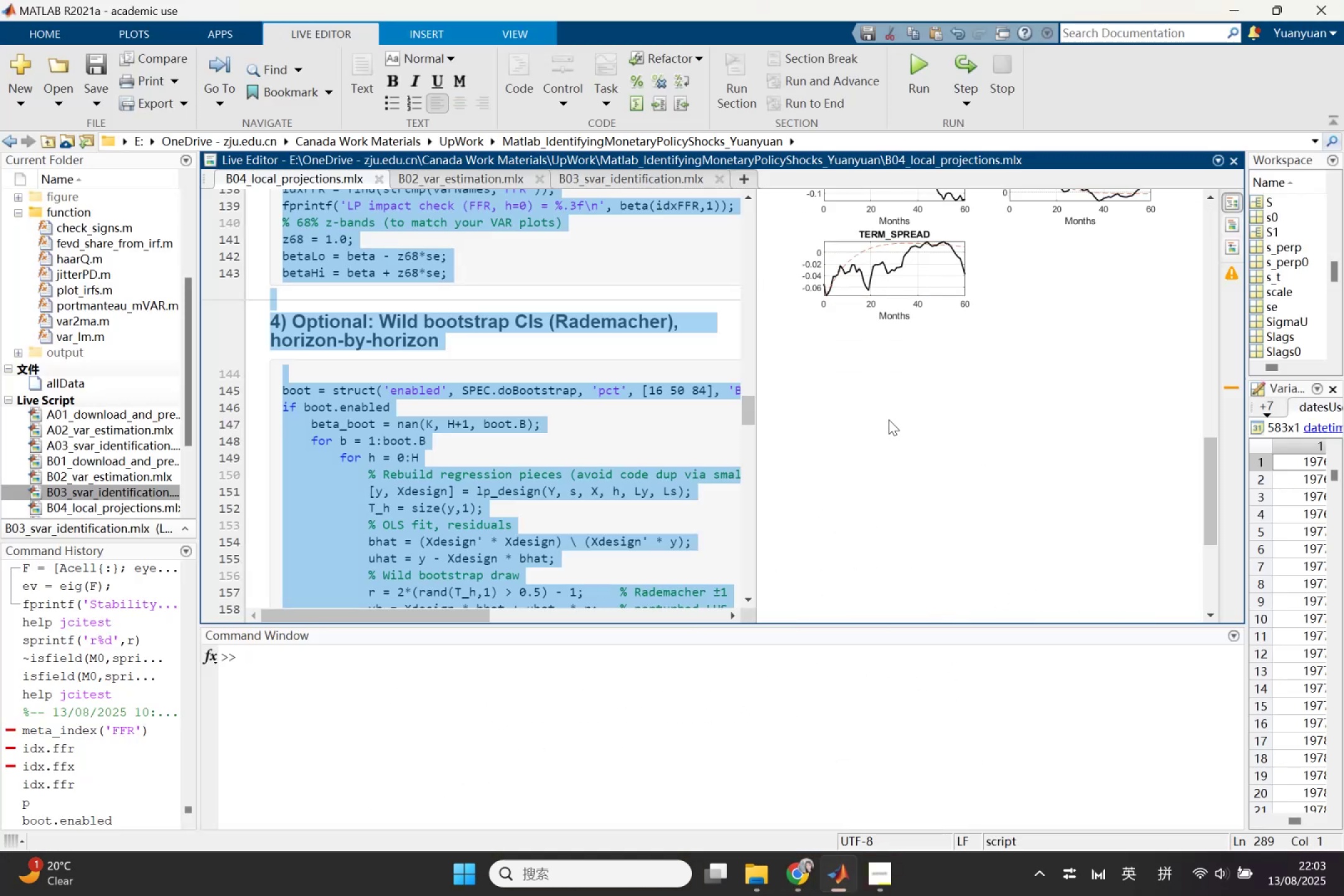 
scroll: coordinate [889, 422], scroll_direction: up, amount: 2.0
 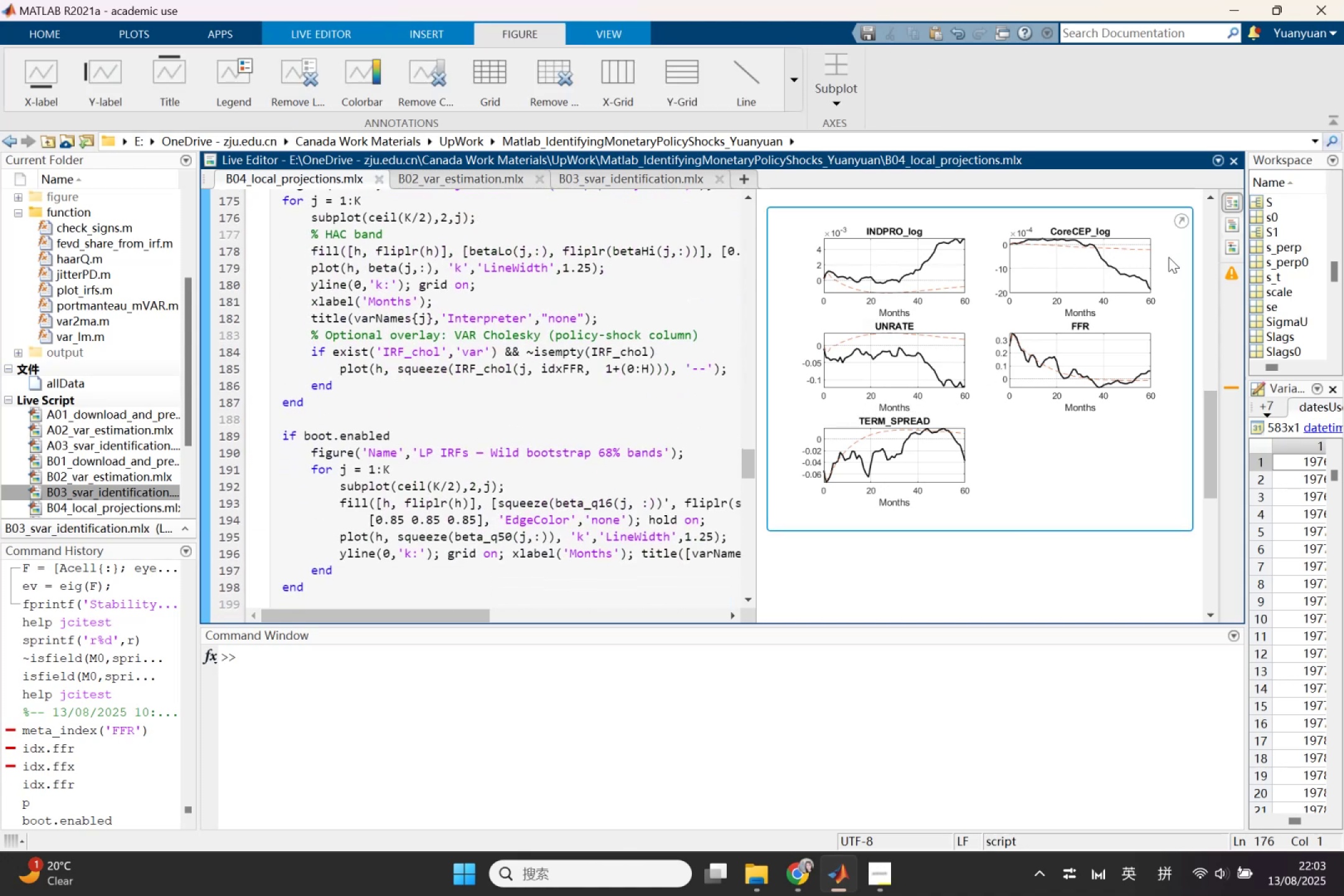 
left_click([1173, 223])
 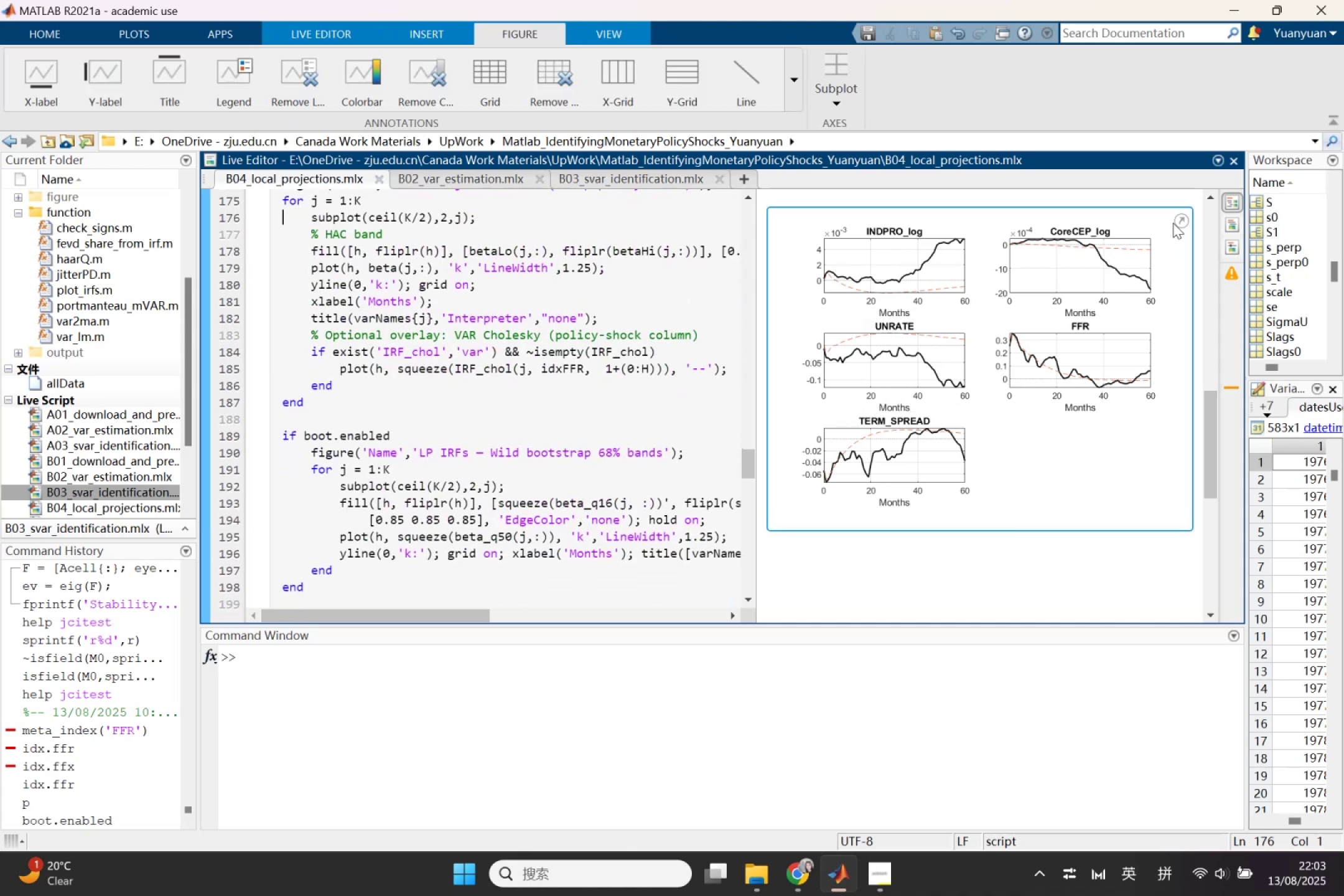 
mouse_move([1162, 228])
 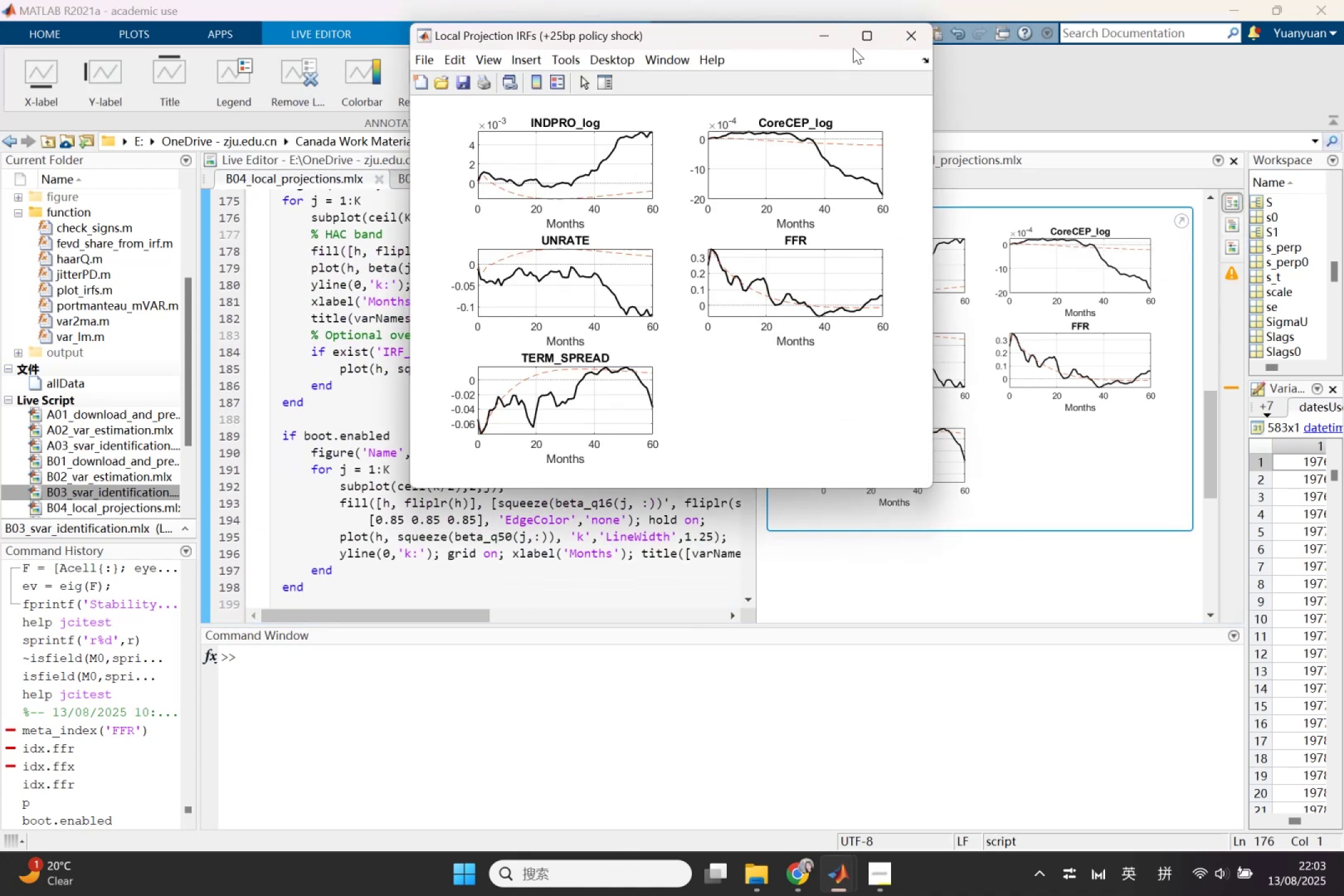 
left_click([866, 39])
 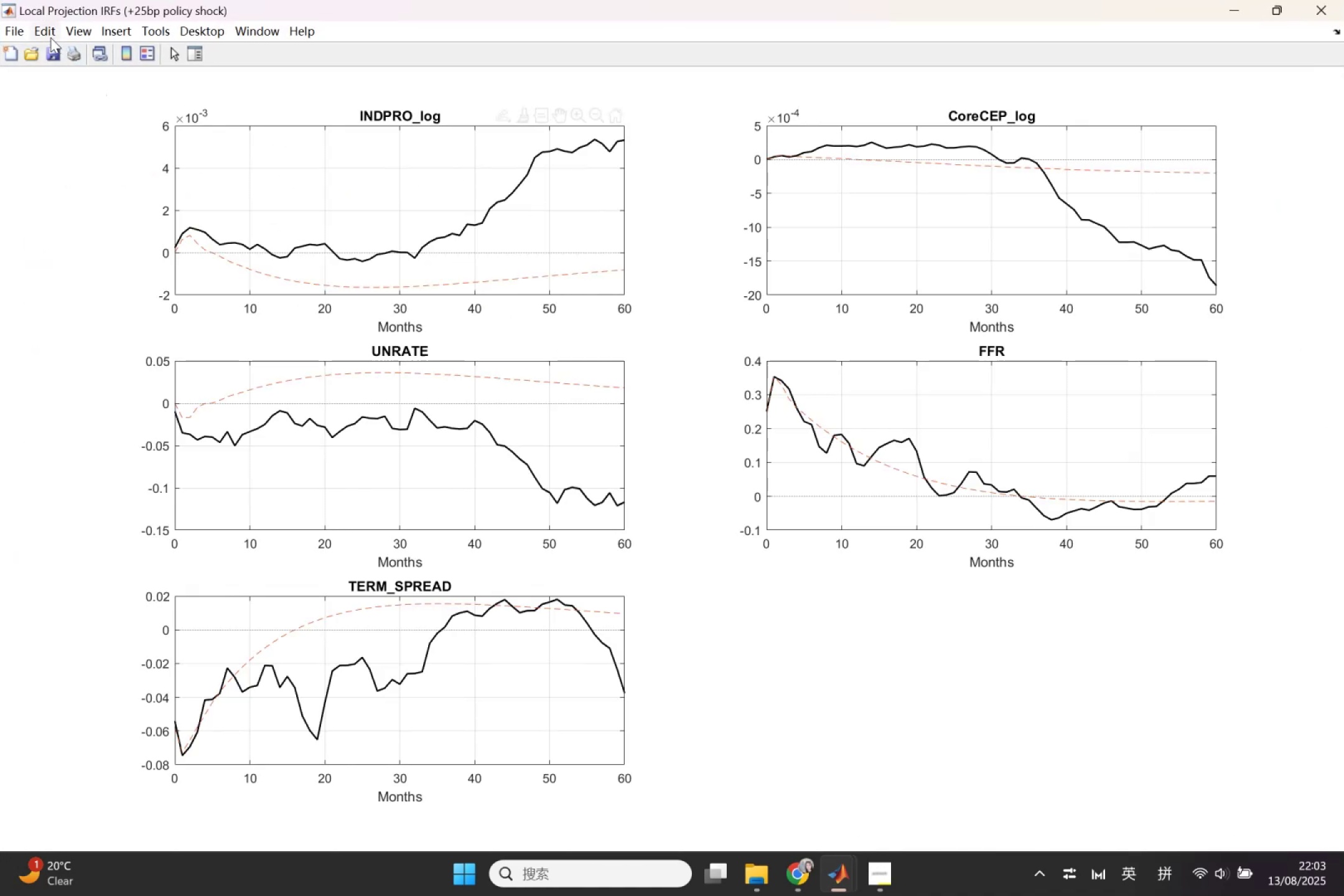 
left_click([45, 47])
 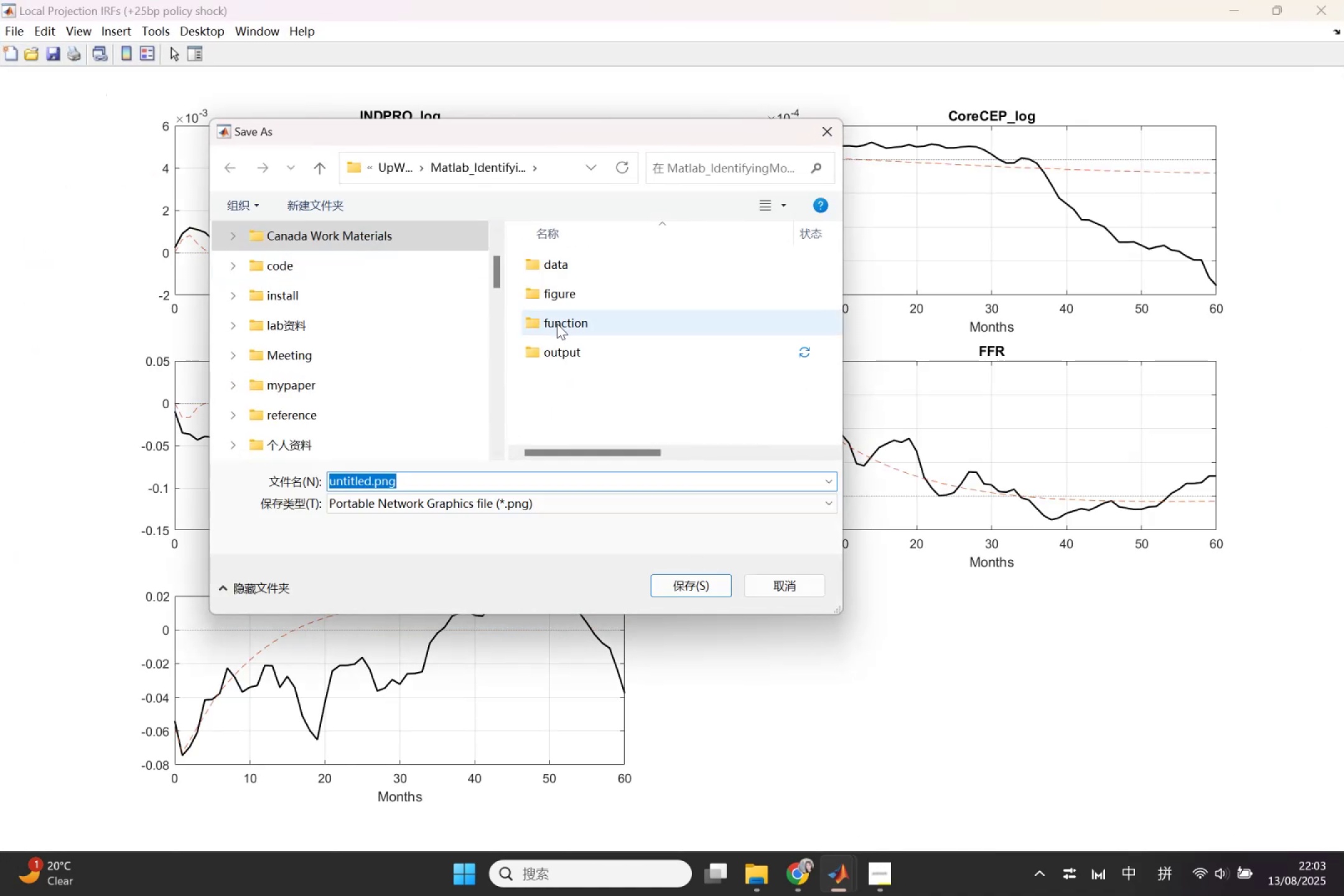 
double_click([558, 291])
 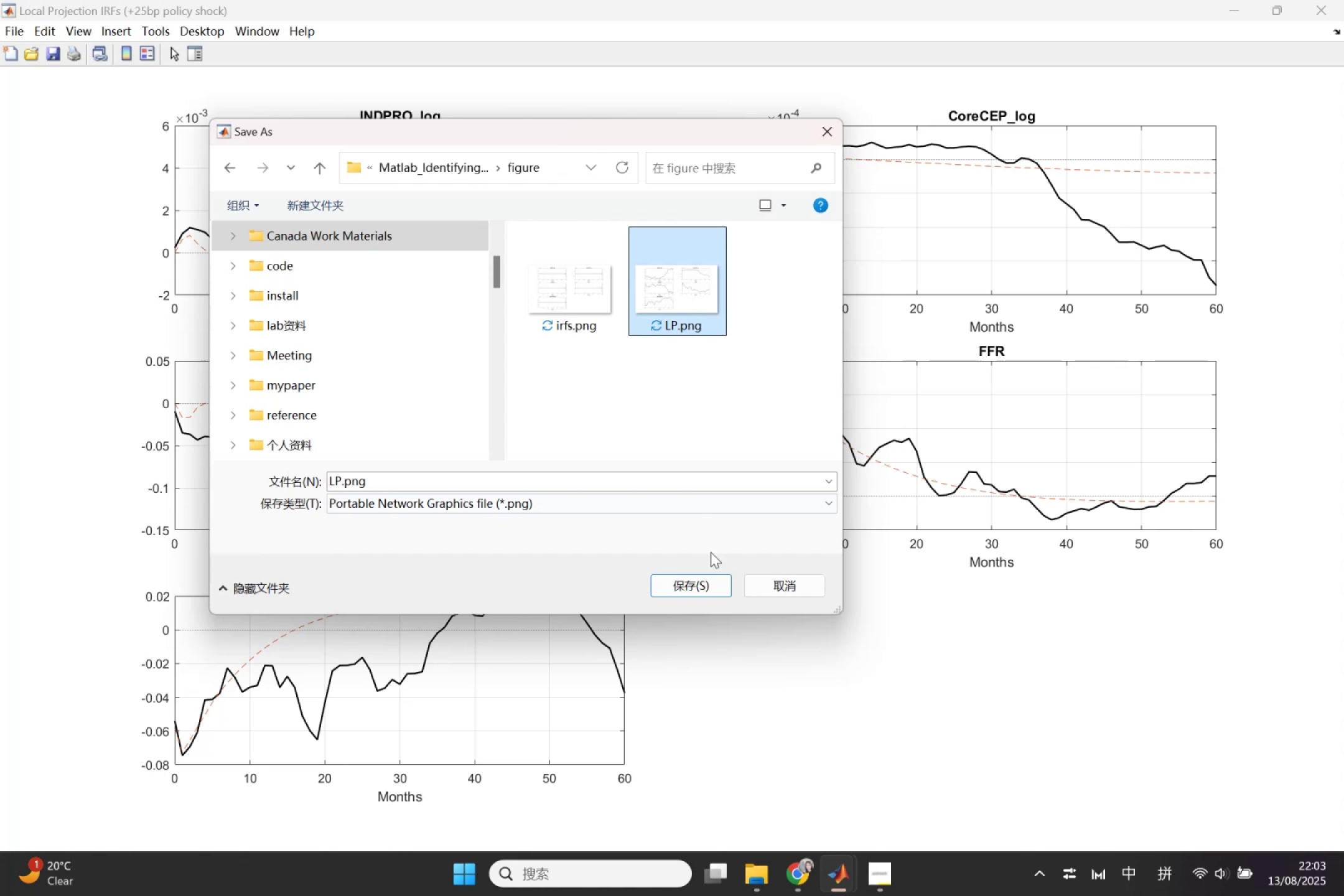 
left_click([714, 586])
 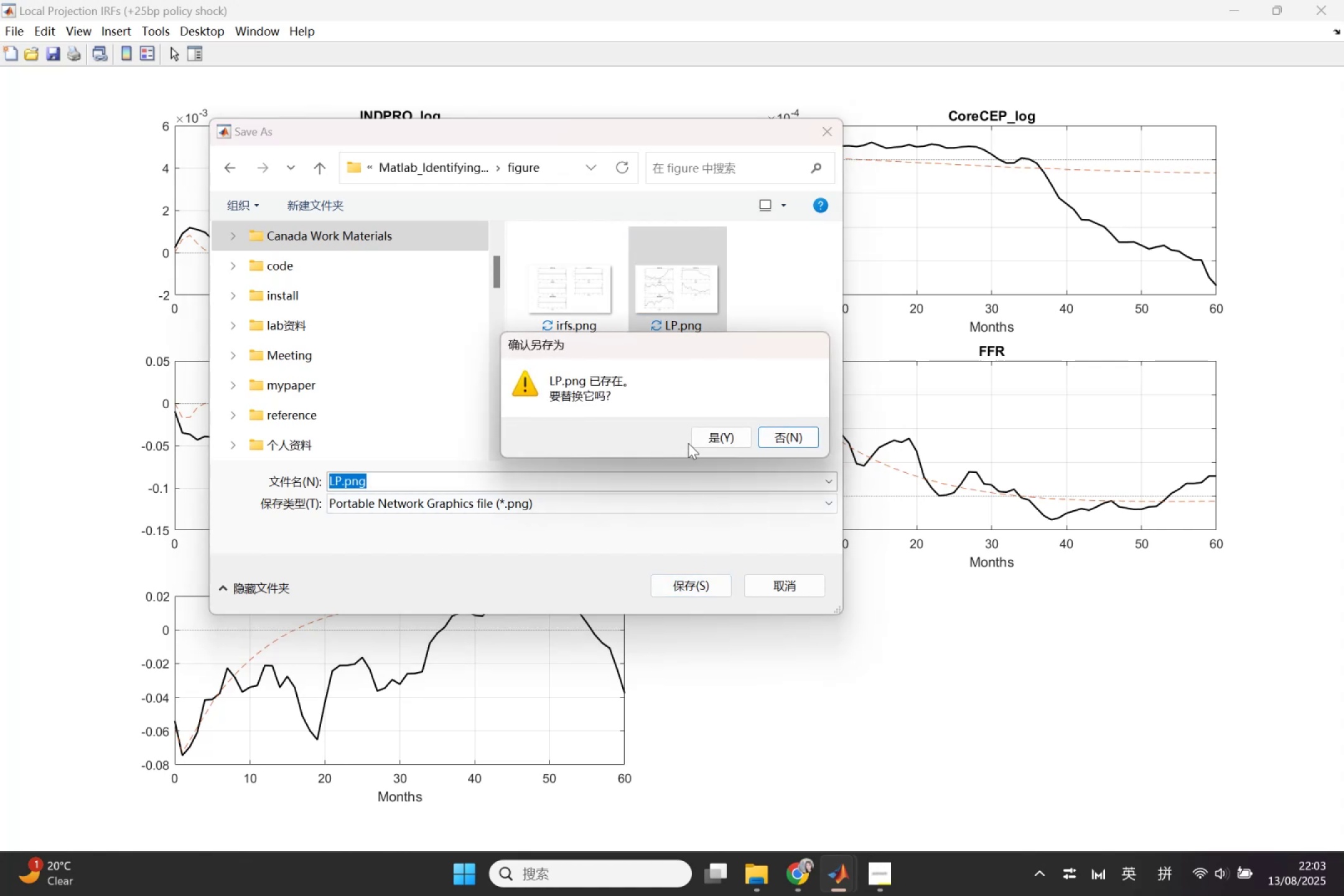 
left_click([703, 436])
 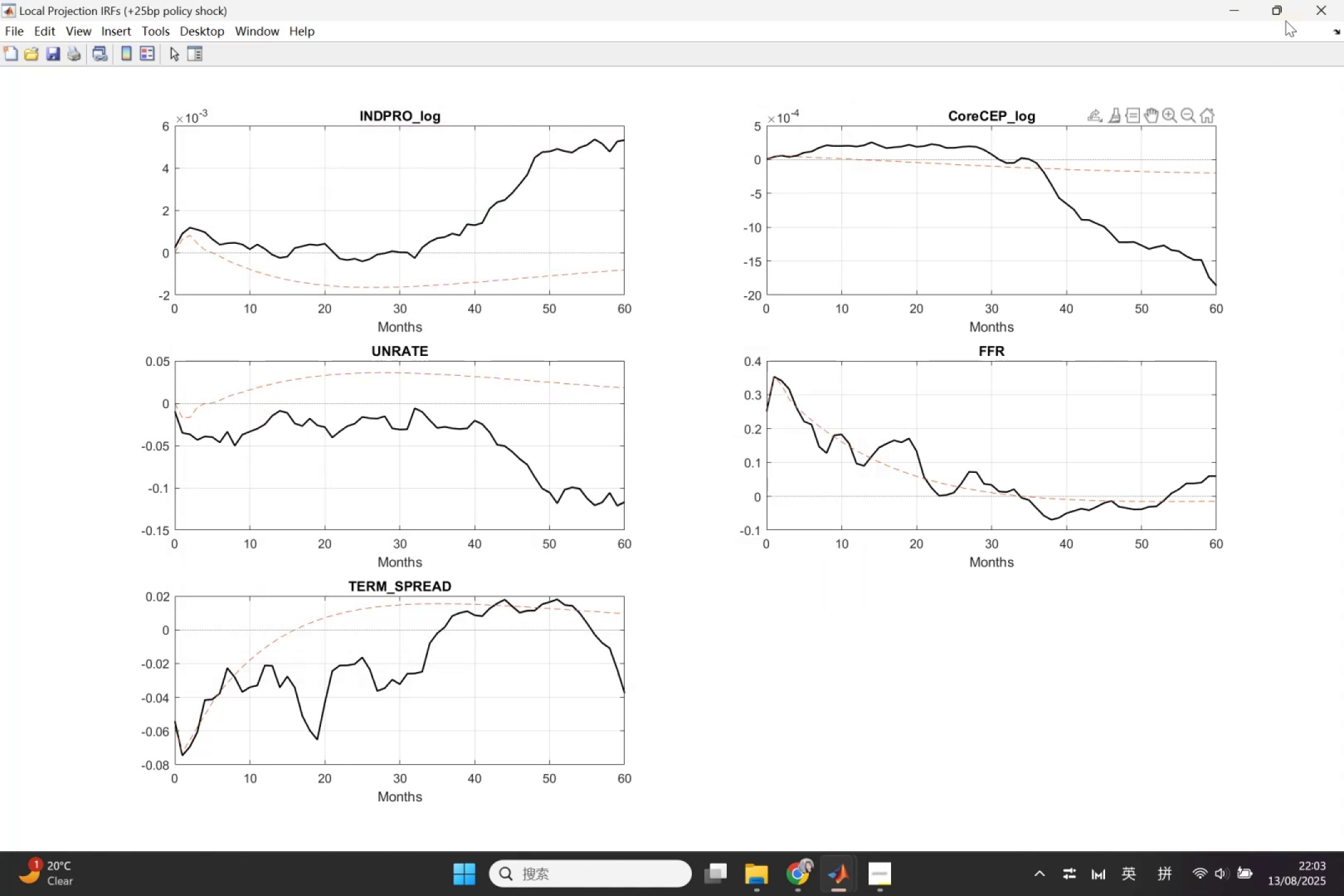 
left_click([1315, 1])
 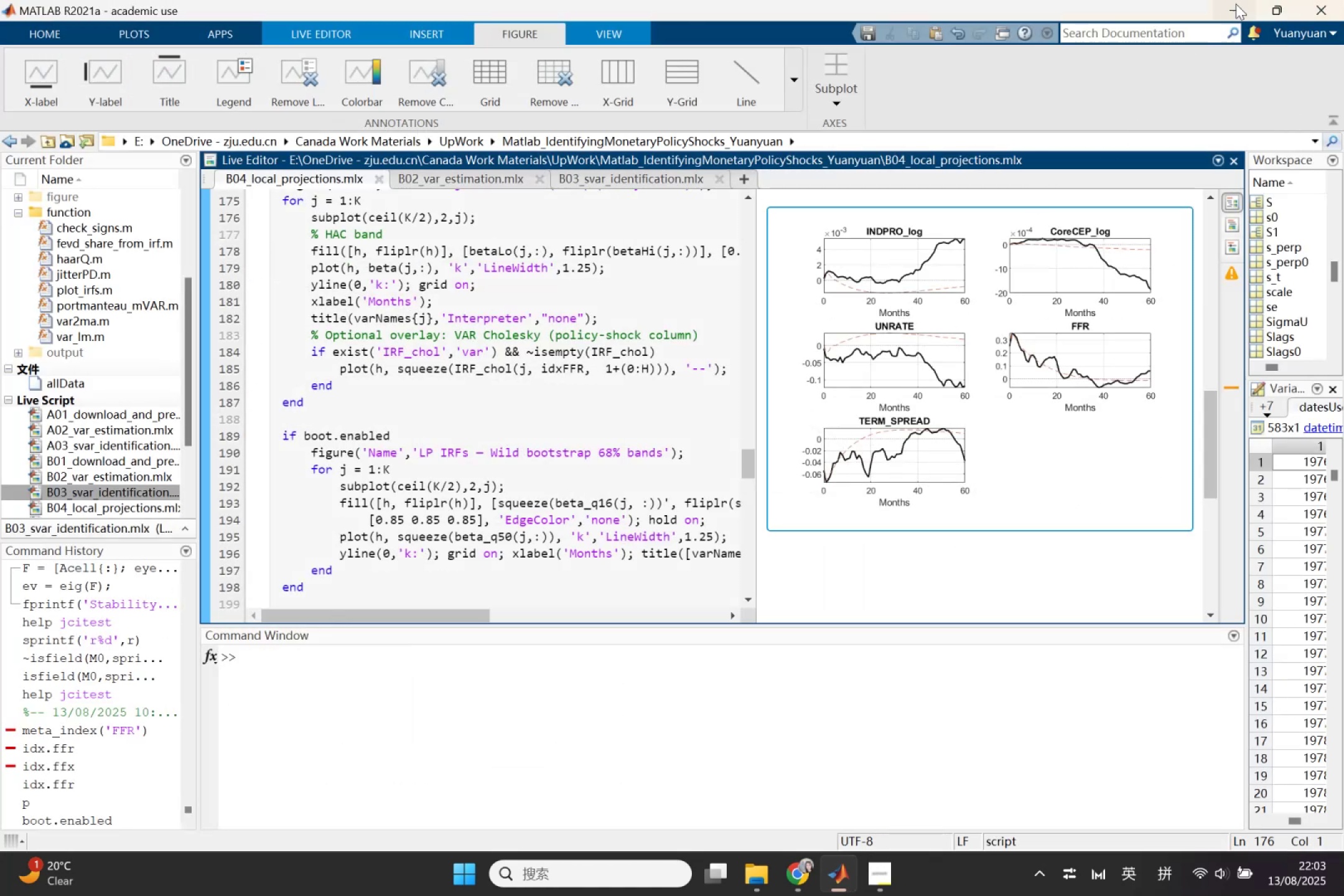 
left_click([1236, 4])
 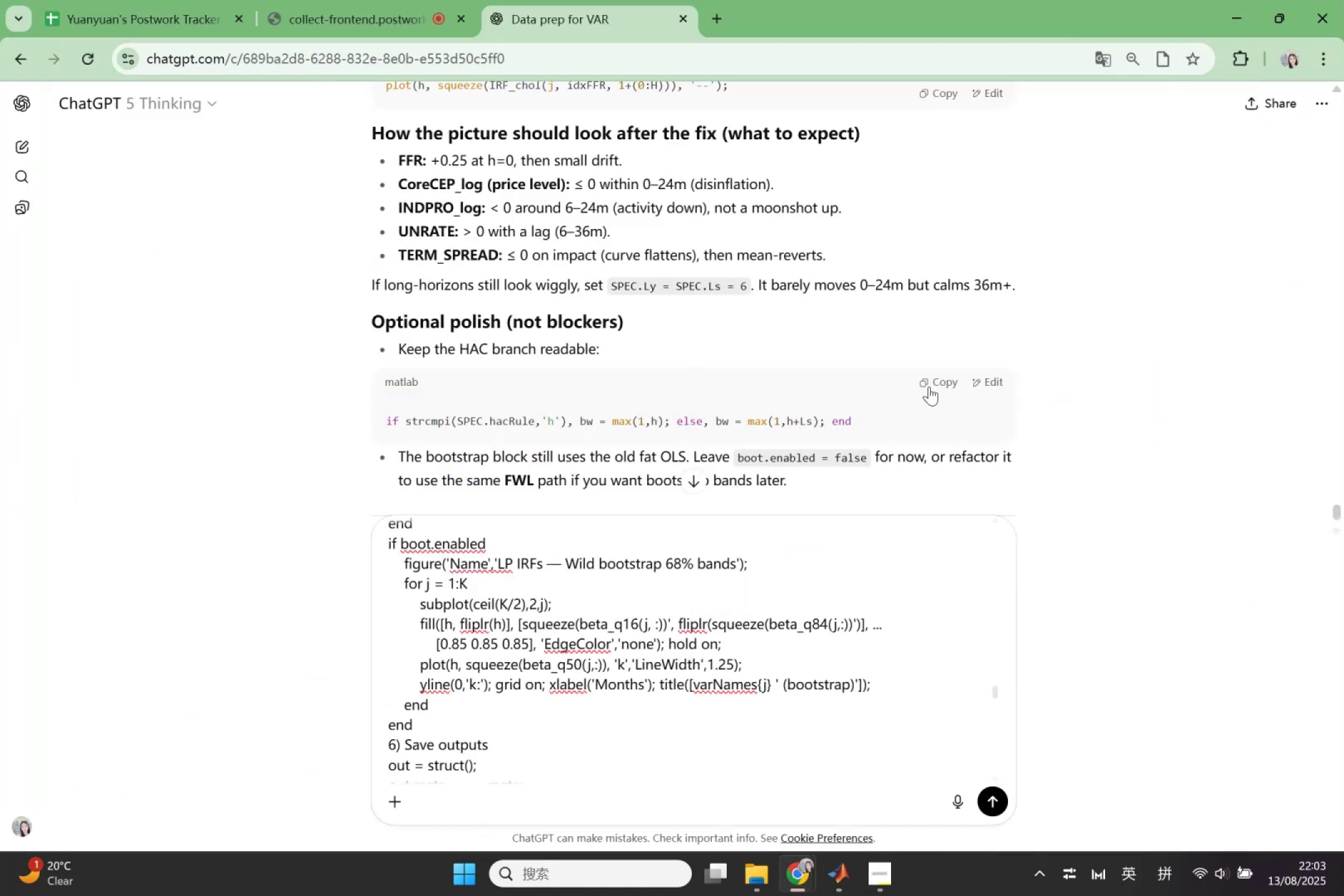 
scroll: coordinate [903, 464], scroll_direction: up, amount: 18.0
 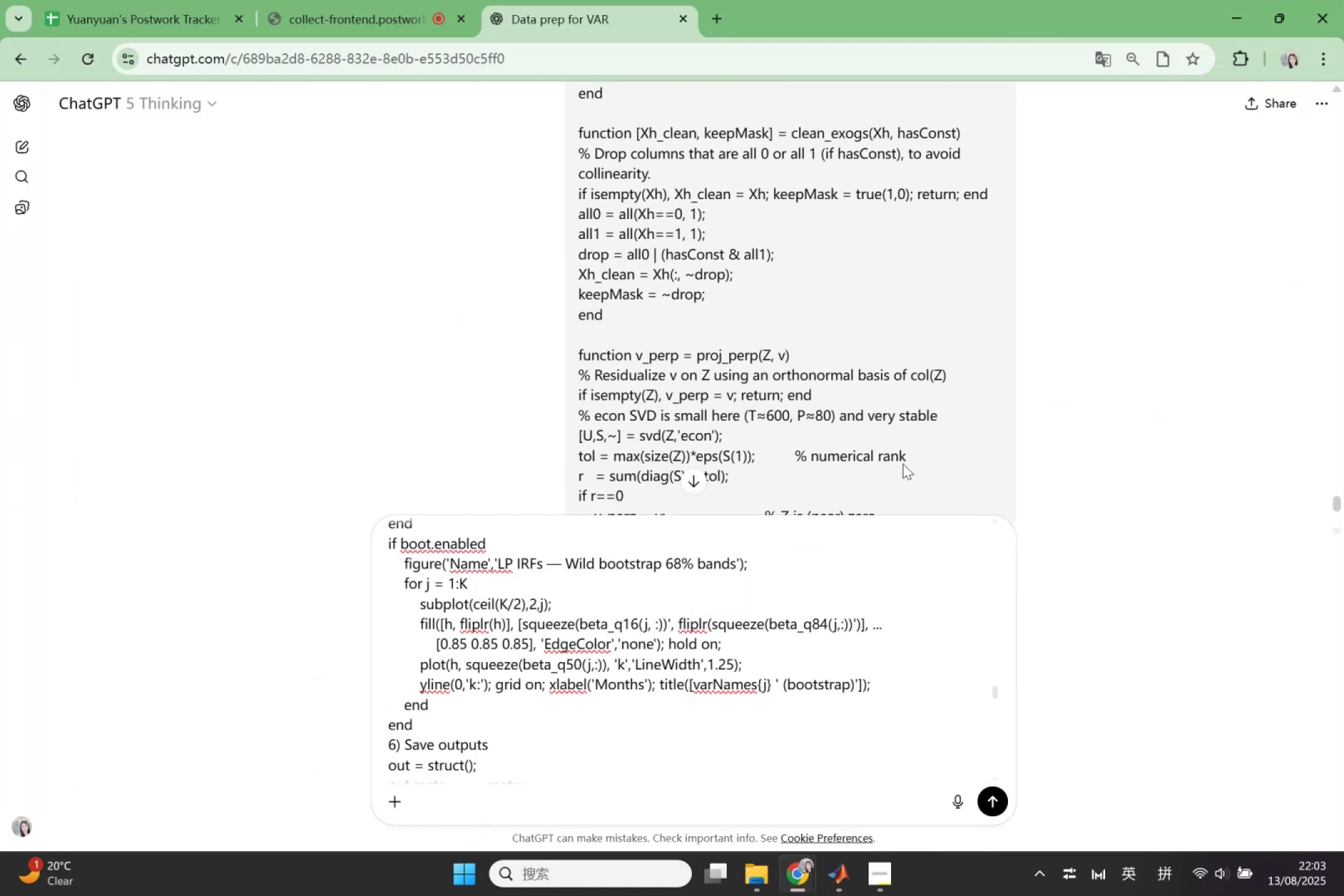 
scroll: coordinate [903, 464], scroll_direction: down, amount: 4.0
 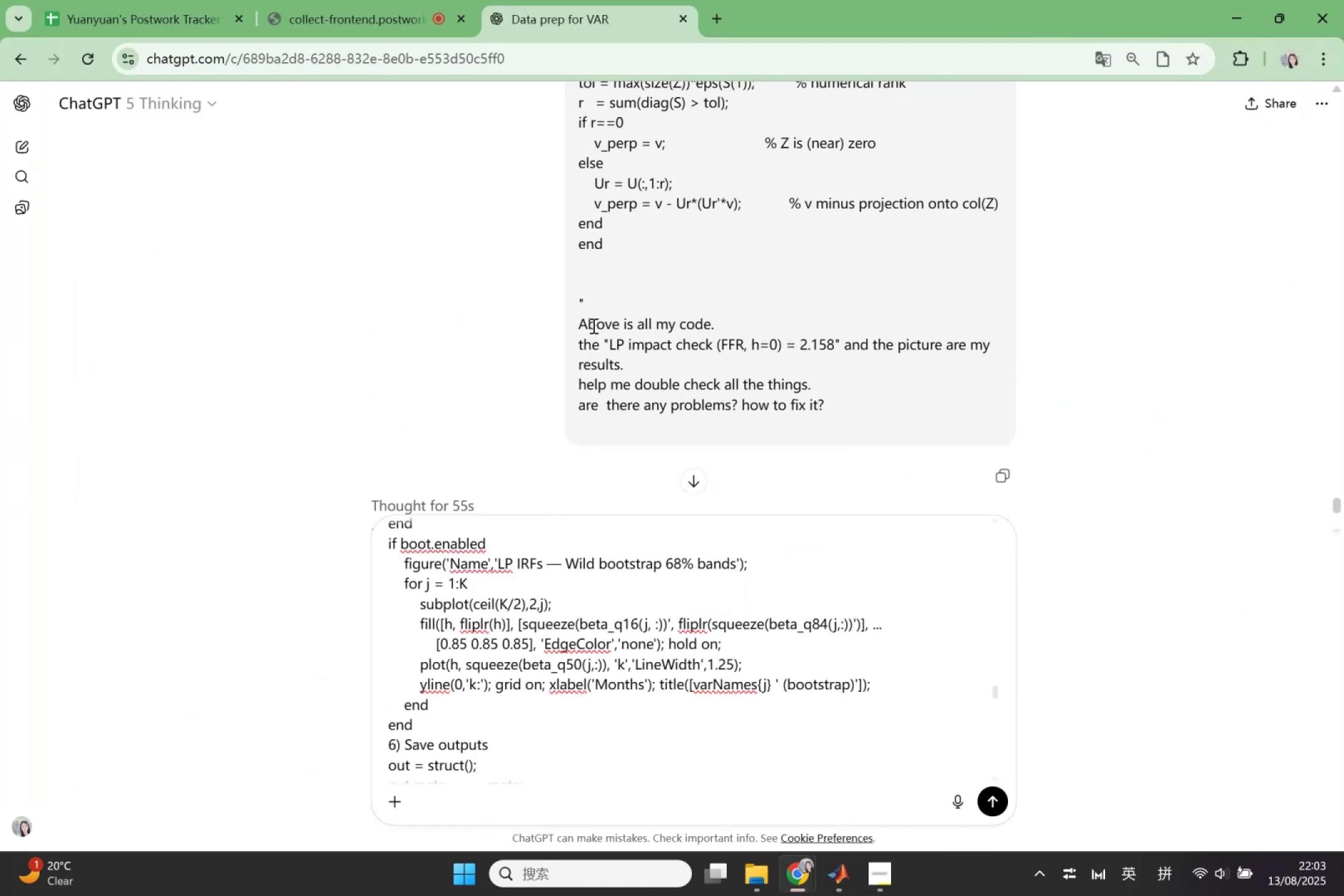 
left_click_drag(start_coordinate=[581, 324], to_coordinate=[850, 404])
 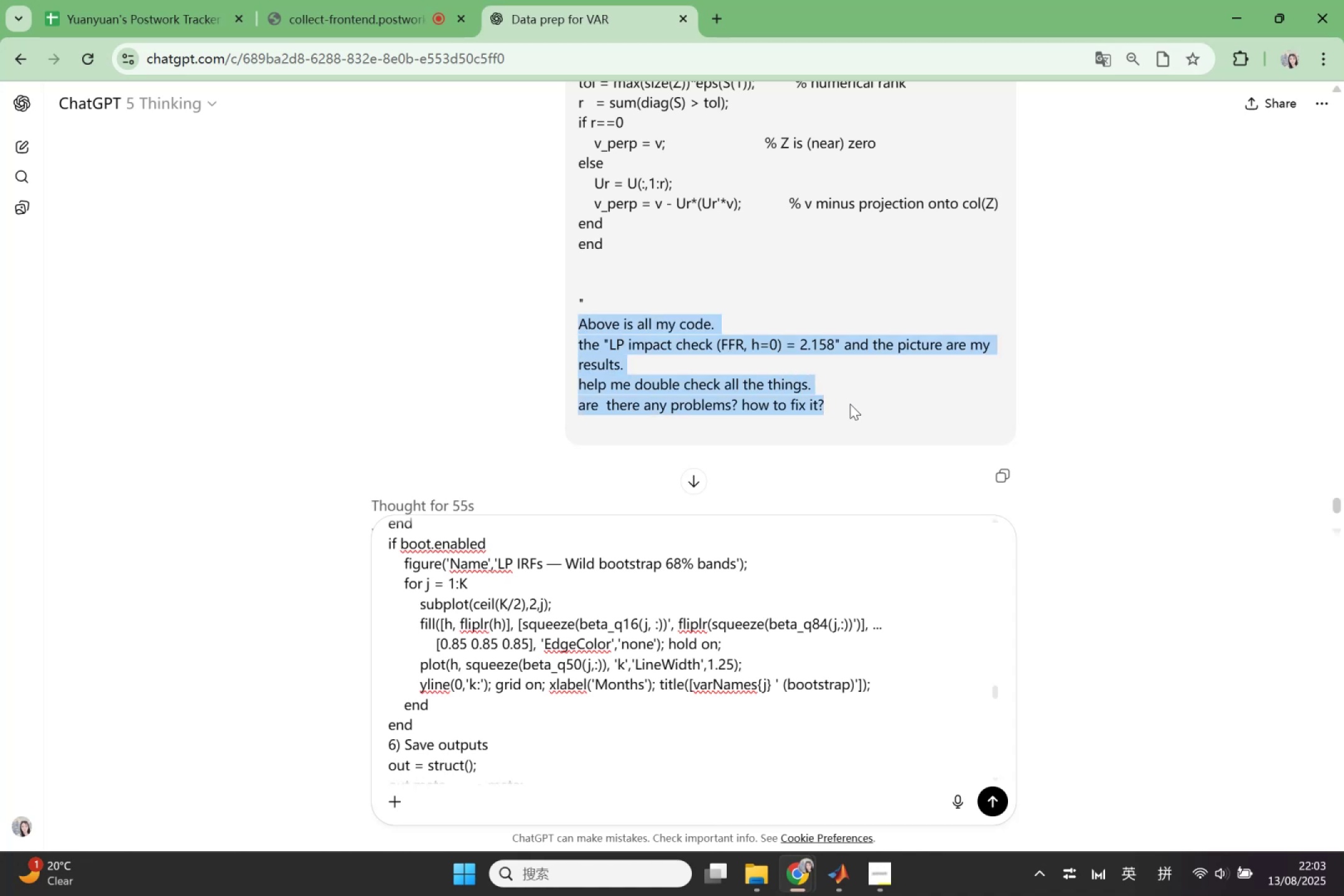 
key(Control+C)
 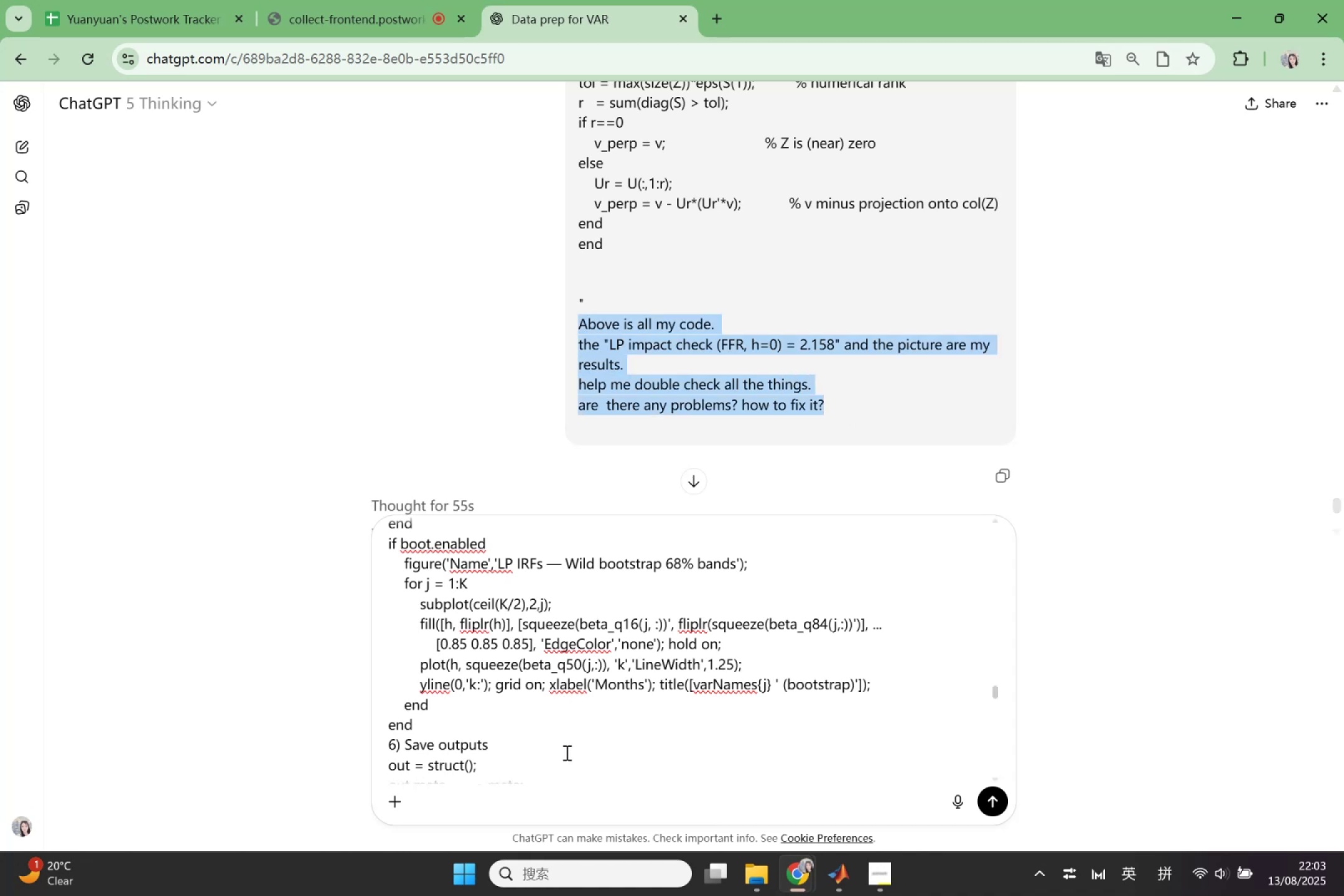 
scroll: coordinate [544, 745], scroll_direction: down, amount: 23.0
 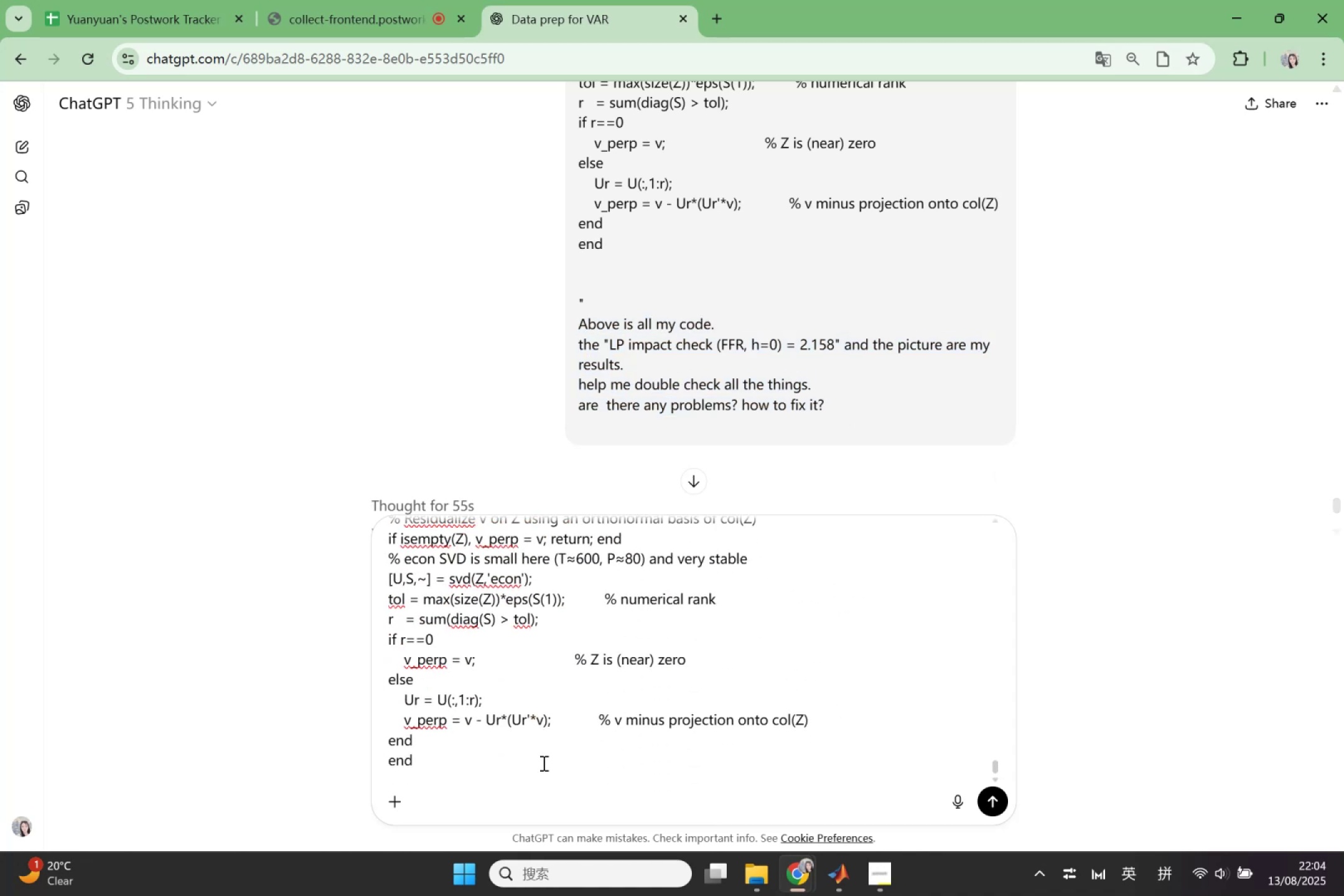 
left_click([543, 770])
 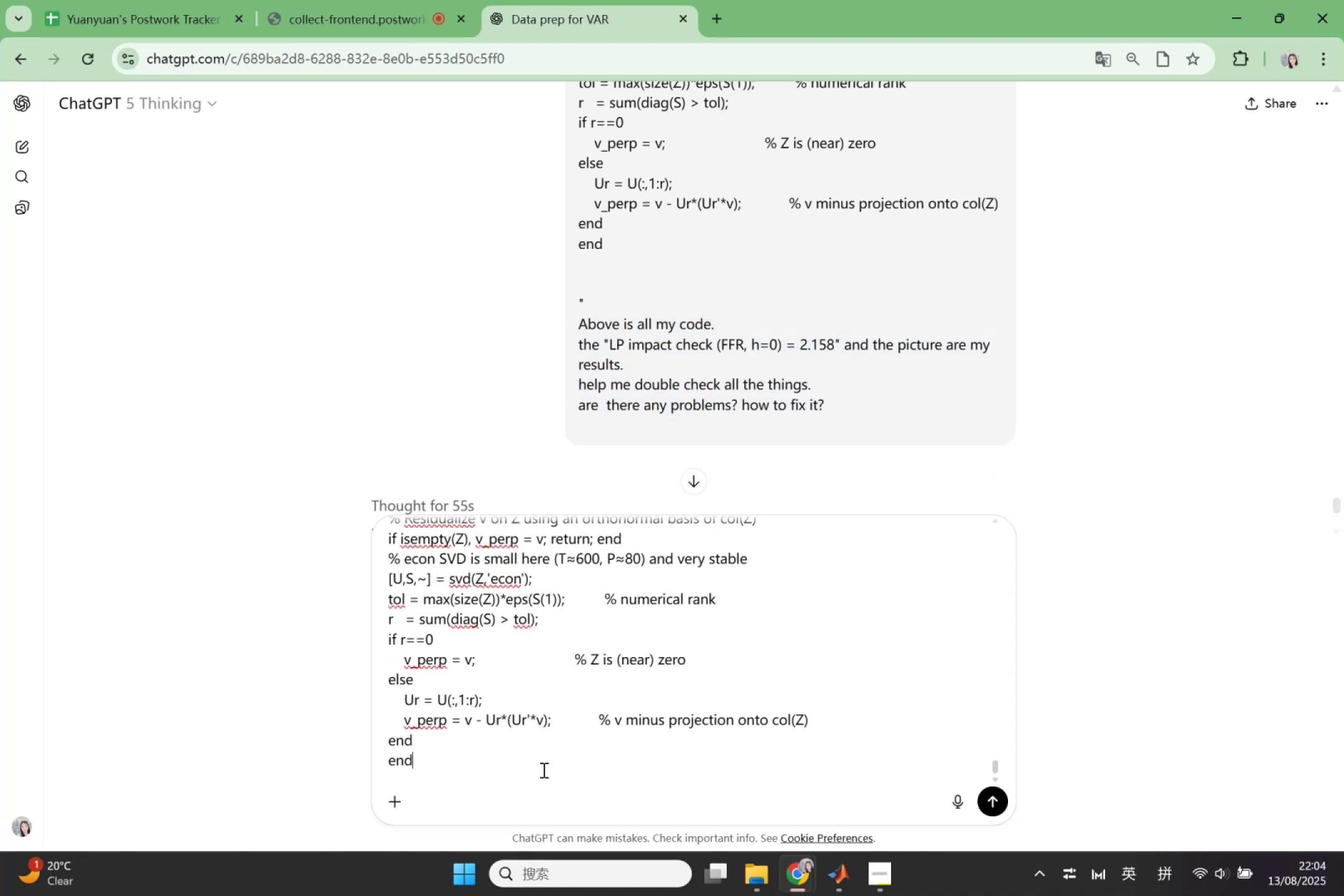 
key(Shift+Enter)
 